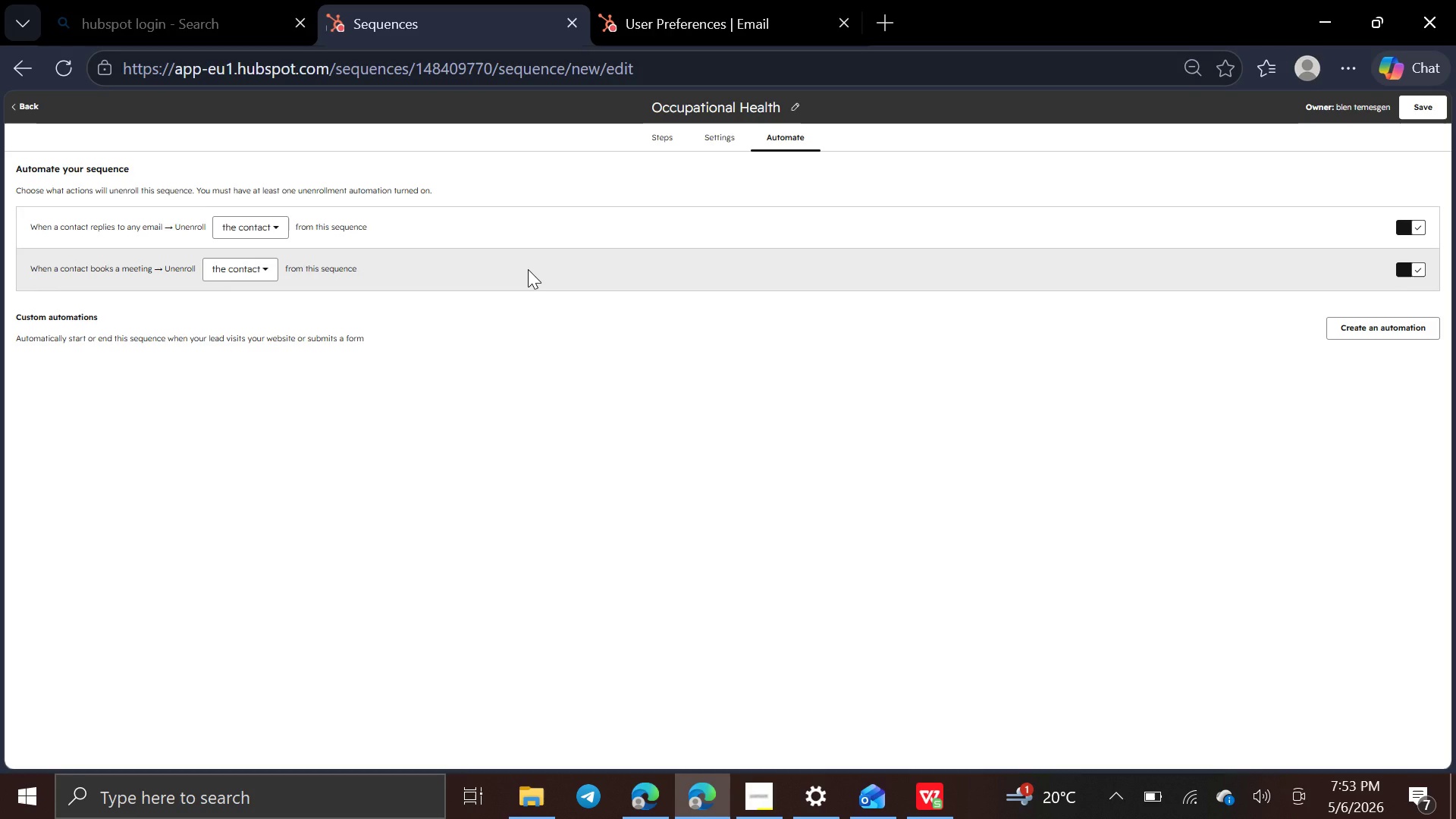 
wait(17.66)
 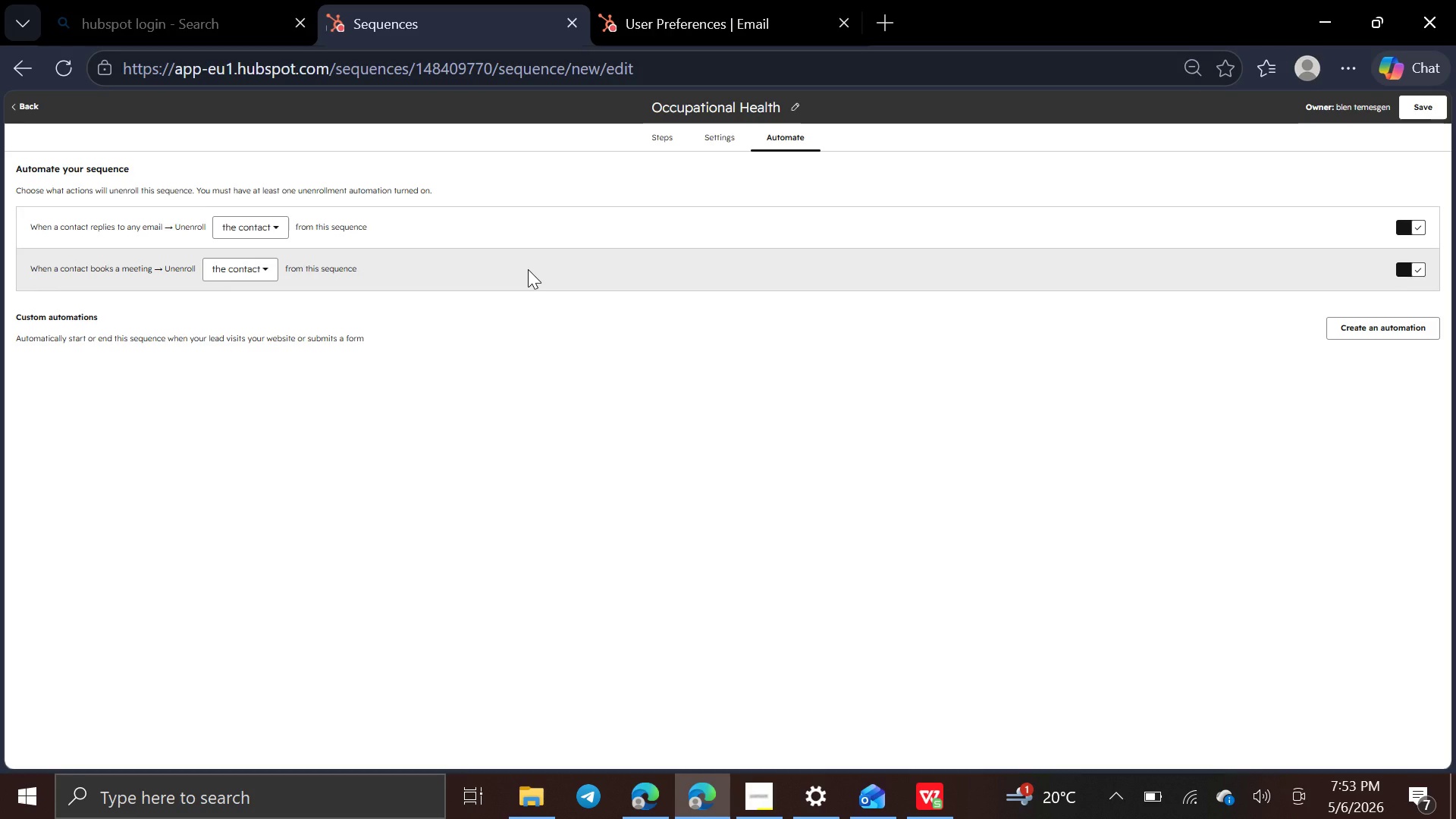 
key(Control+Equal)
 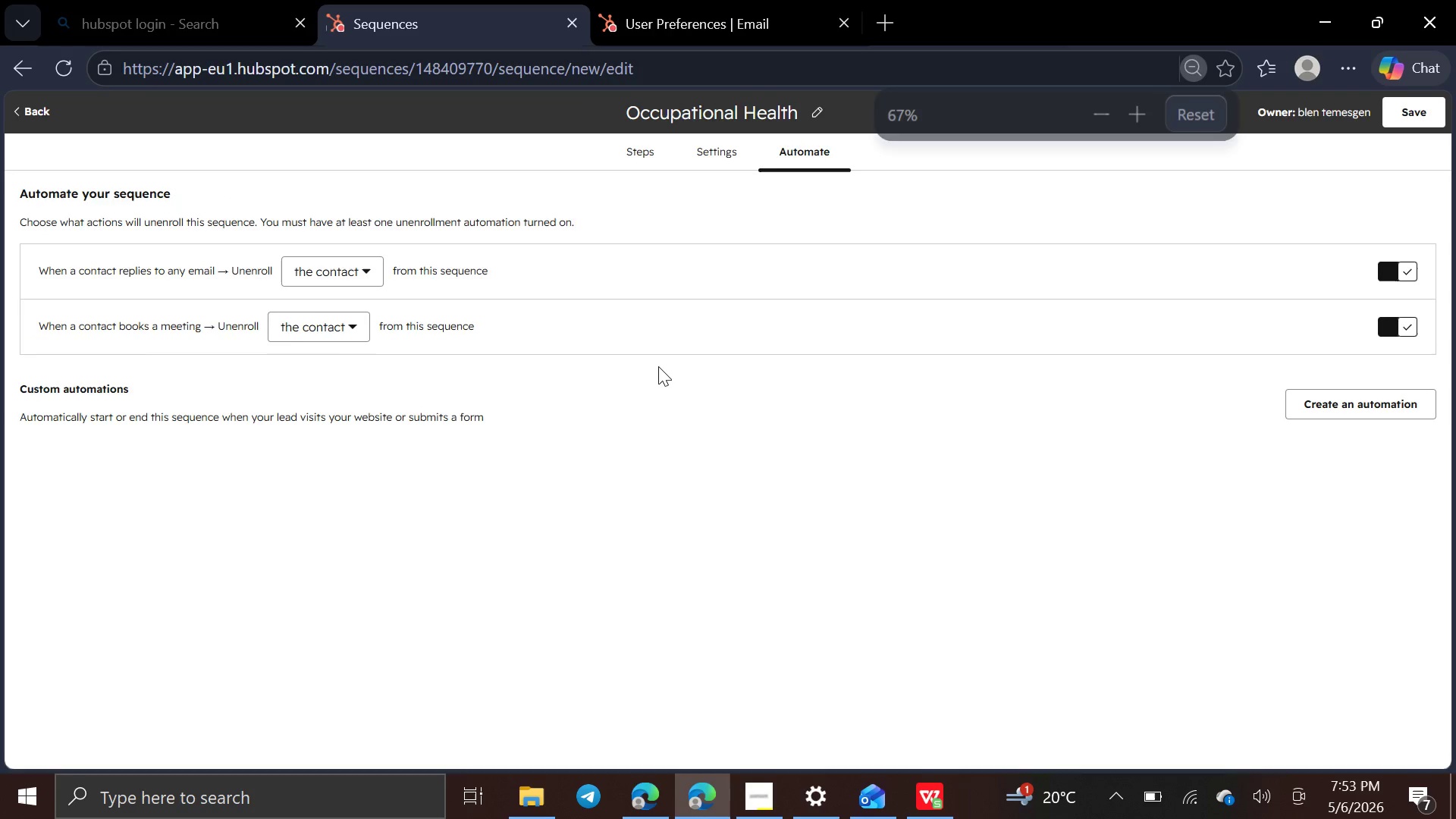 
key(Control+ControlRight)
 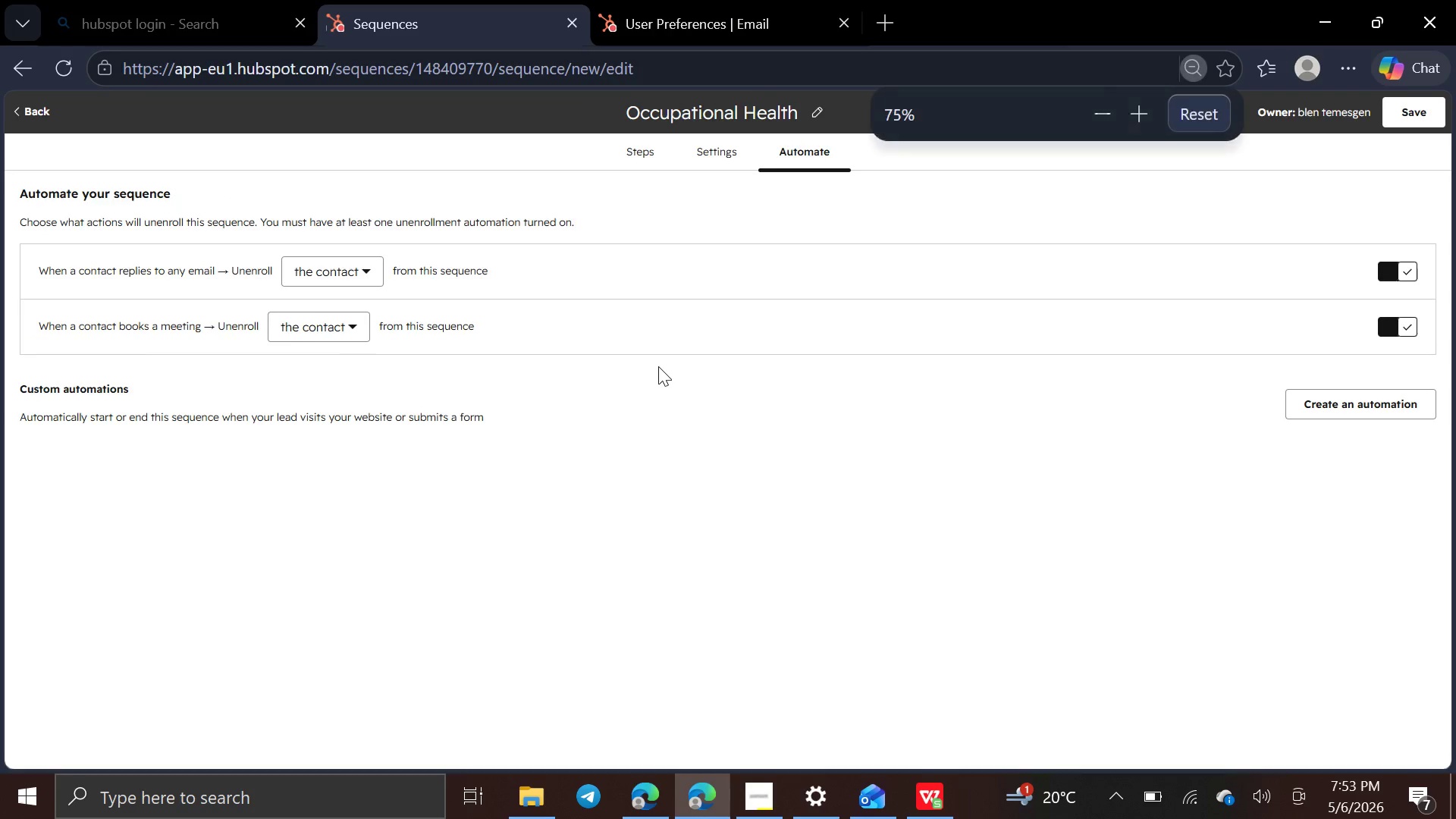 
key(Control+Equal)
 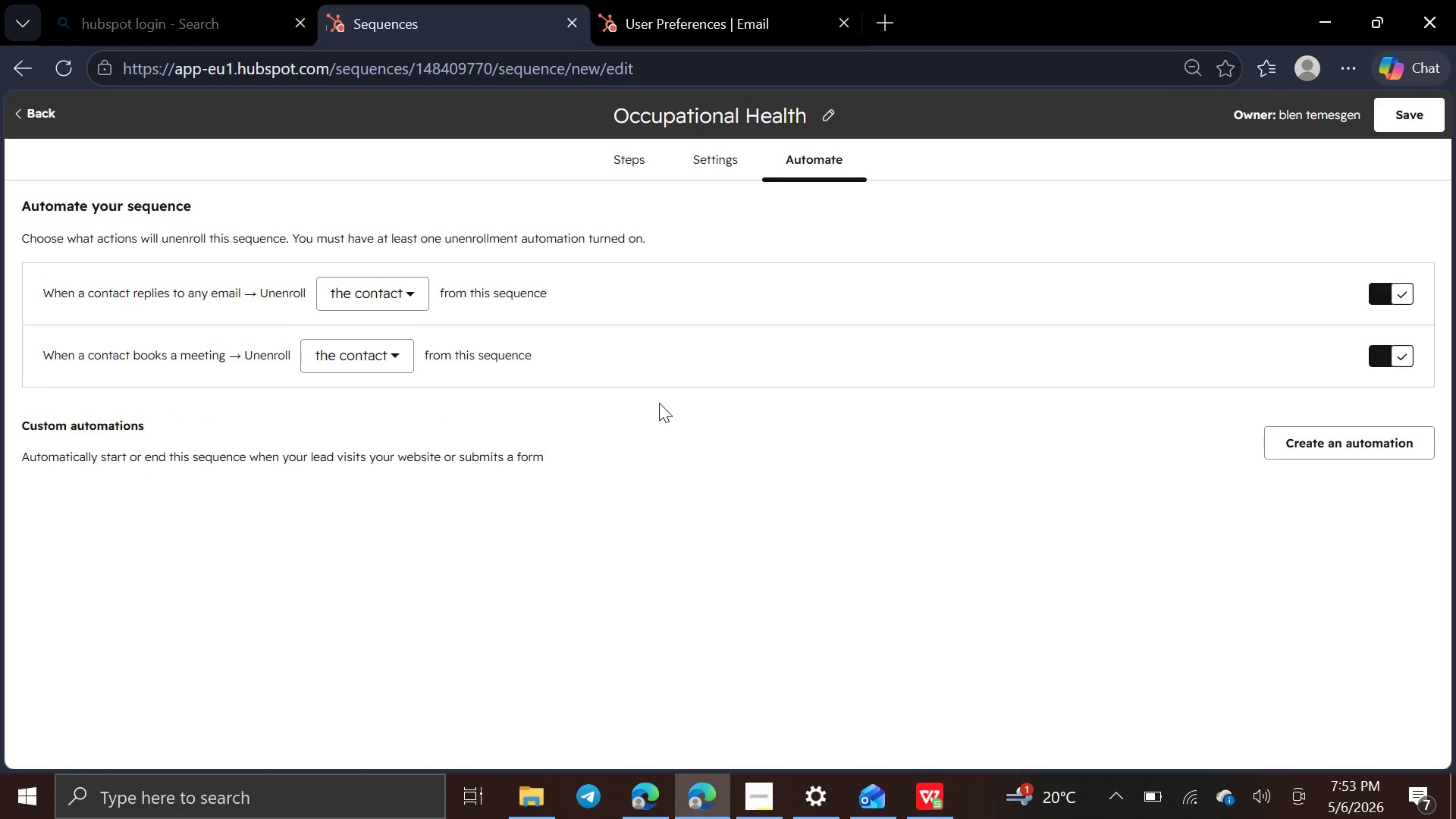 
wait(5.52)
 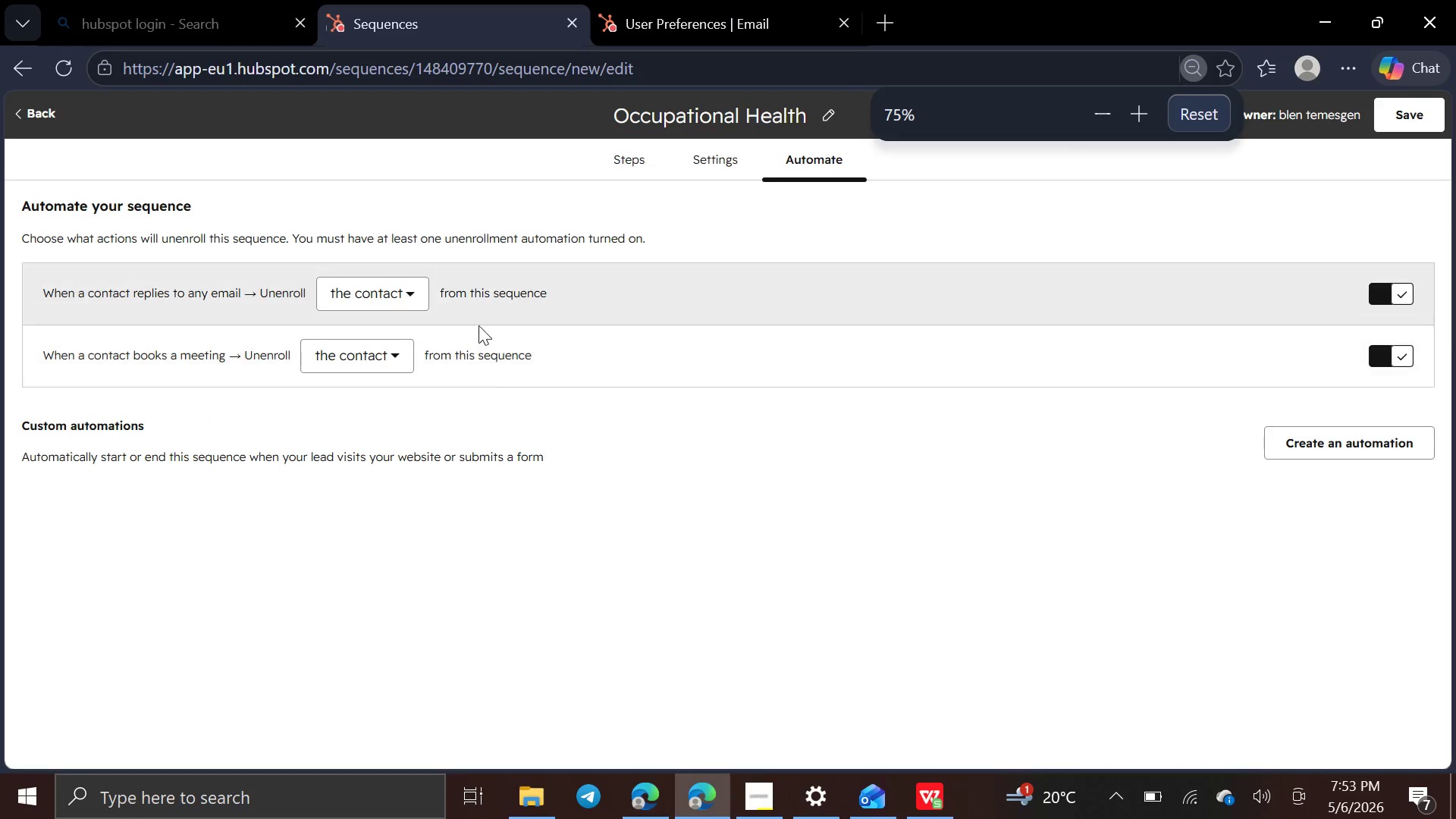 
left_click([723, 149])
 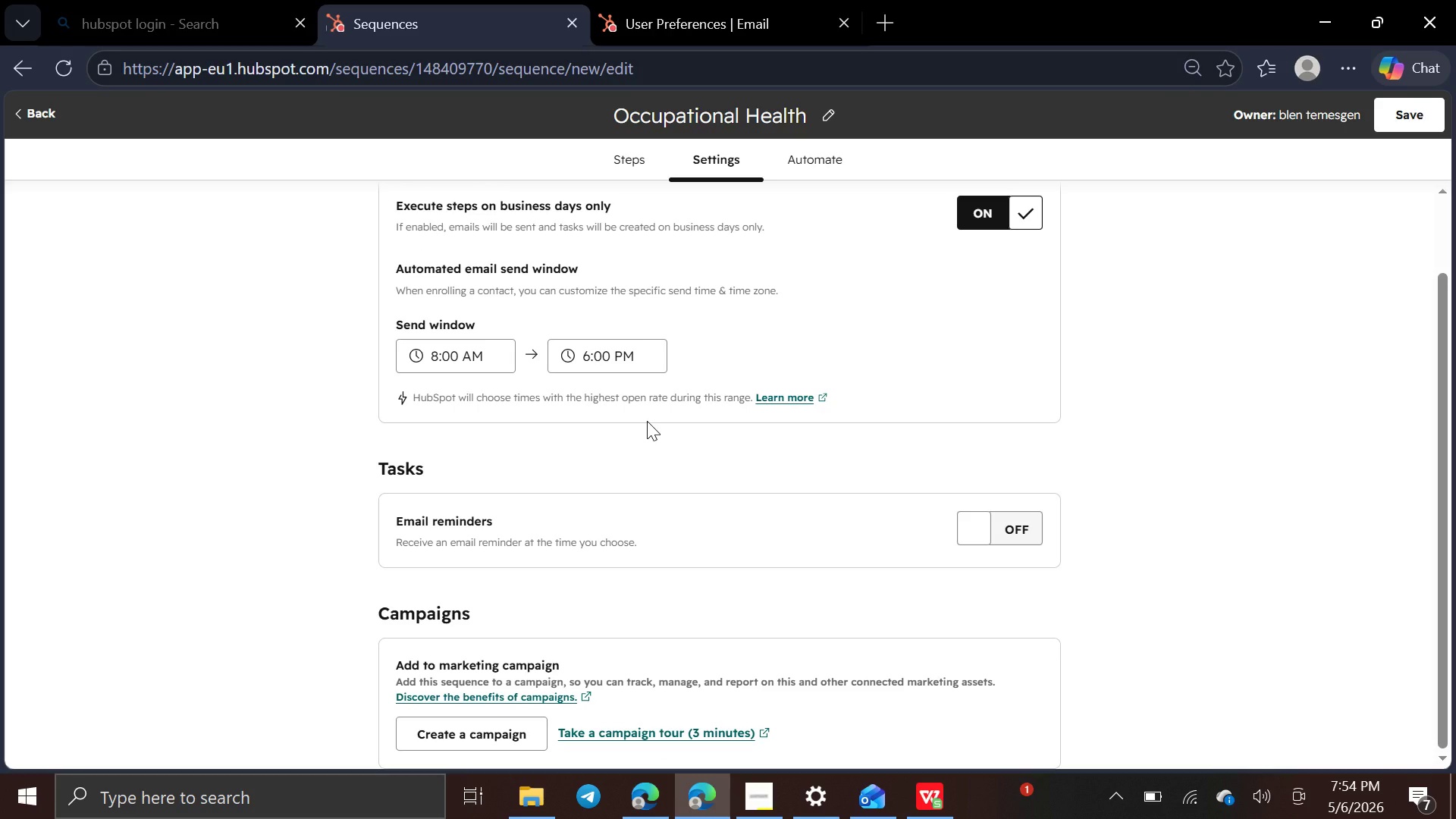 
wait(13.2)
 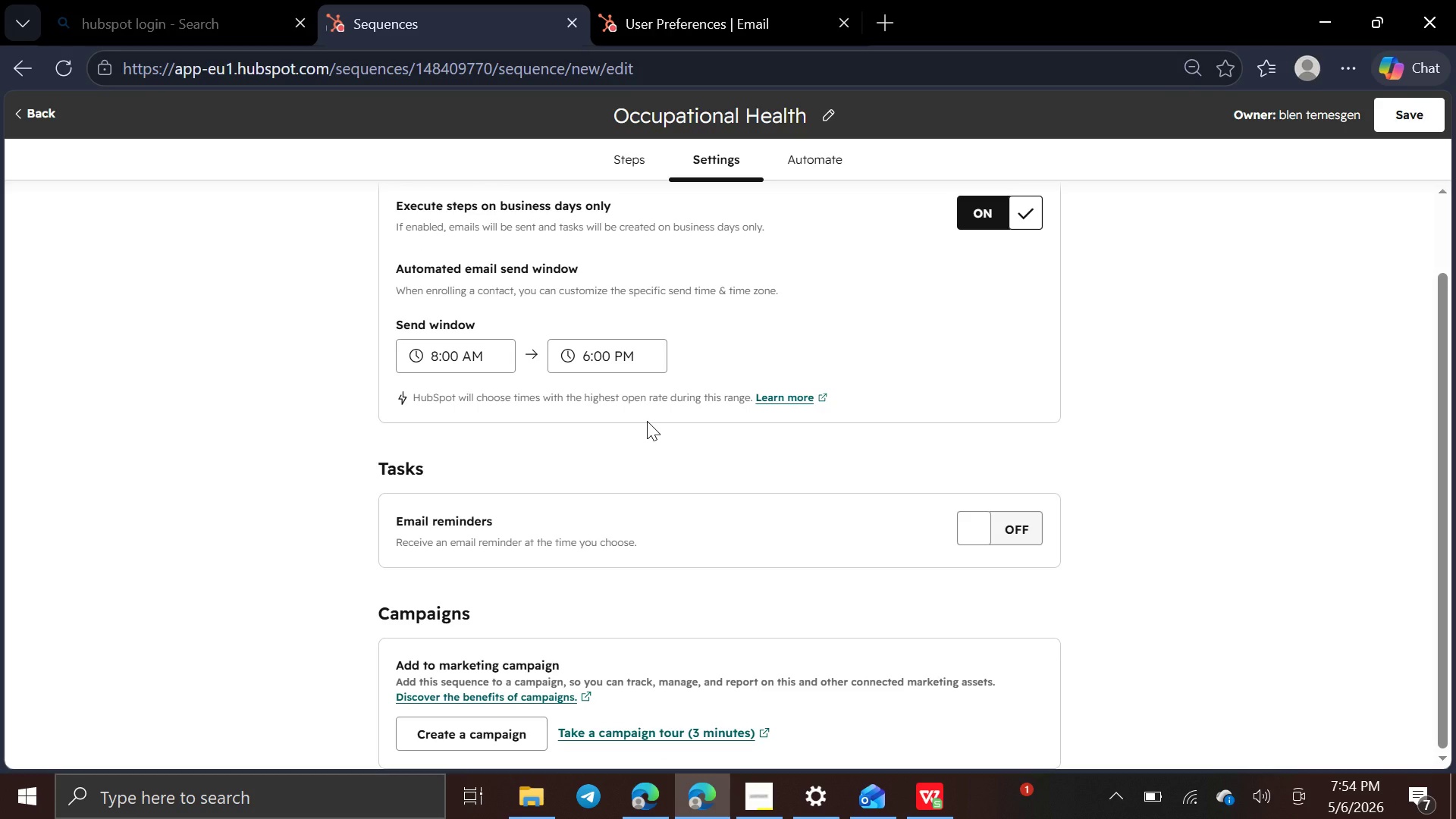 
left_click([507, 726])
 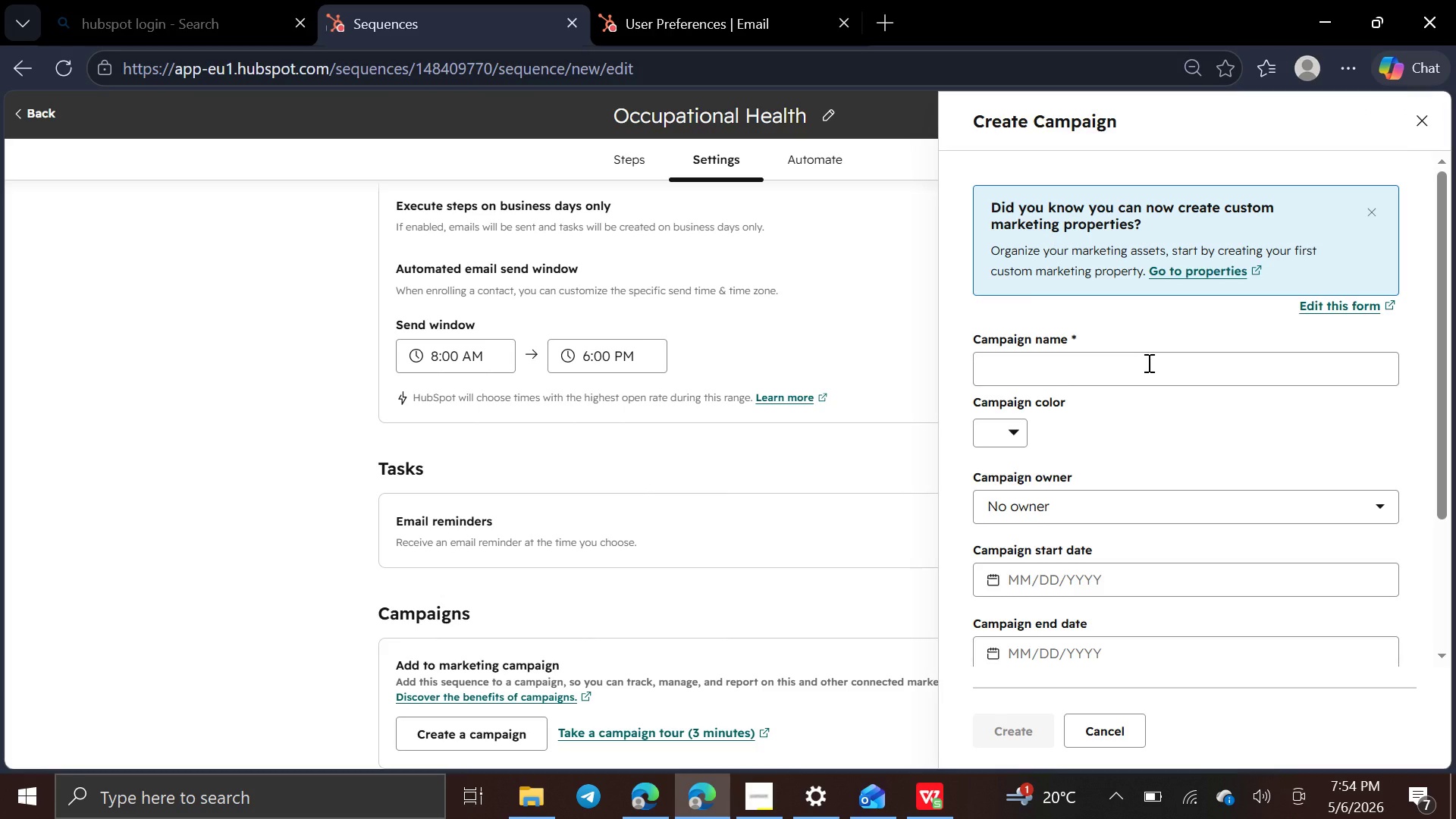 
wait(5.41)
 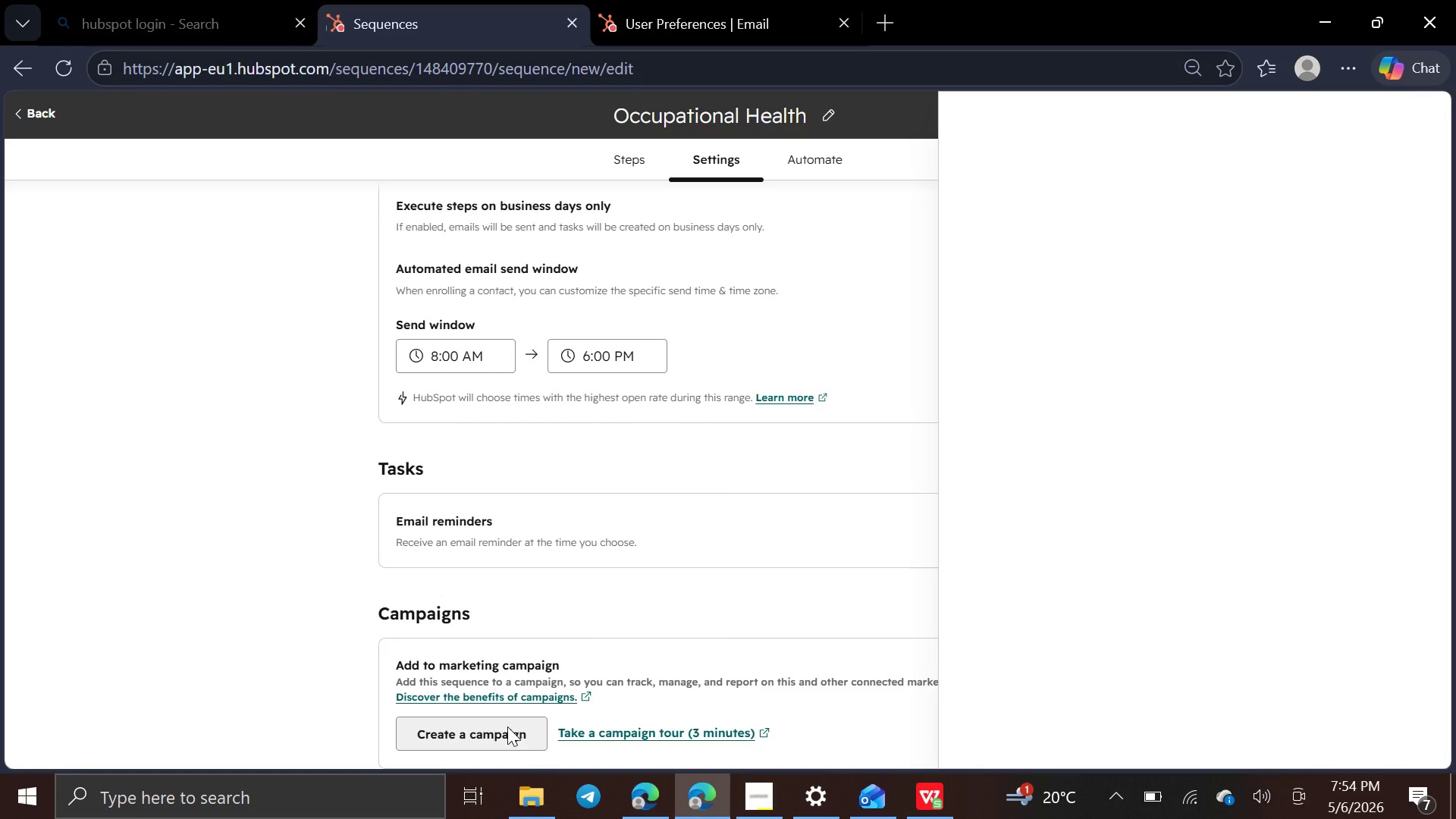 
left_click([1127, 372])
 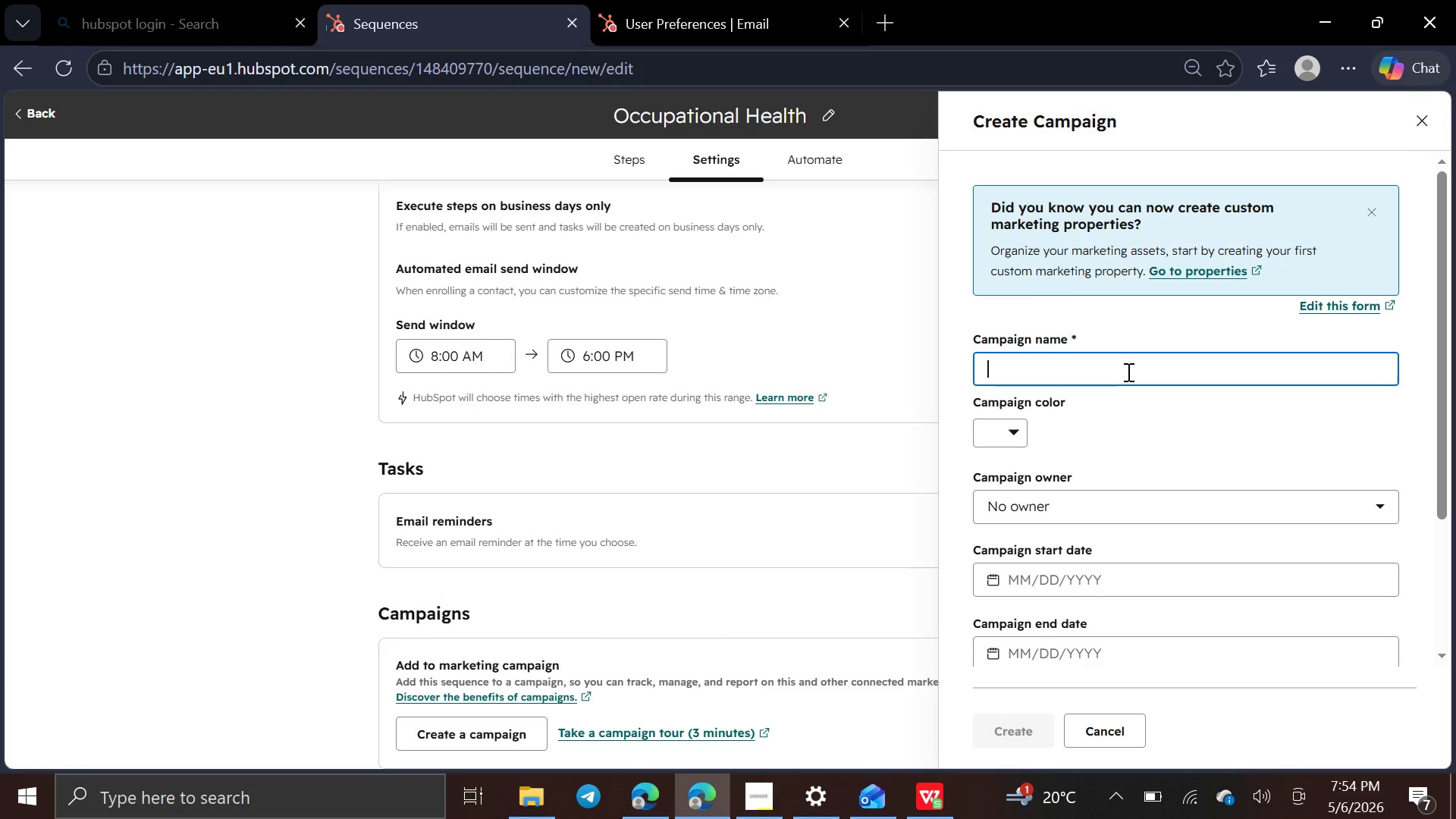 
type(Occupational Health)
 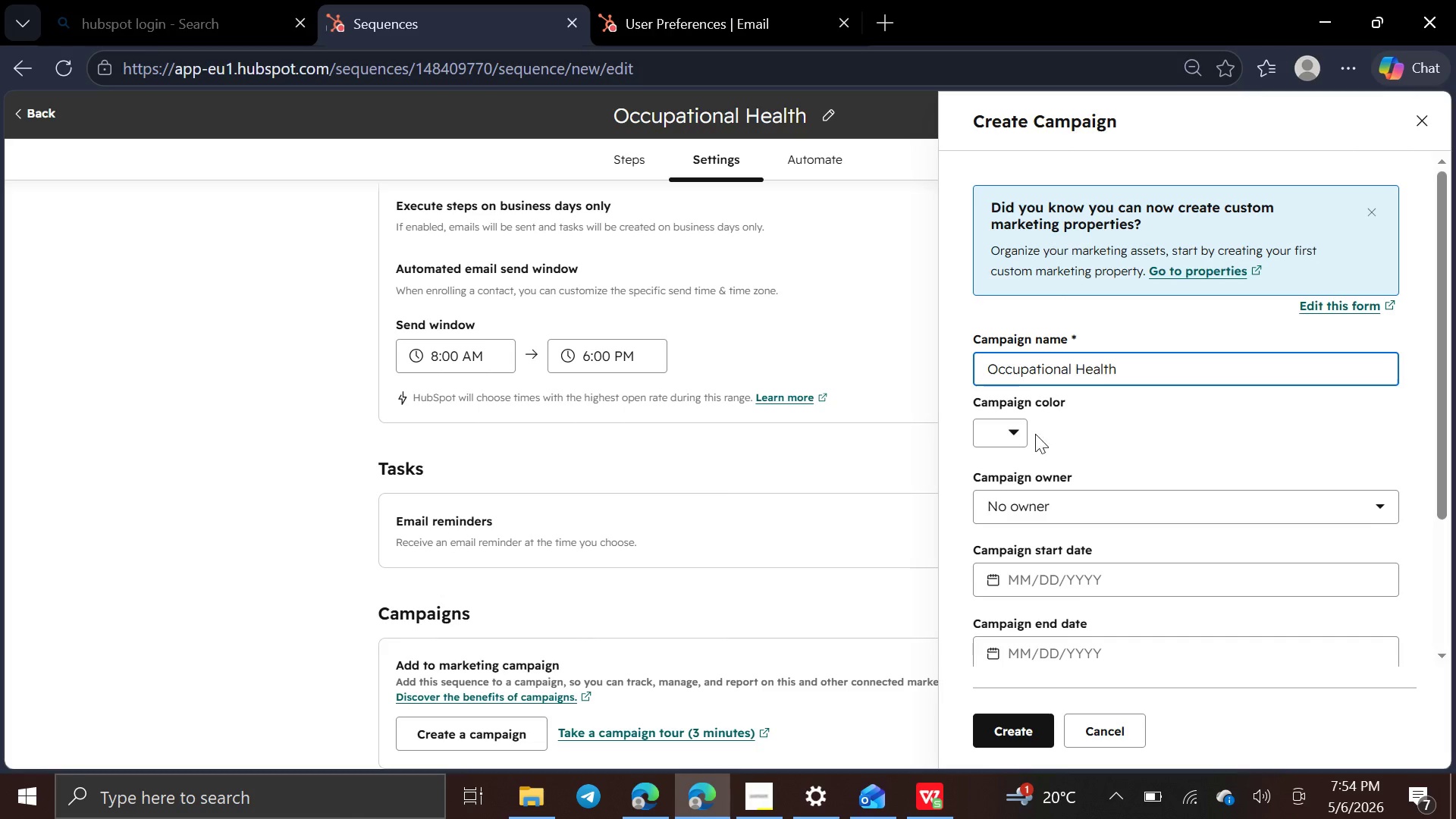 
left_click([1015, 432])
 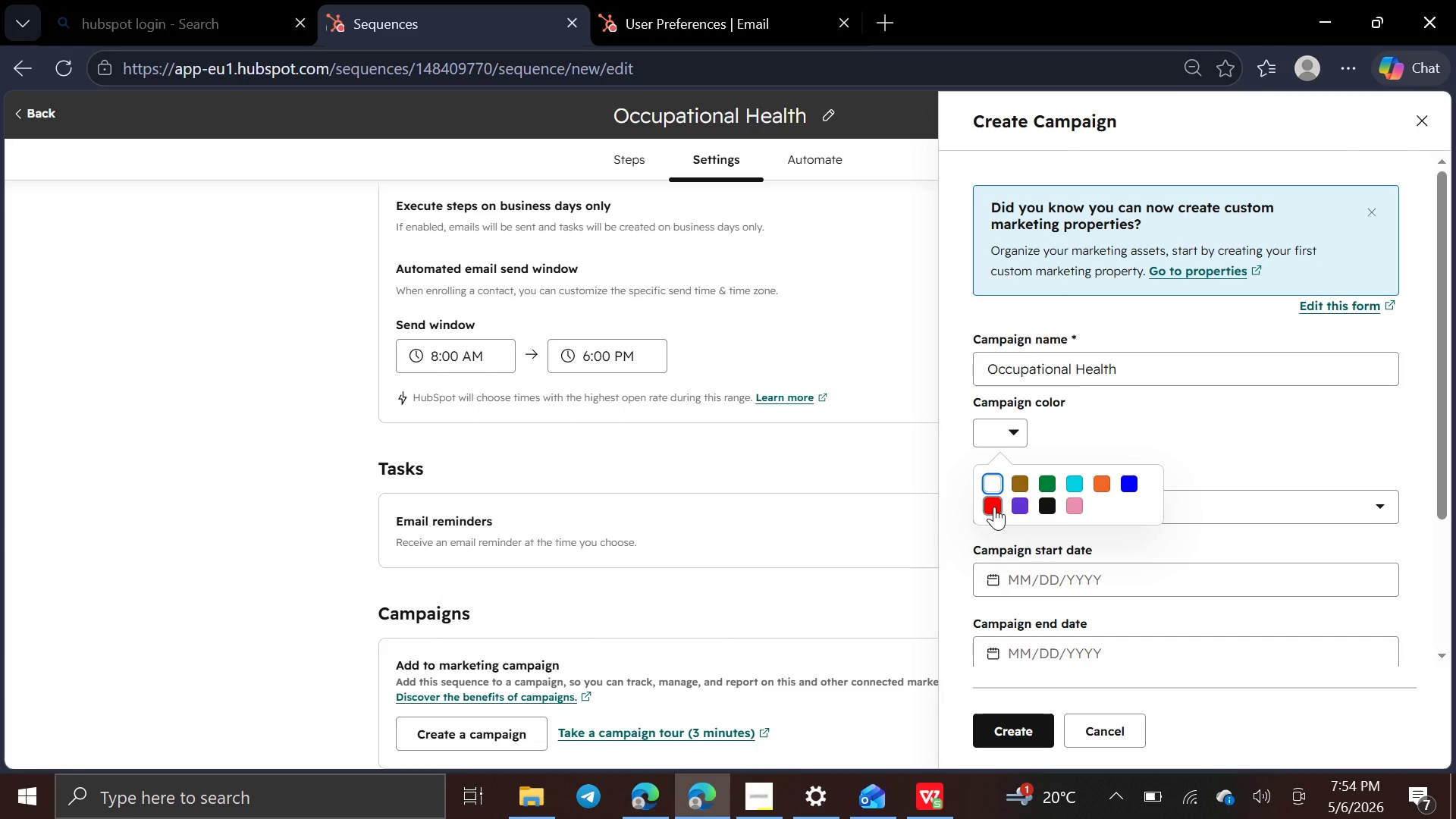 
wait(11.3)
 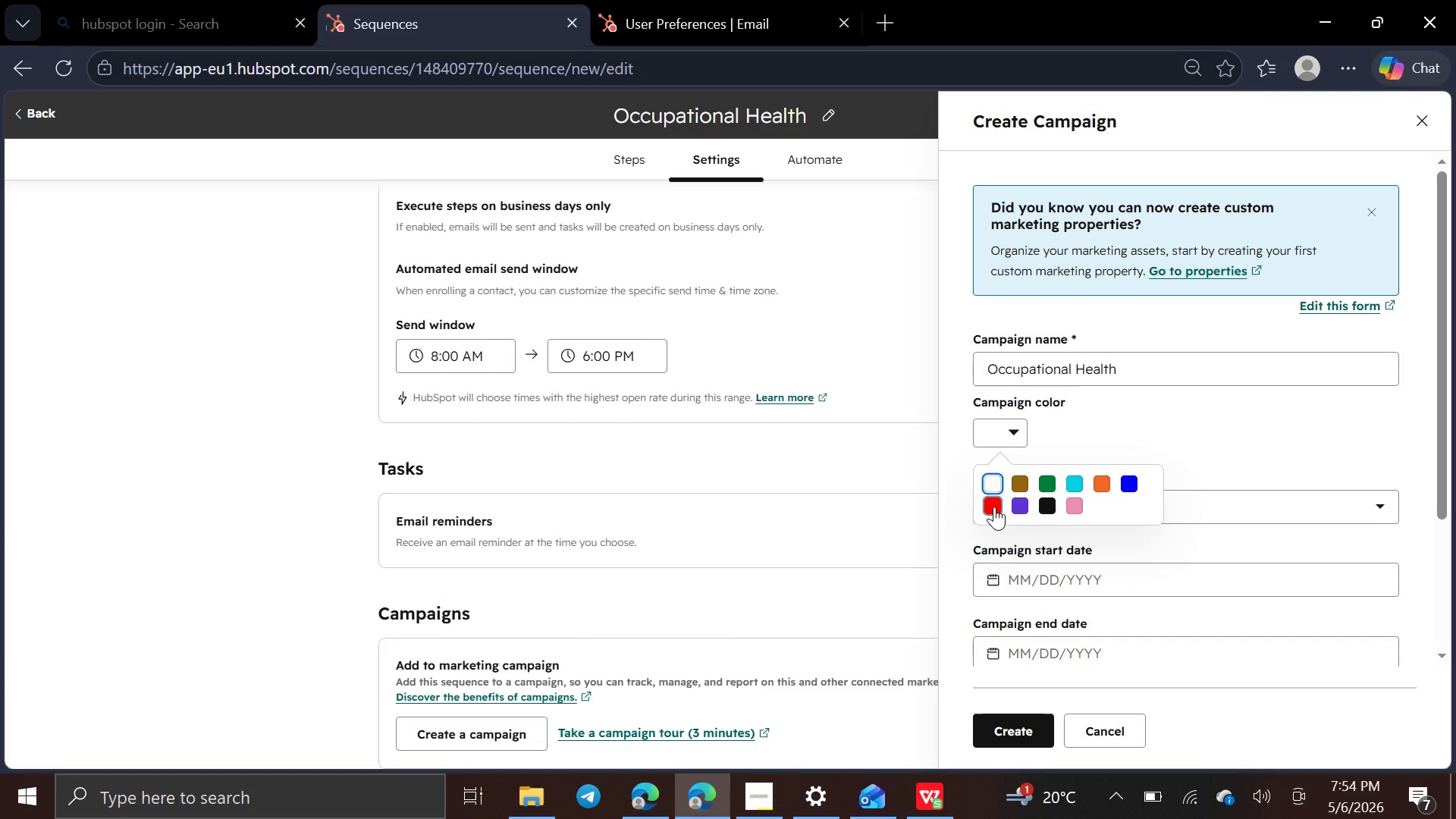 
left_click([1071, 510])
 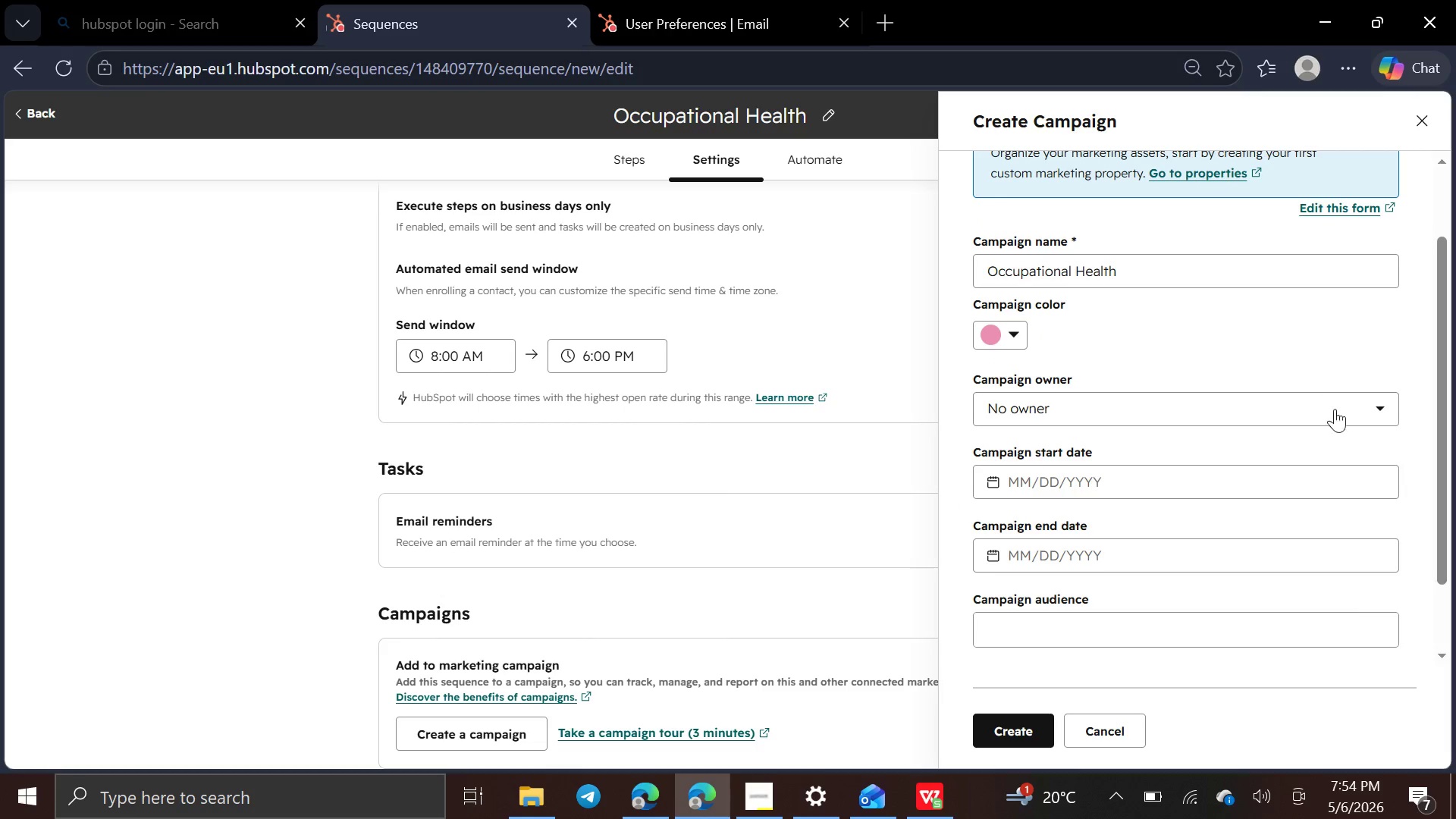 
left_click([1338, 421])
 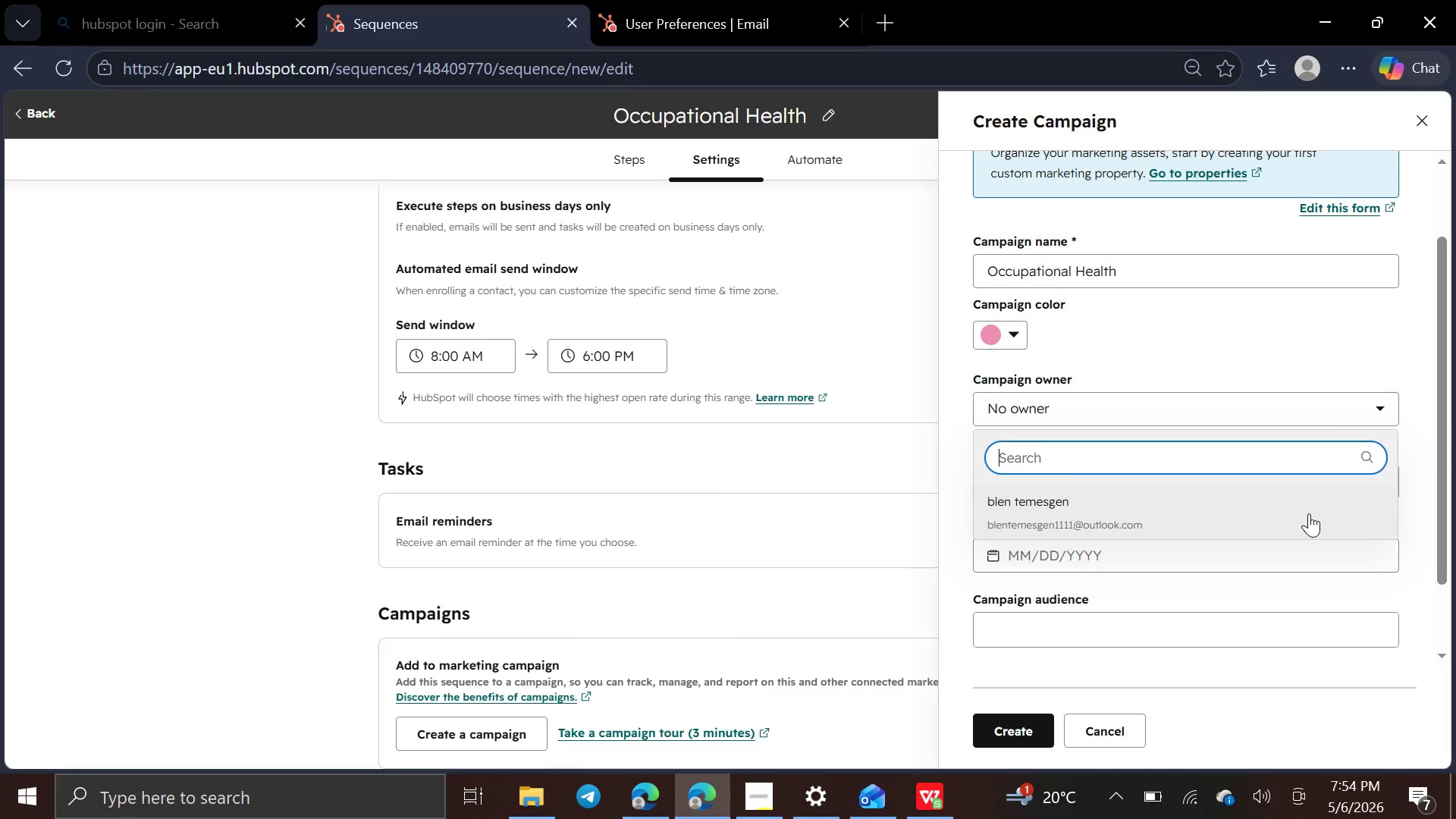 
left_click([1308, 515])
 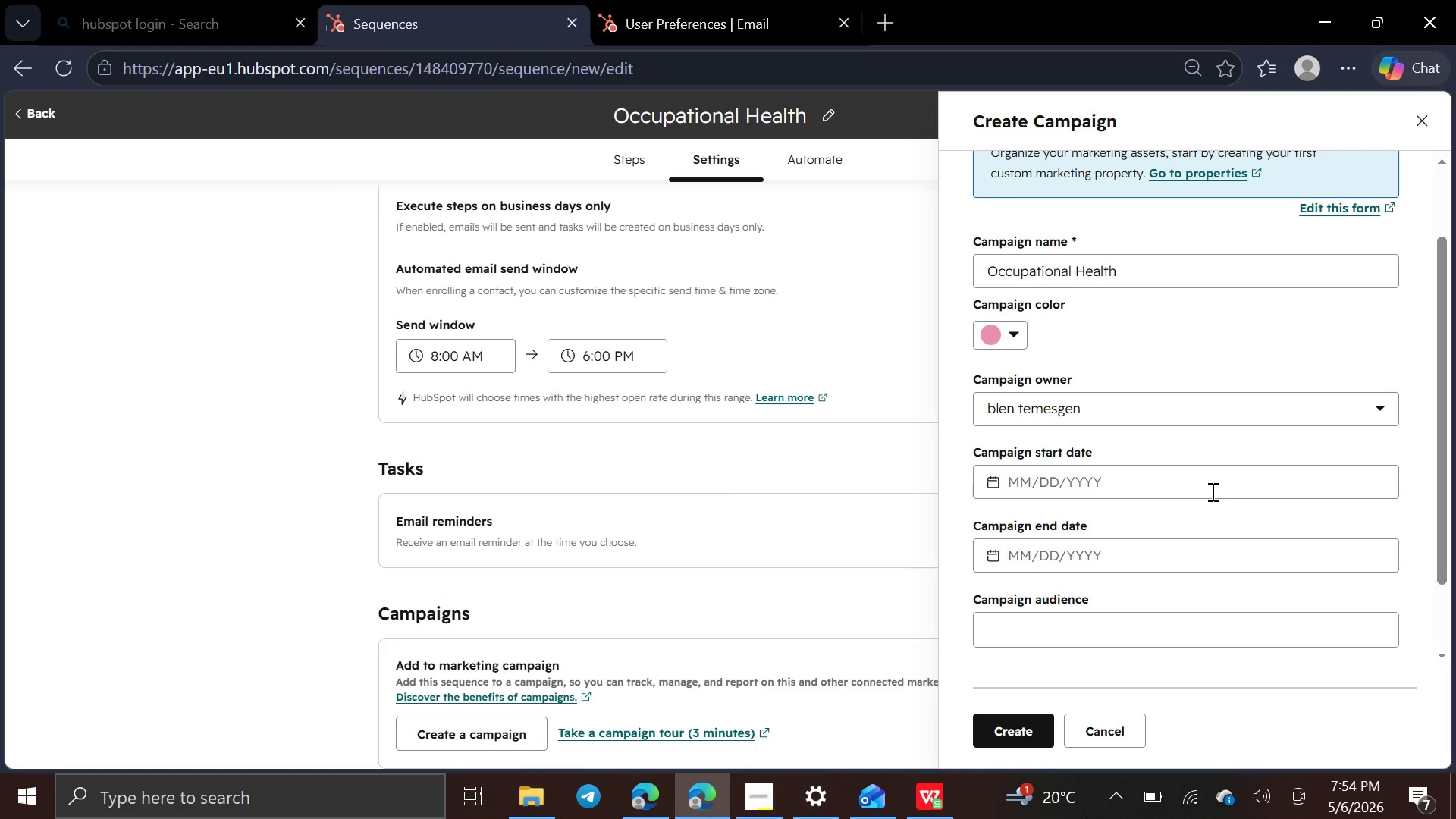 
left_click([1211, 491])
 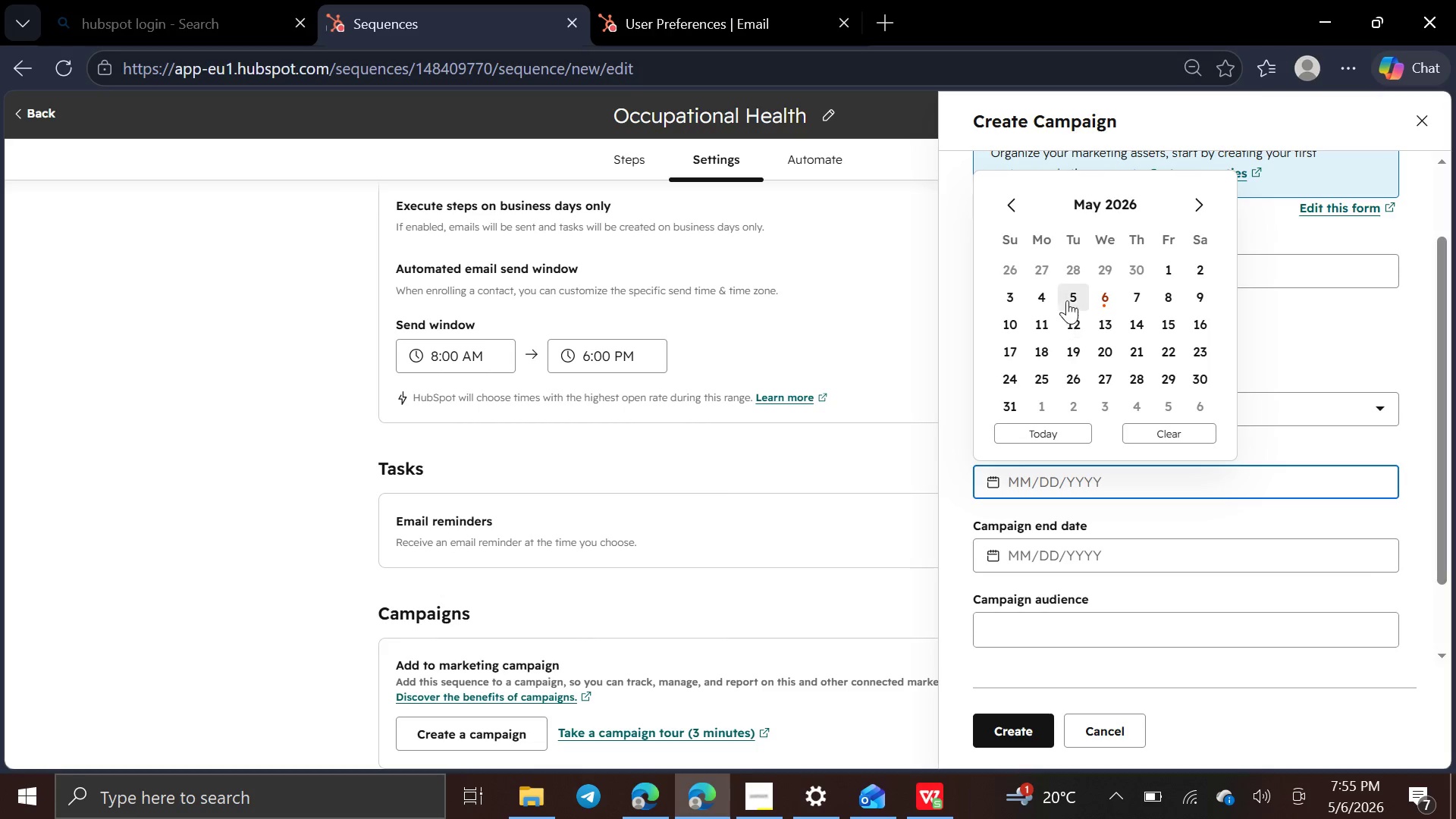 
wait(6.55)
 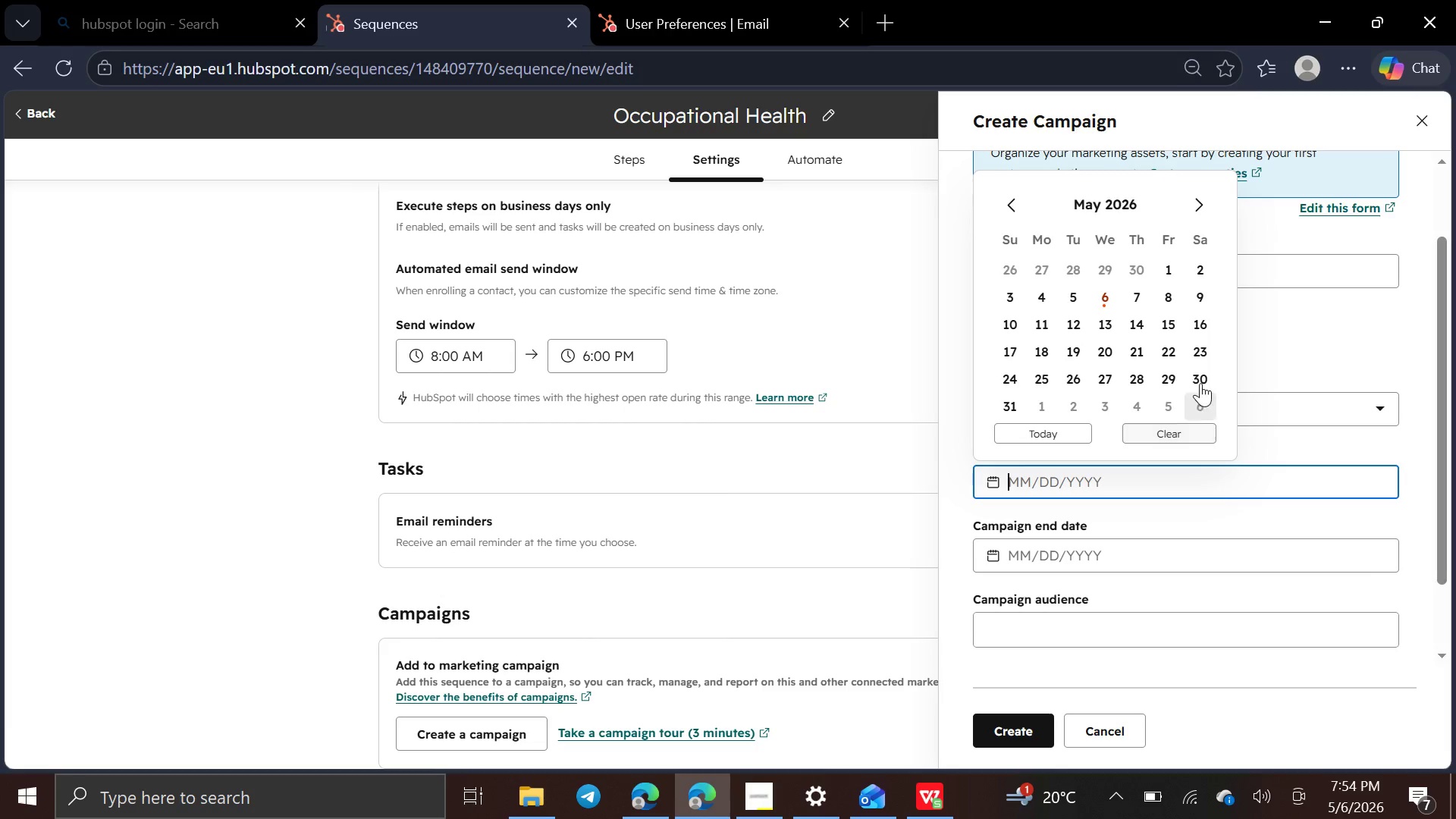 
left_click([1106, 292])
 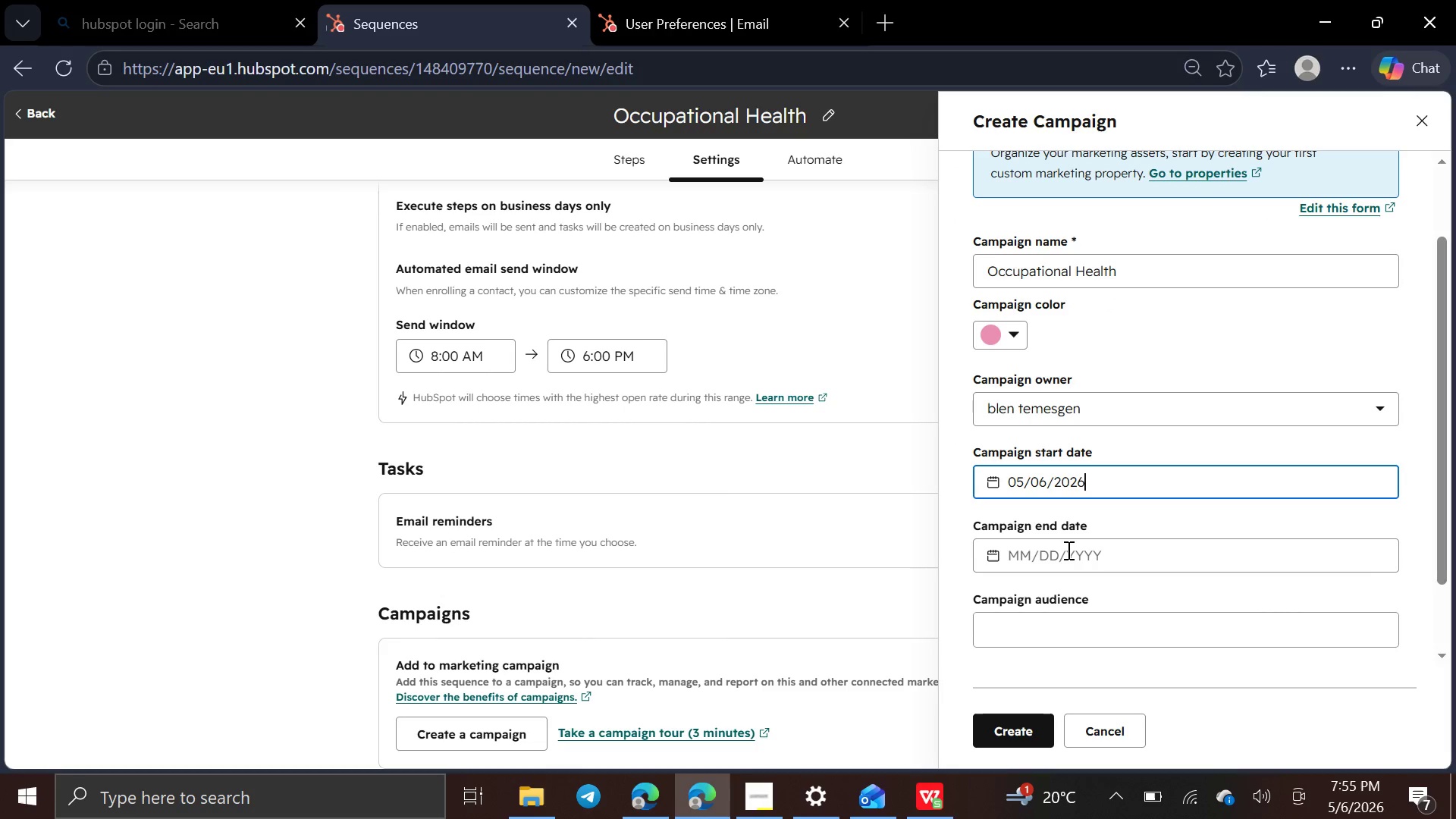 
left_click([1066, 552])
 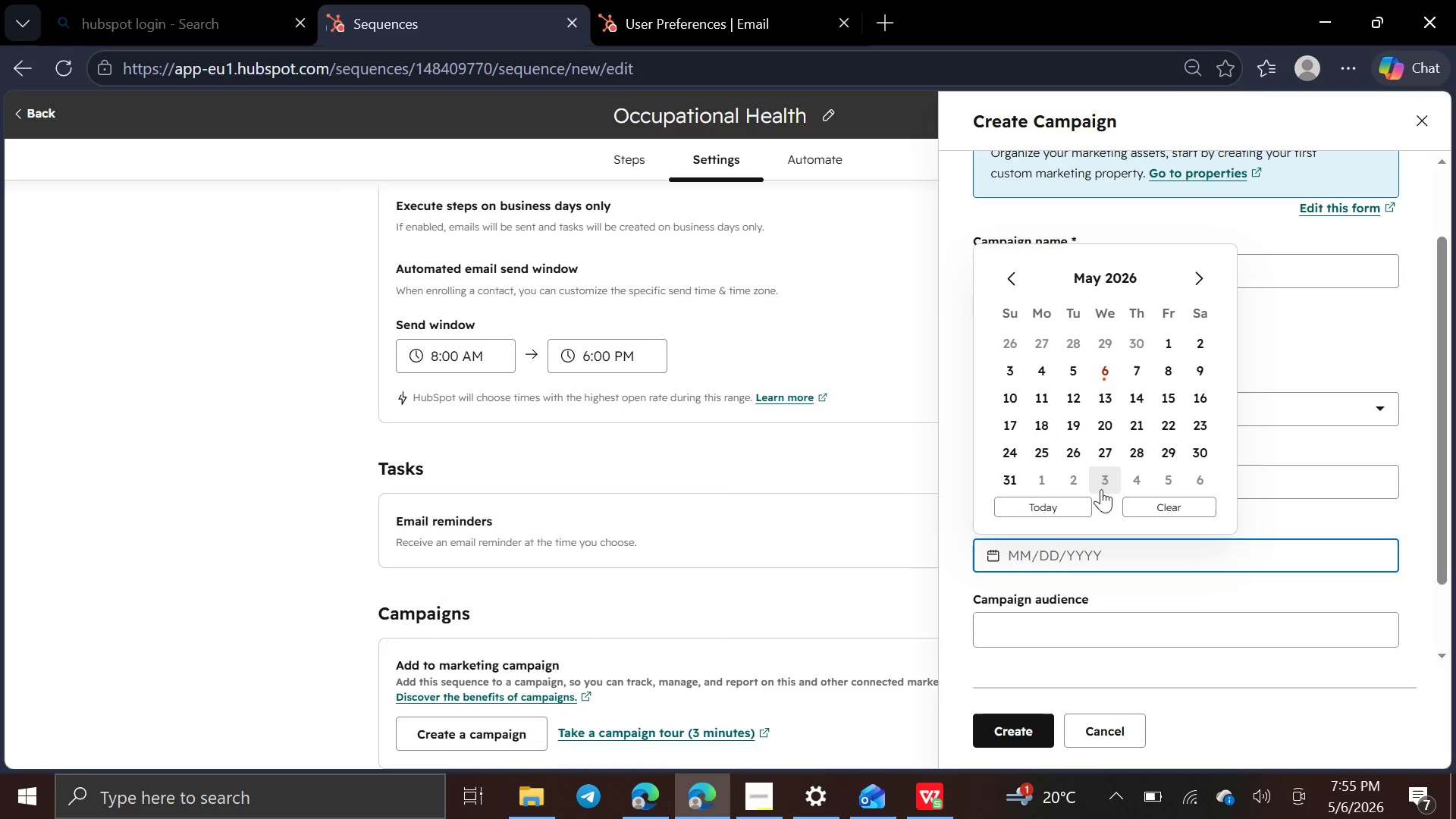 
left_click([1019, 485])
 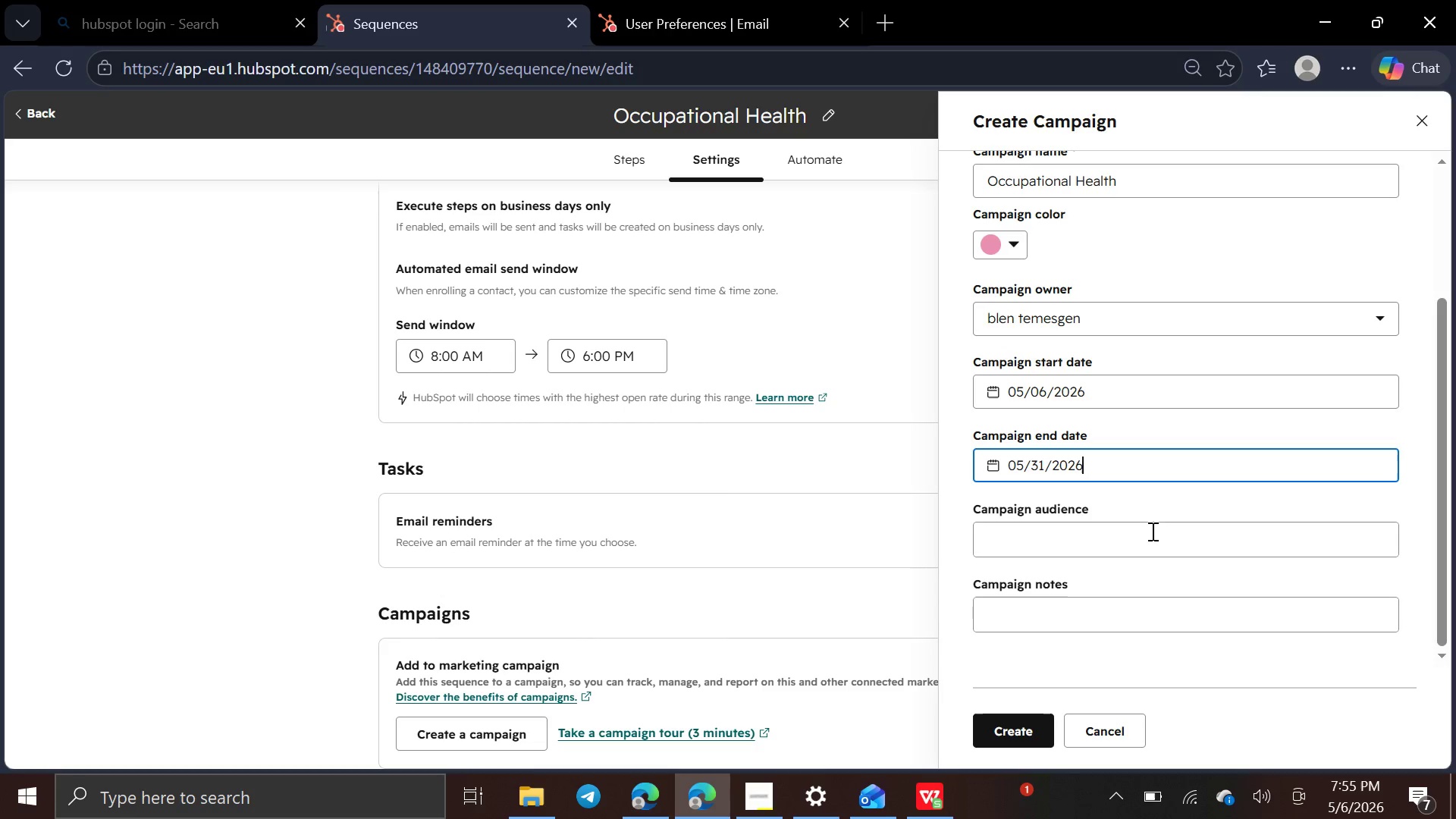 
left_click([1160, 531])
 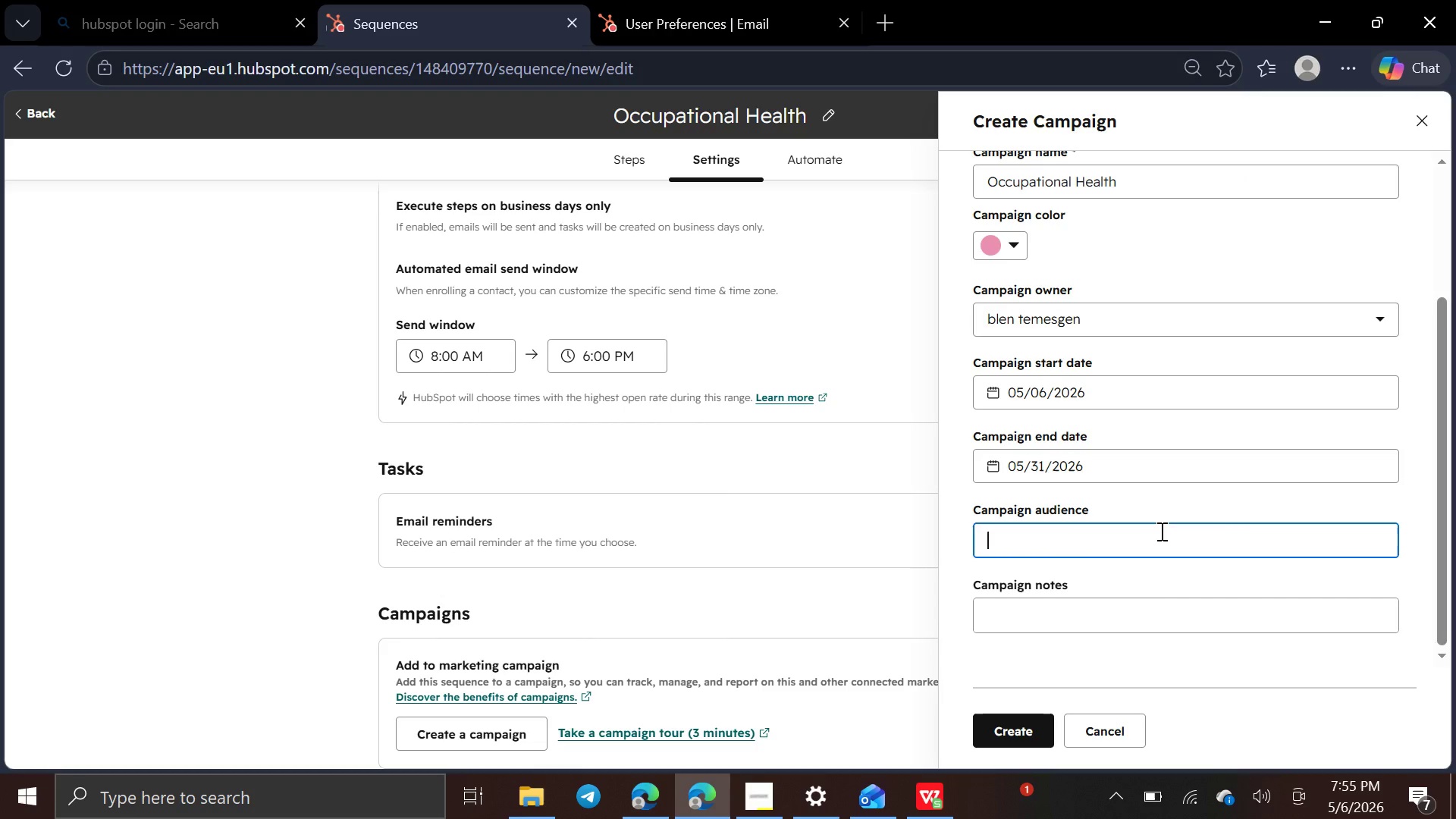 
type(Contacts)
 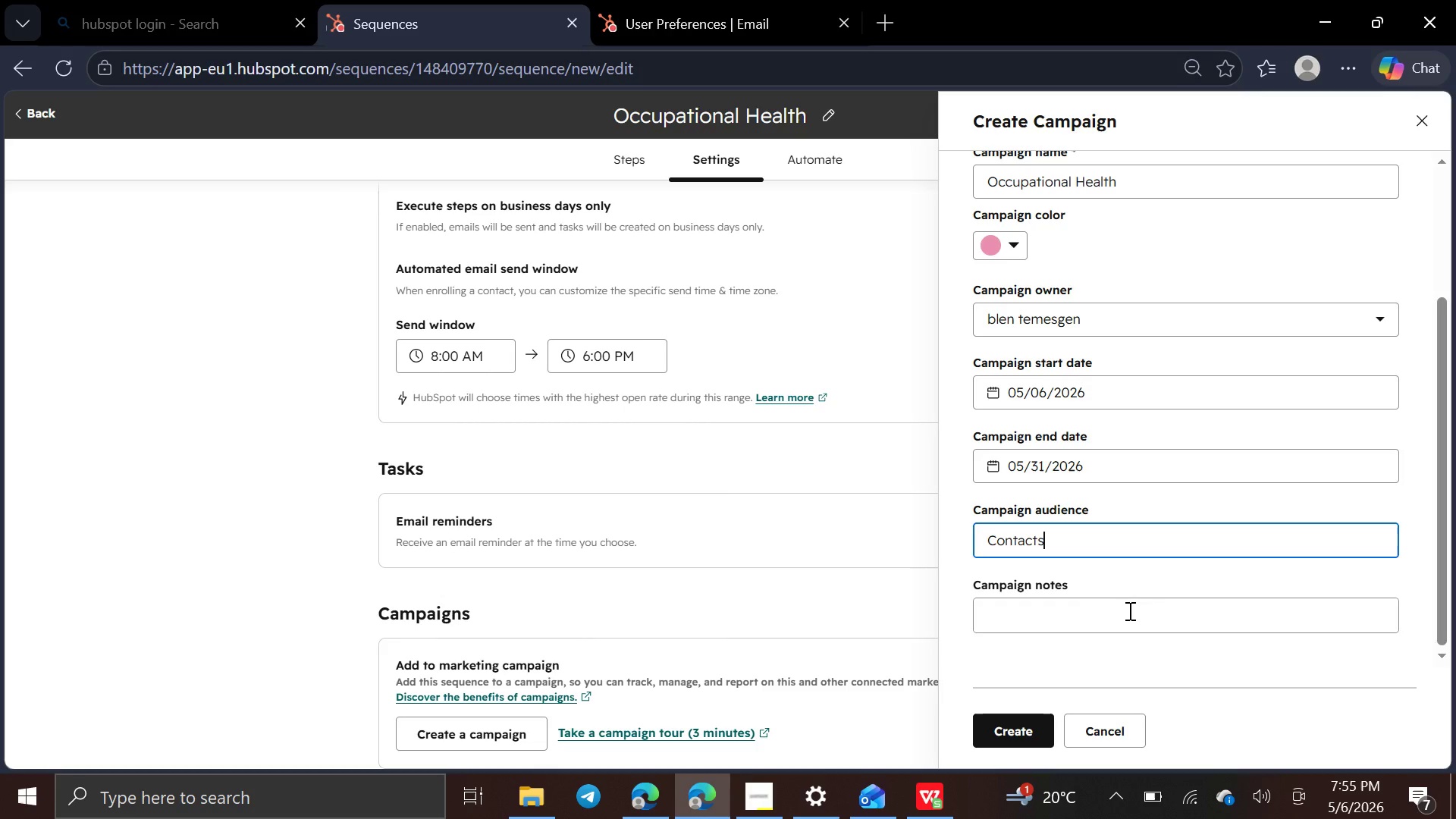 
left_click([1128, 610])
 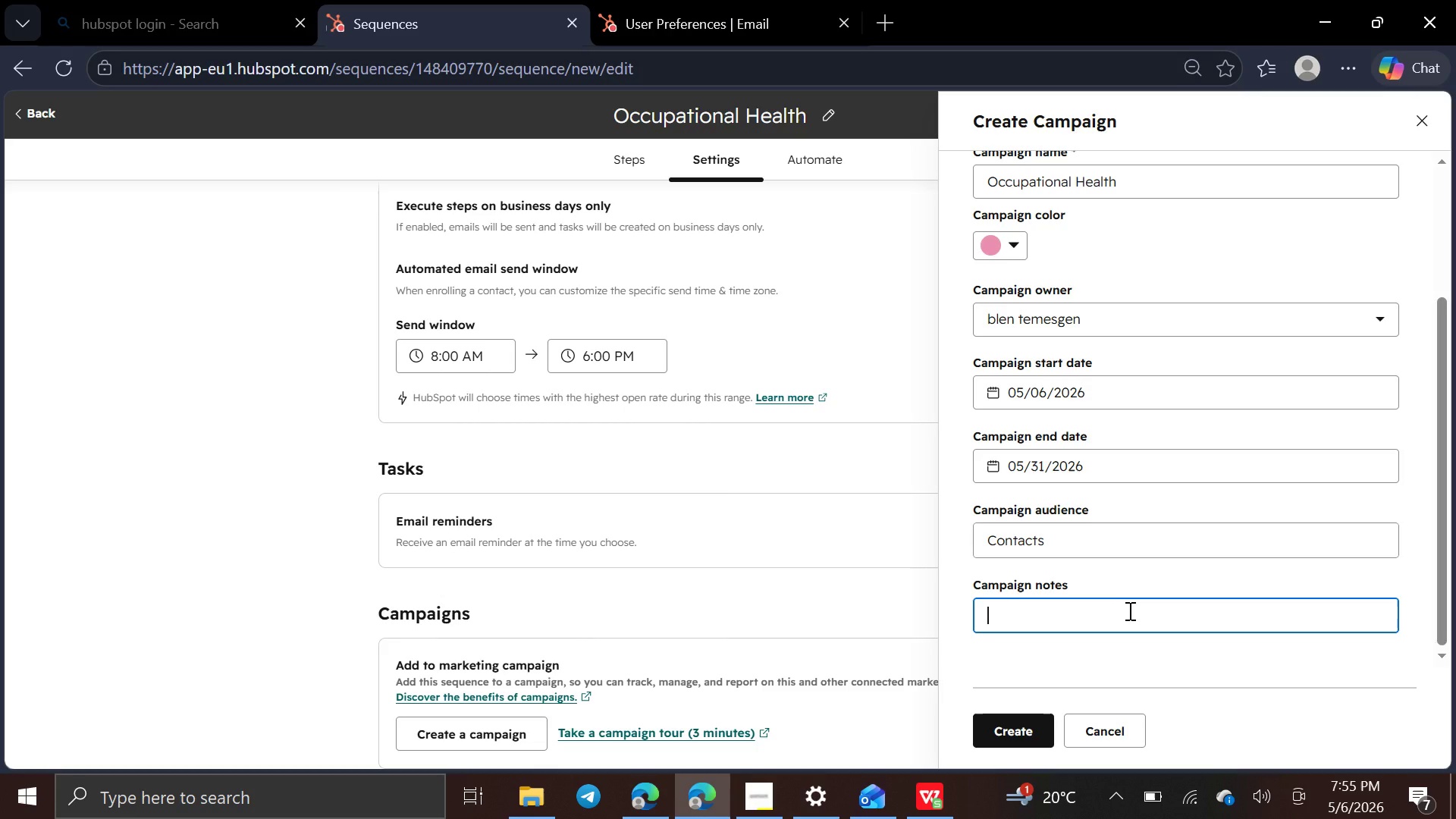 
left_click([1028, 722])
 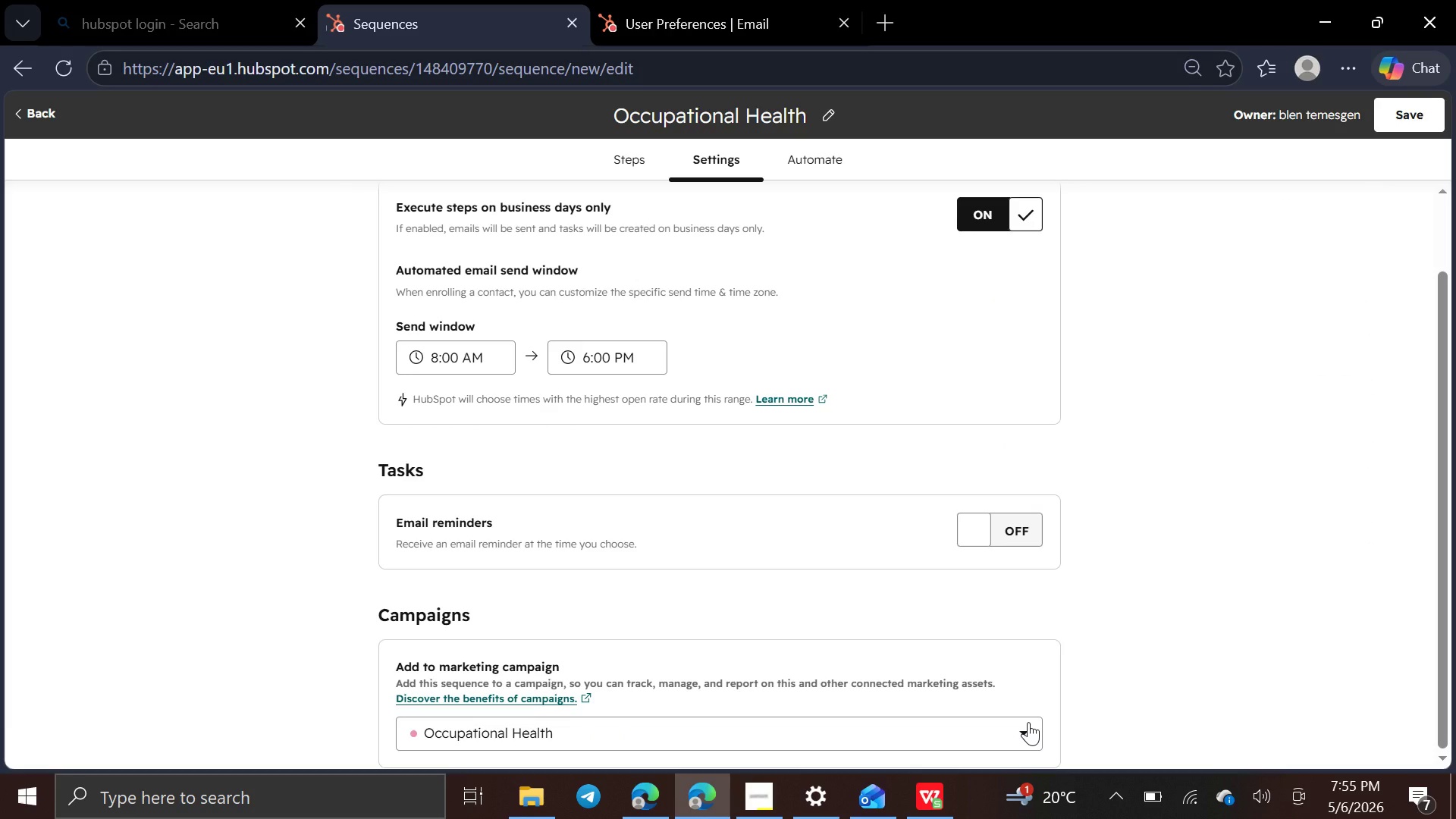 
wait(8.53)
 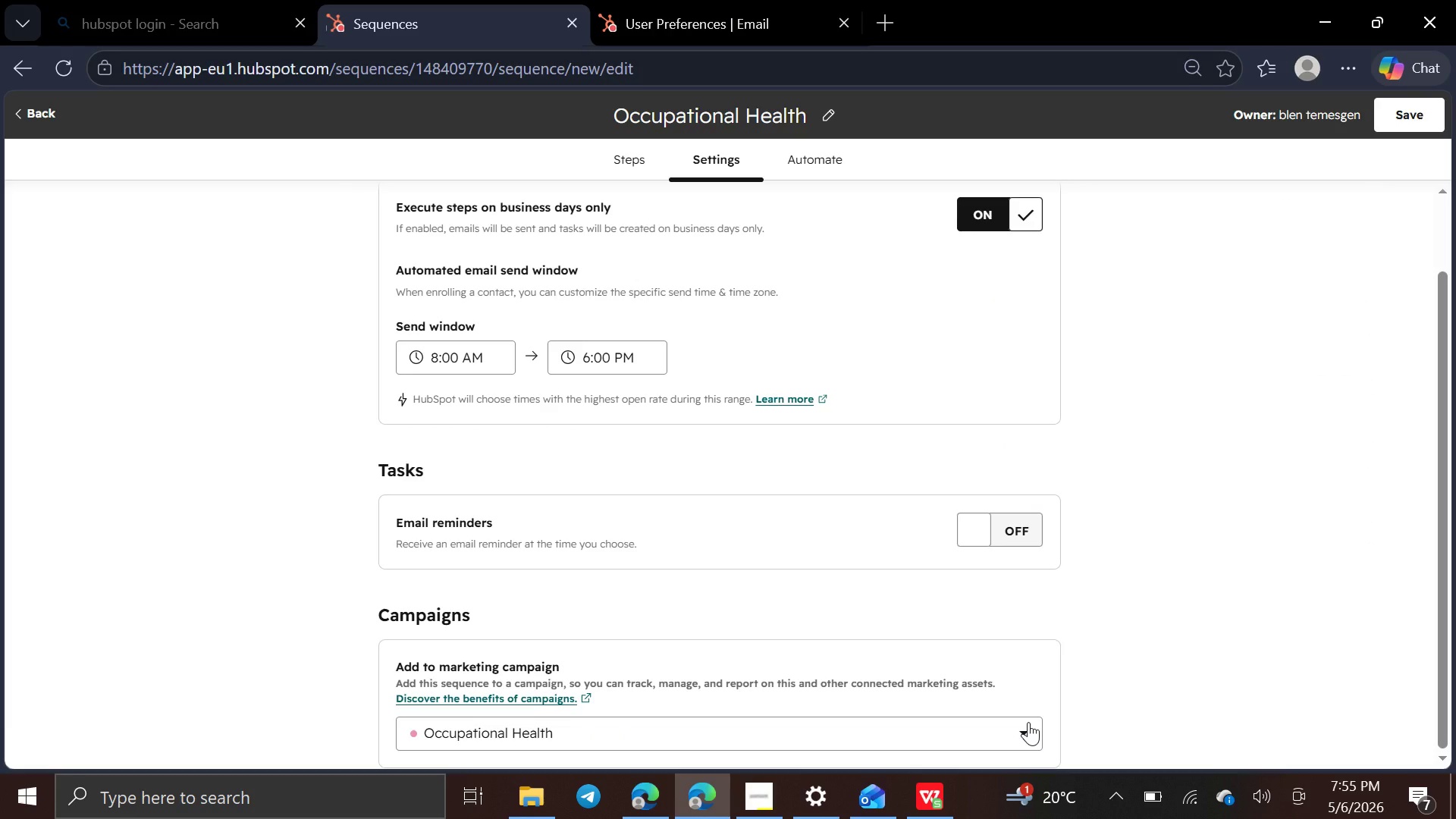 
left_click([741, 744])
 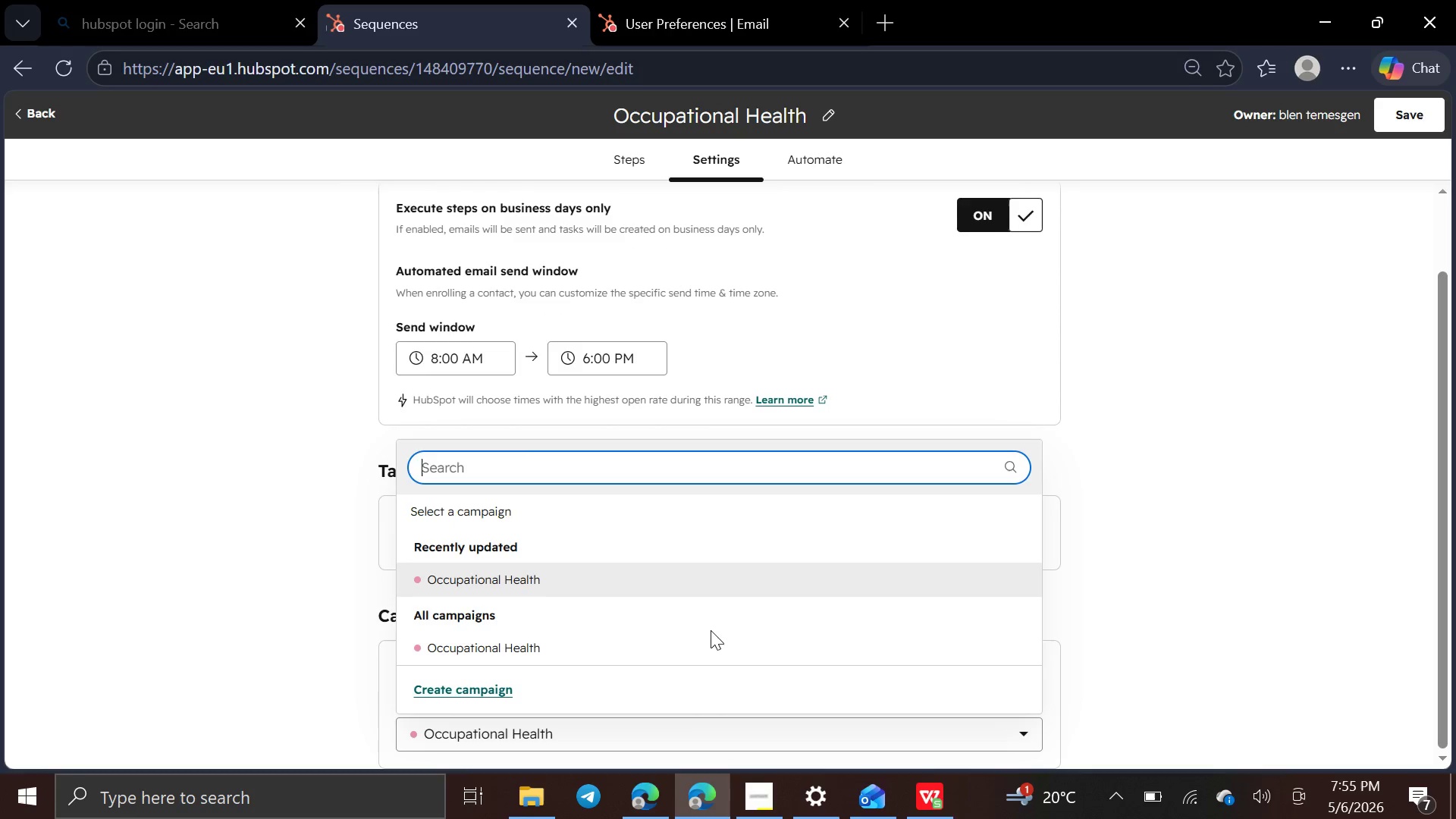 
left_click([724, 570])
 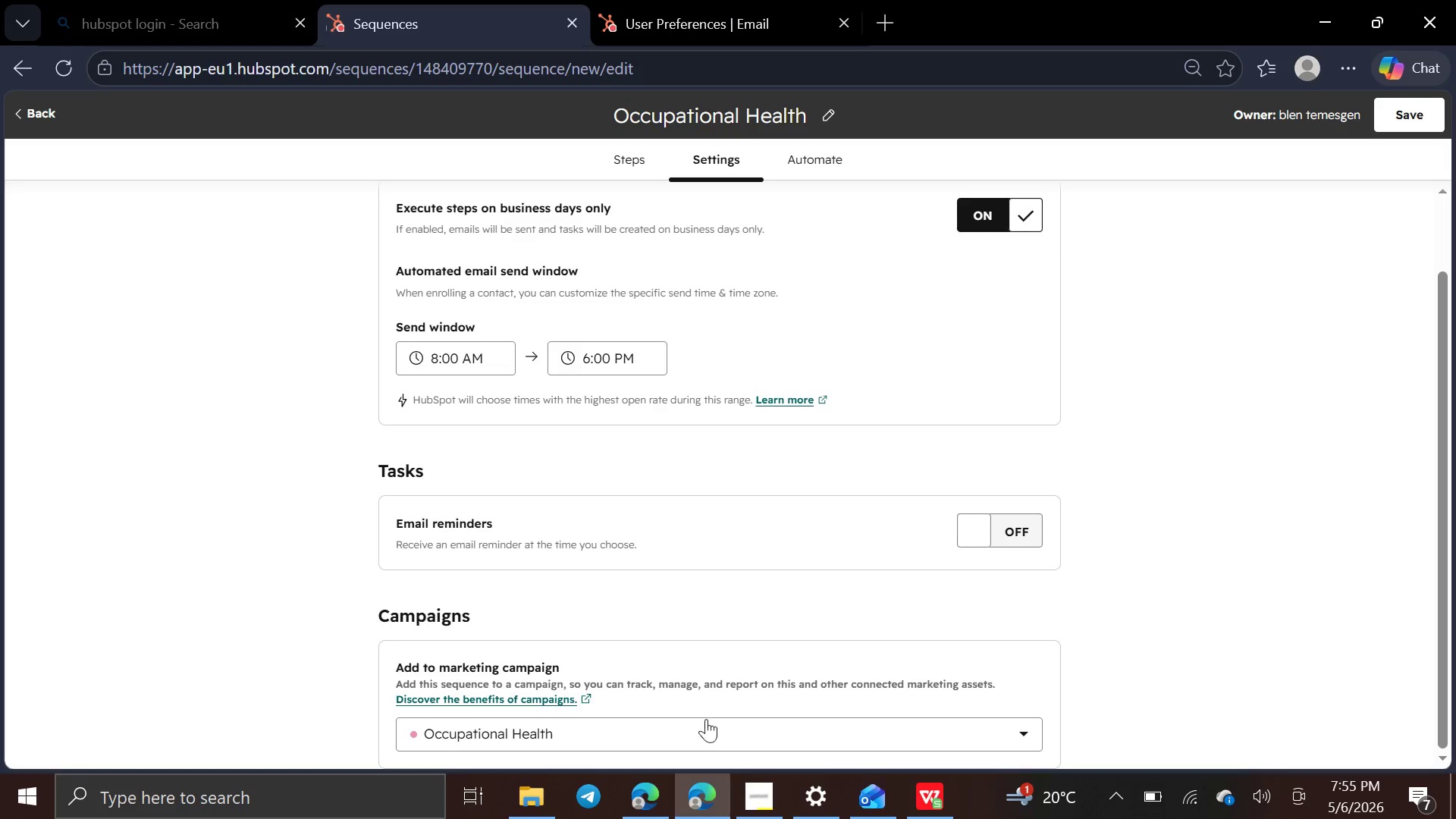 
mouse_move([601, 542])
 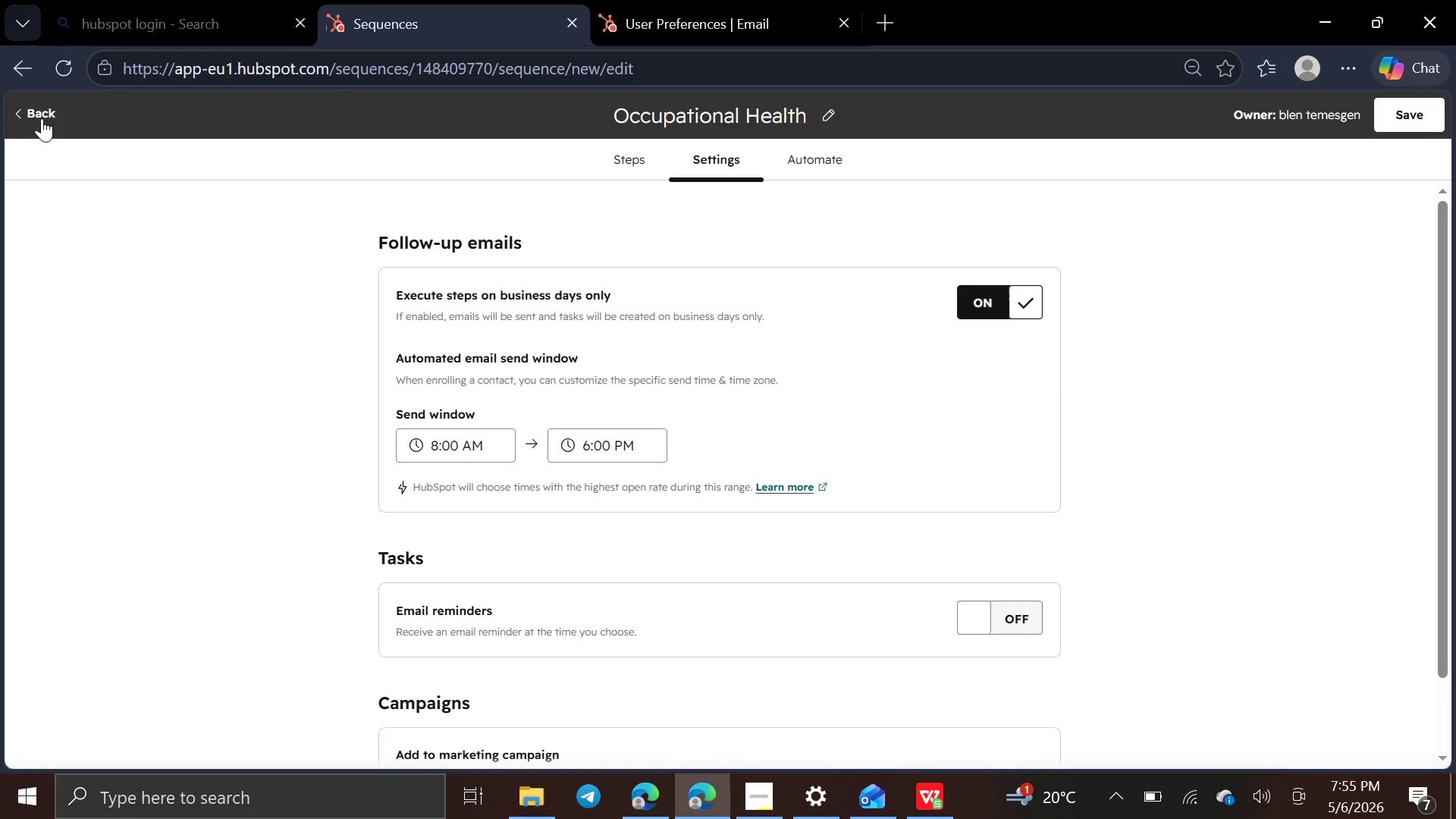 
left_click([42, 116])
 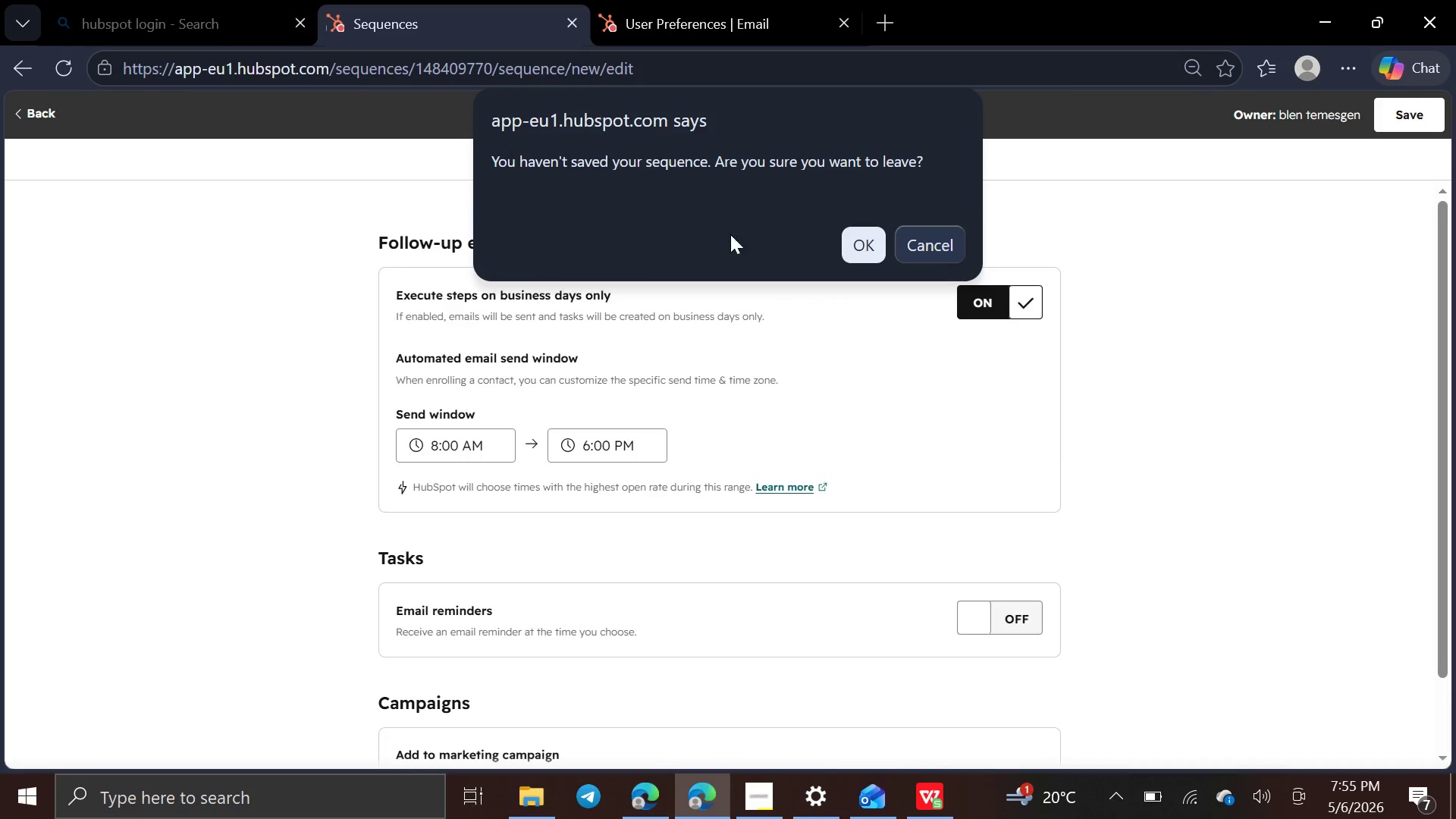 
wait(5.75)
 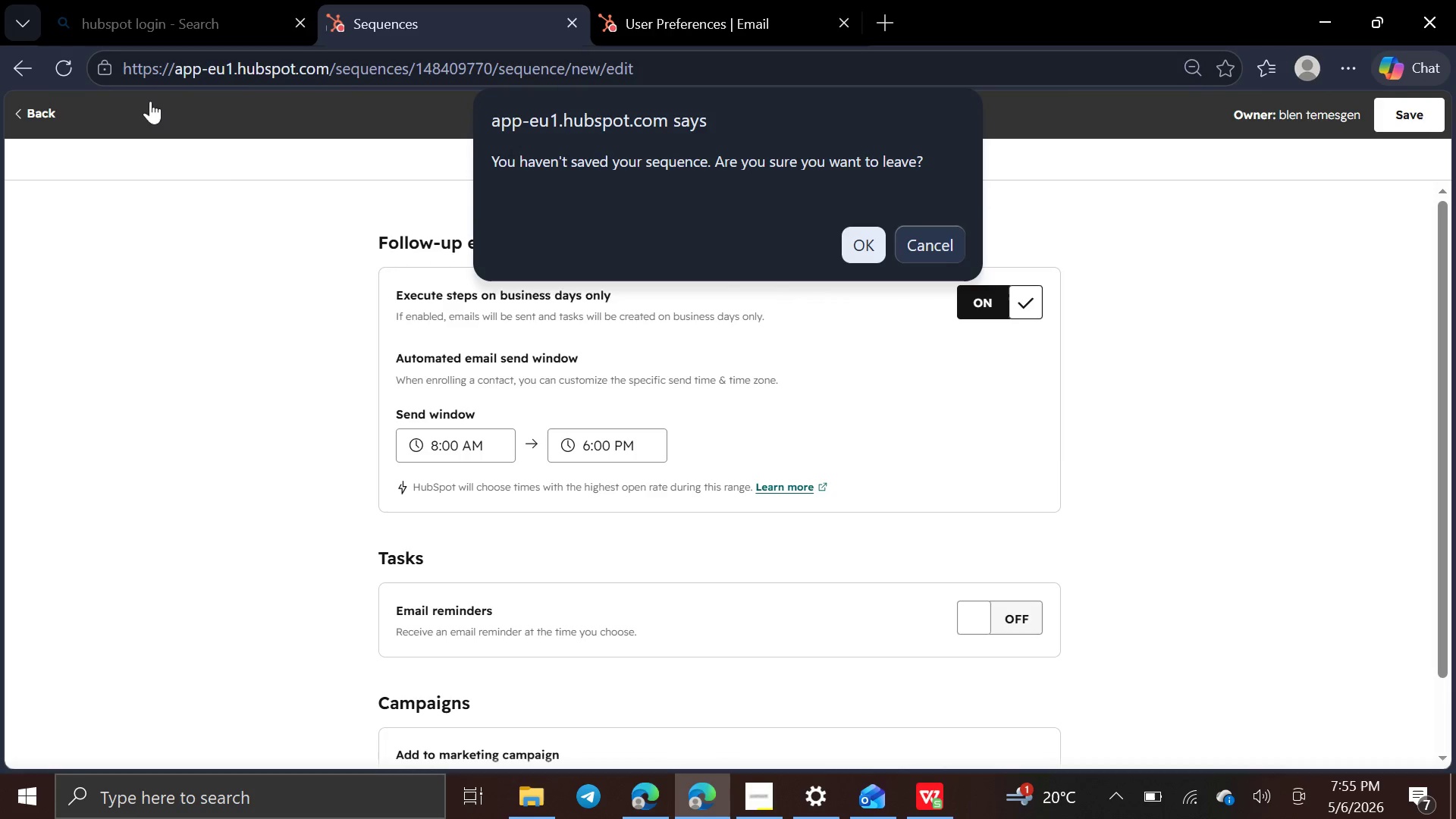 
left_click([920, 252])
 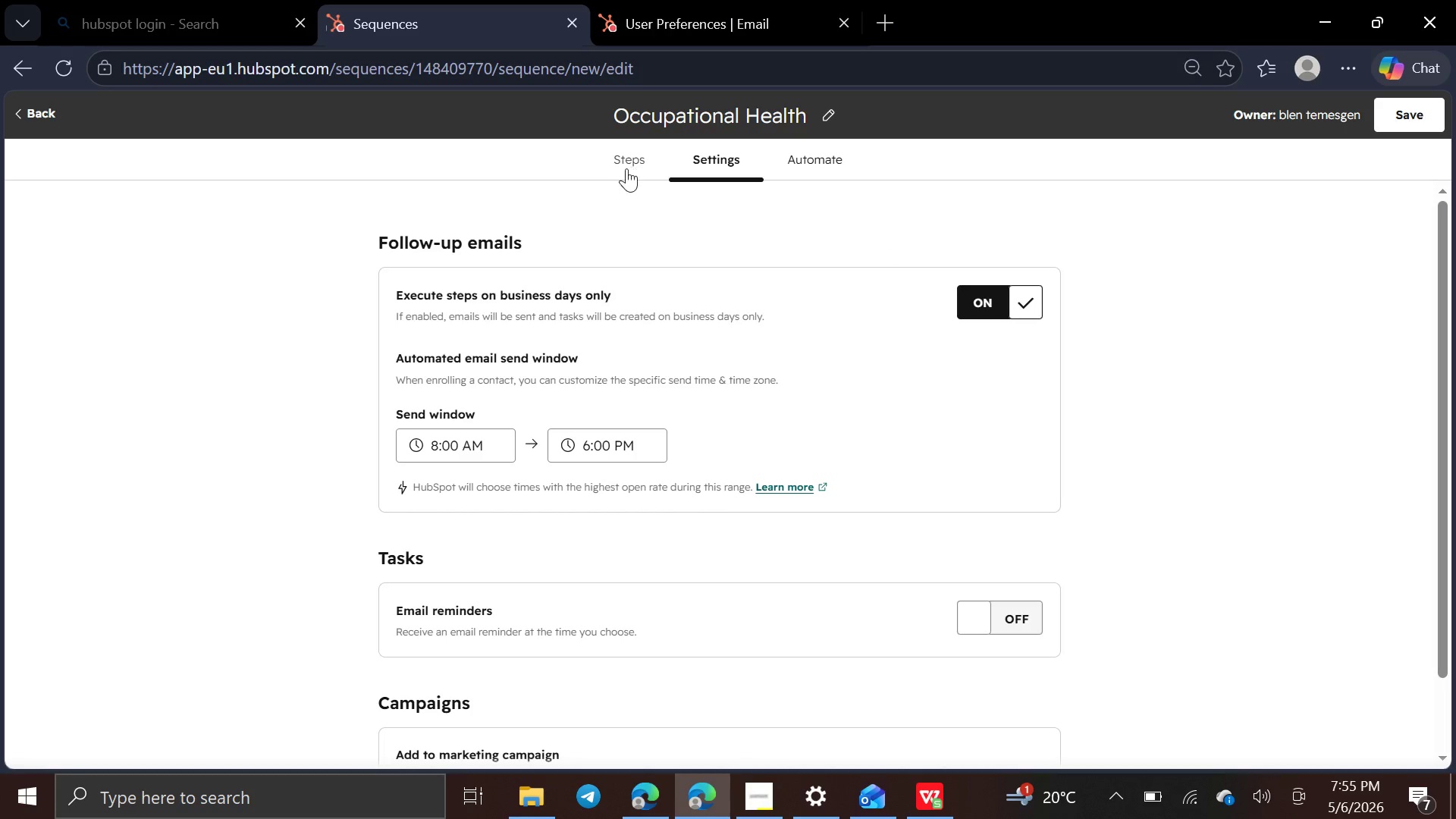 
left_click([628, 169])
 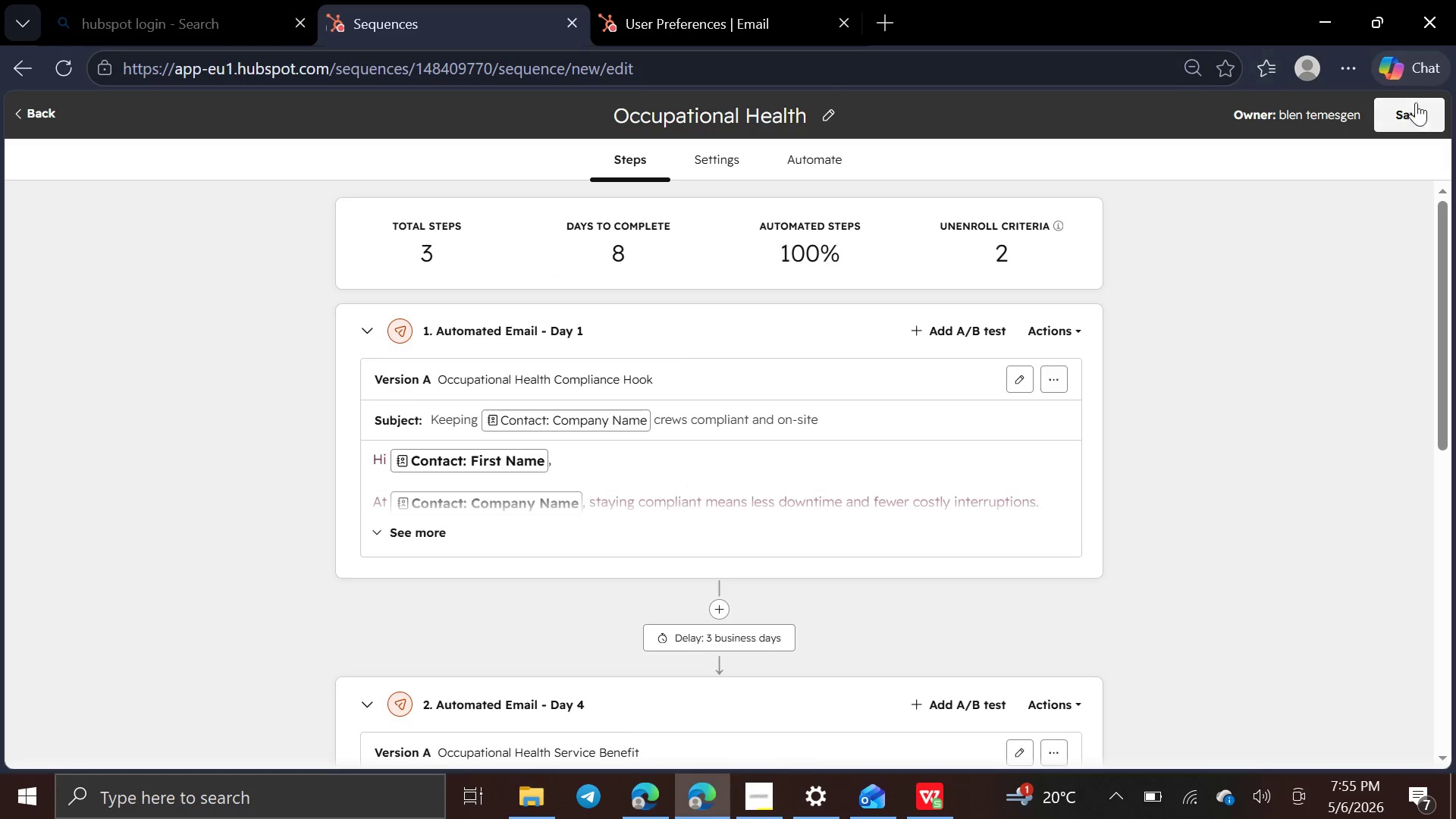 
left_click([1415, 107])
 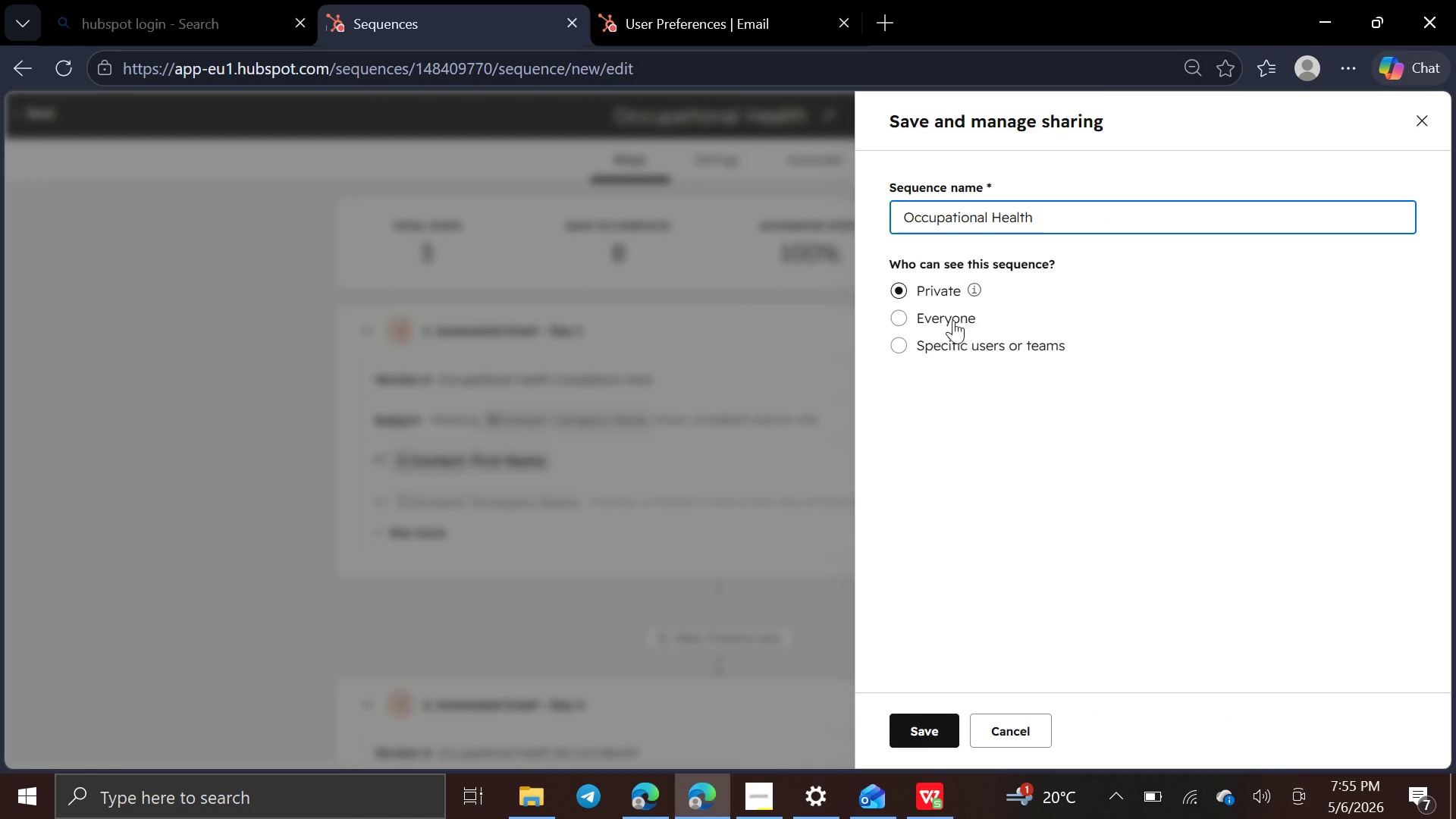 
left_click([906, 317])
 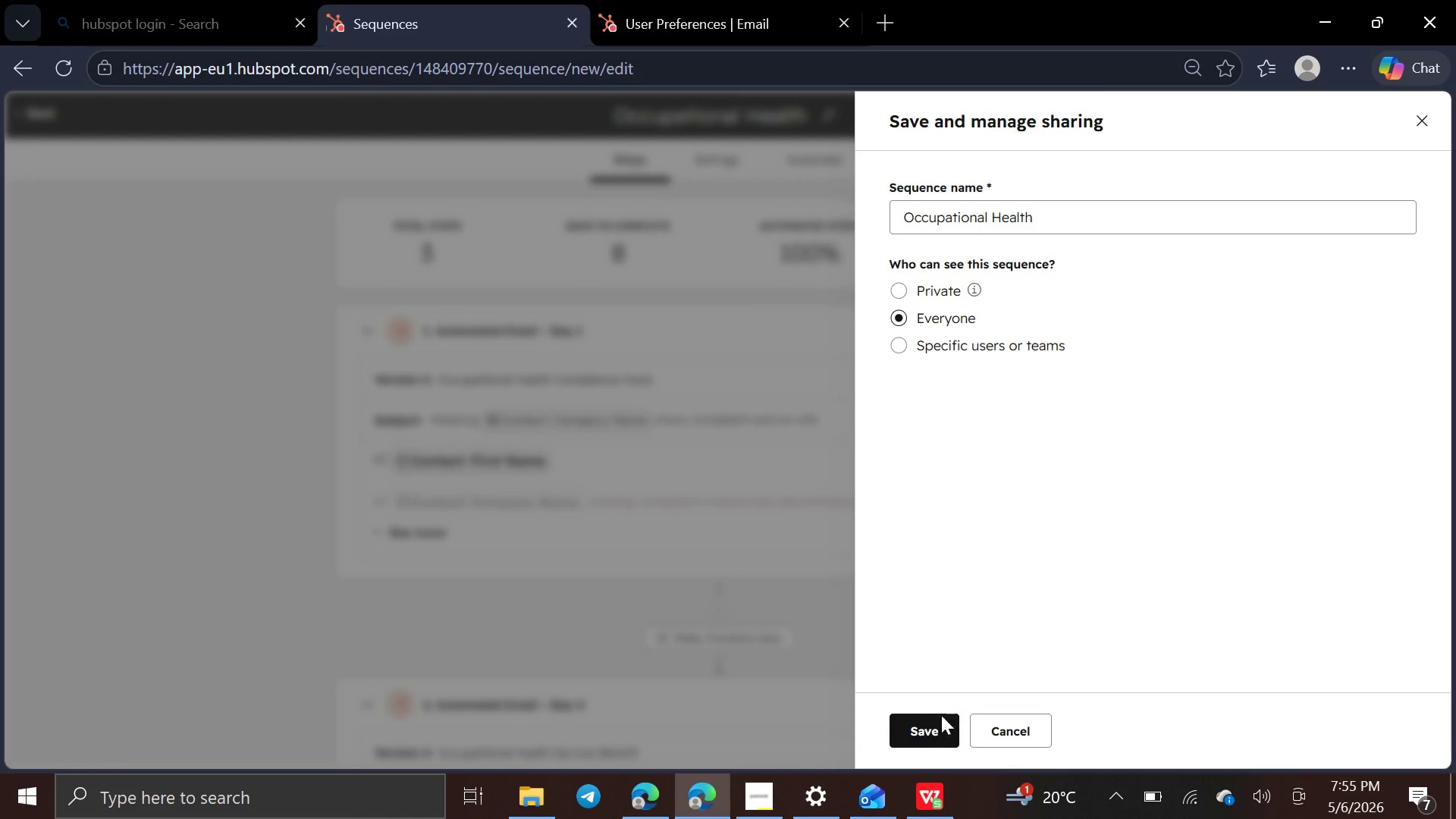 
left_click([935, 726])
 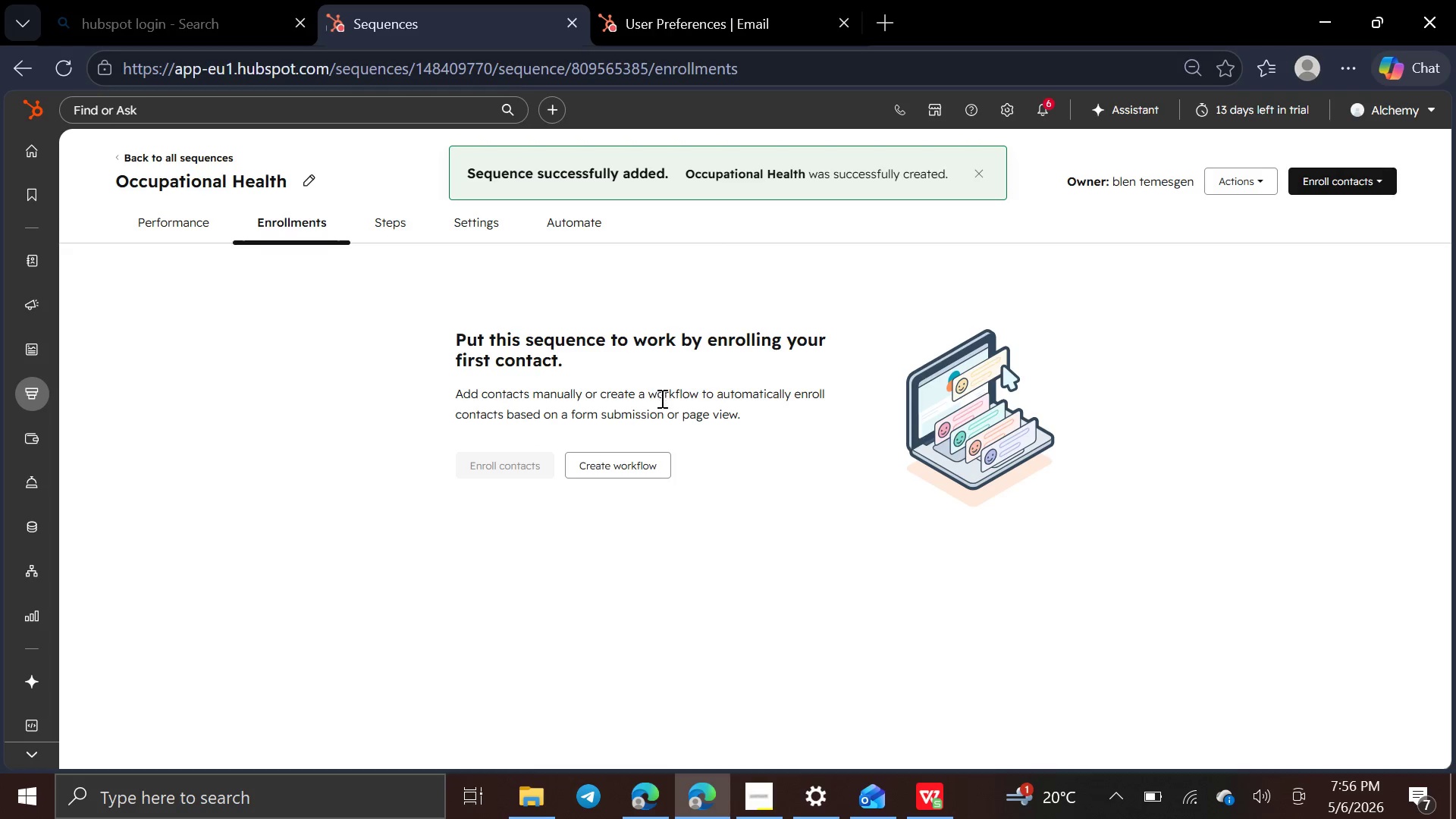 
wait(5.88)
 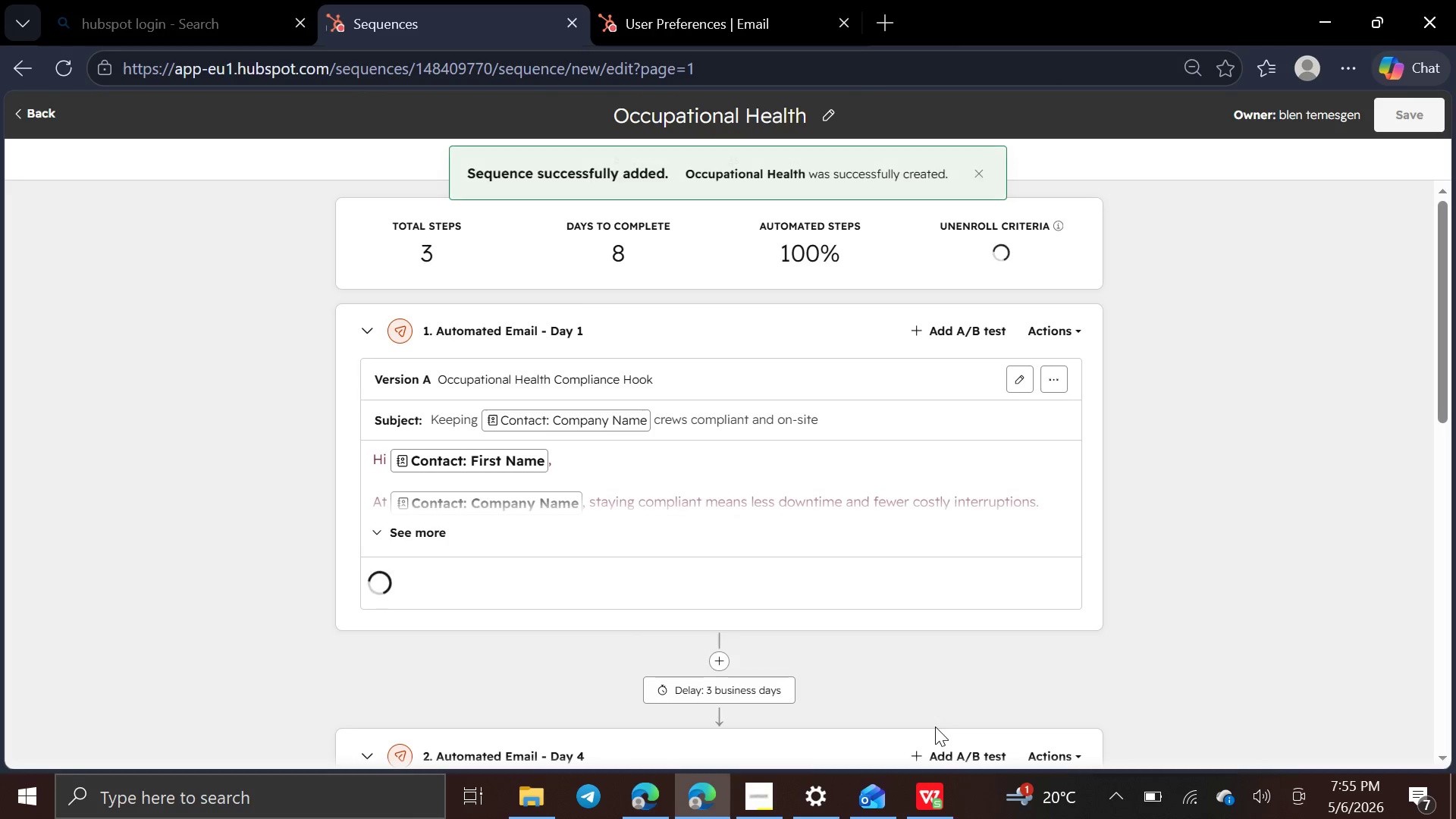 
mouse_move([499, 479])
 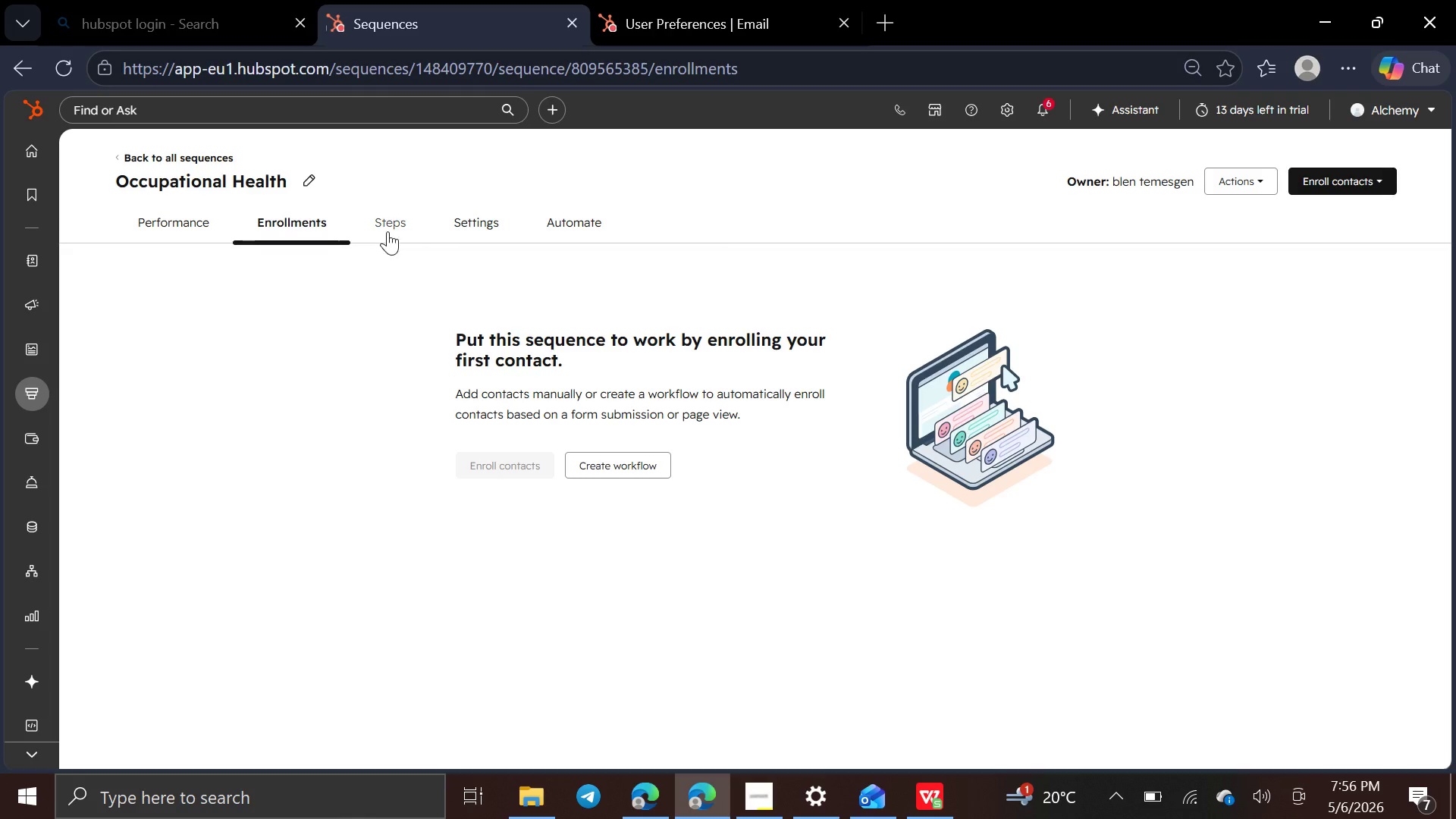 
left_click([388, 229])
 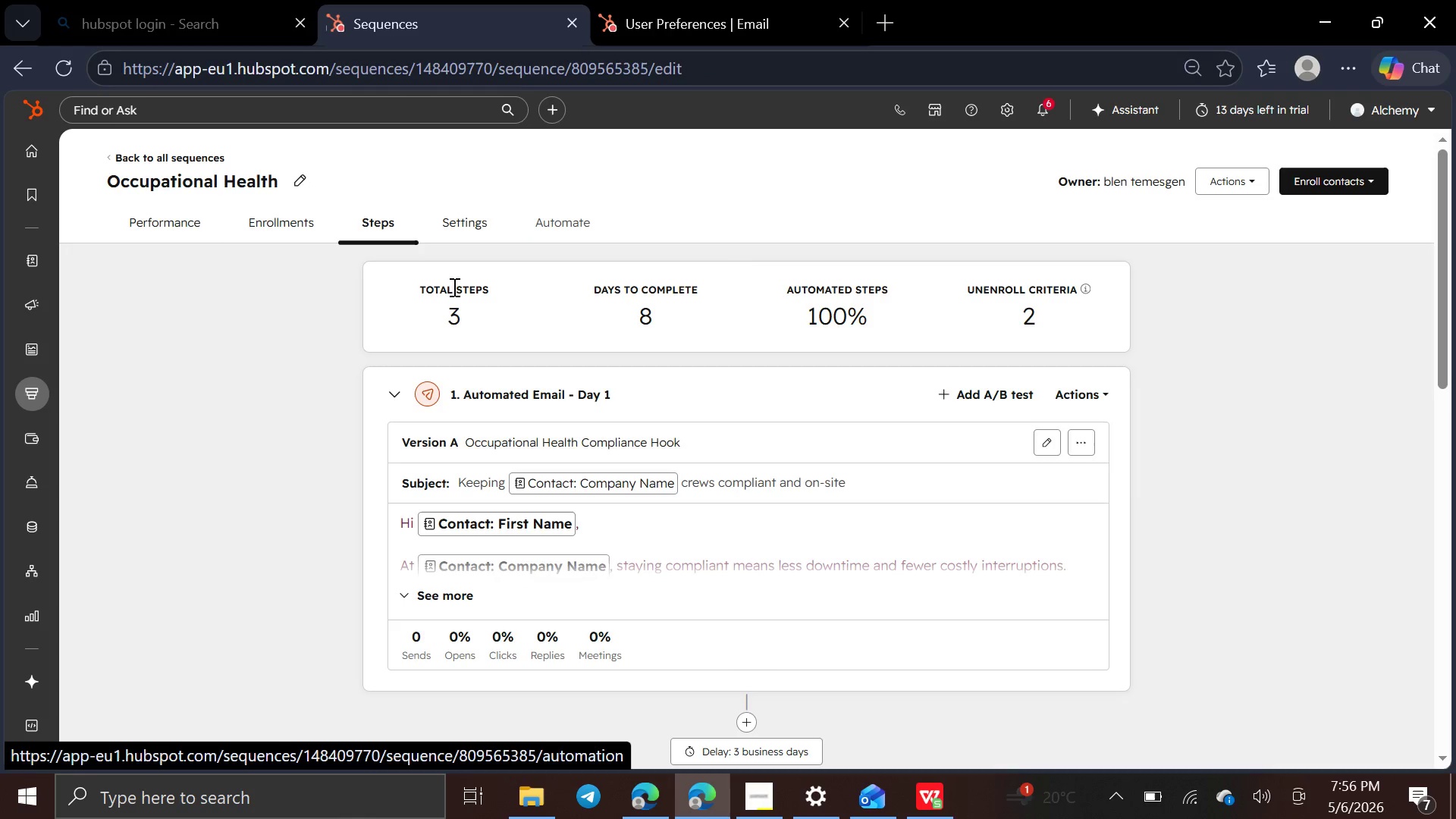 
left_click([275, 226])
 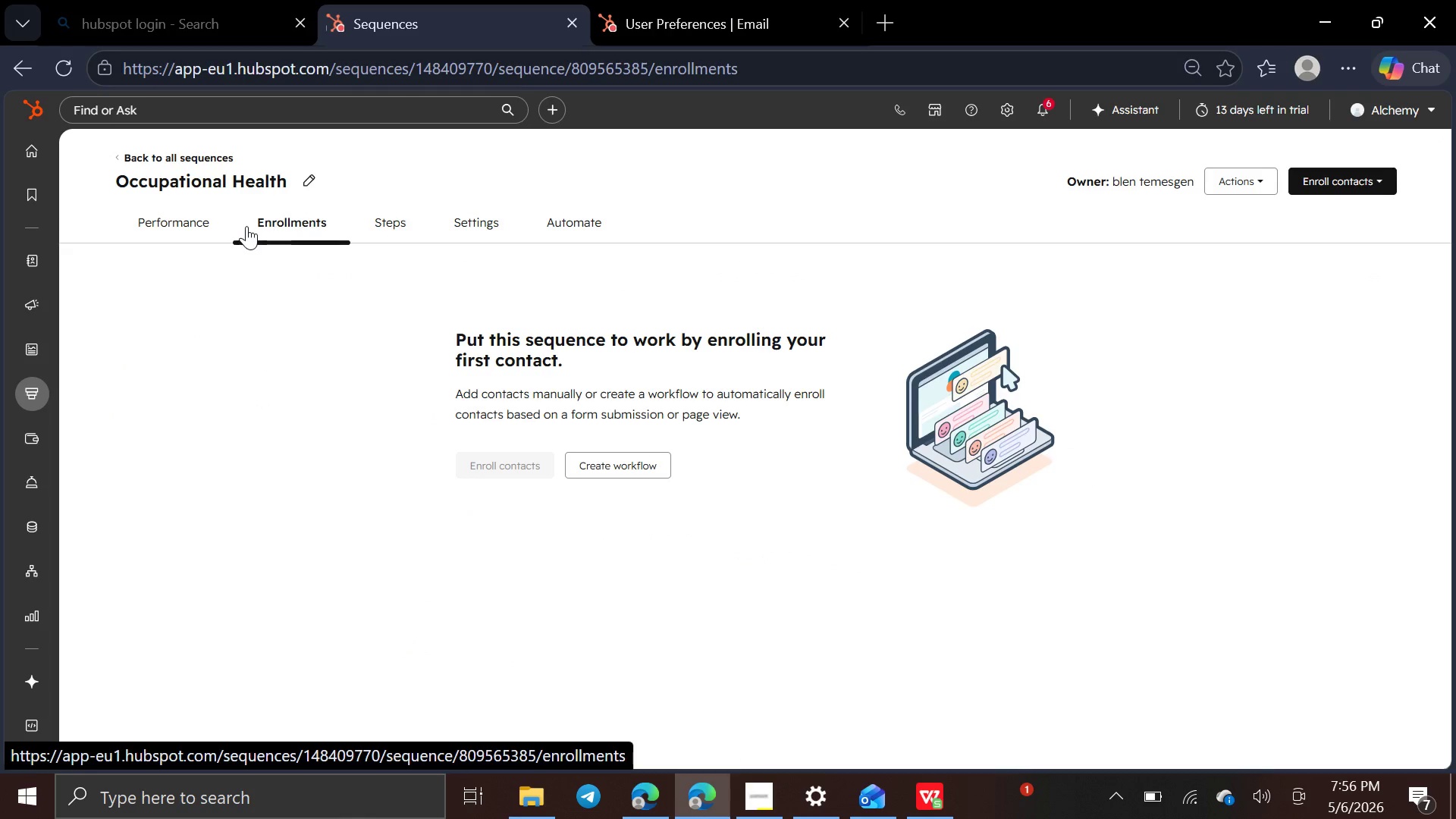 
left_click([202, 218])
 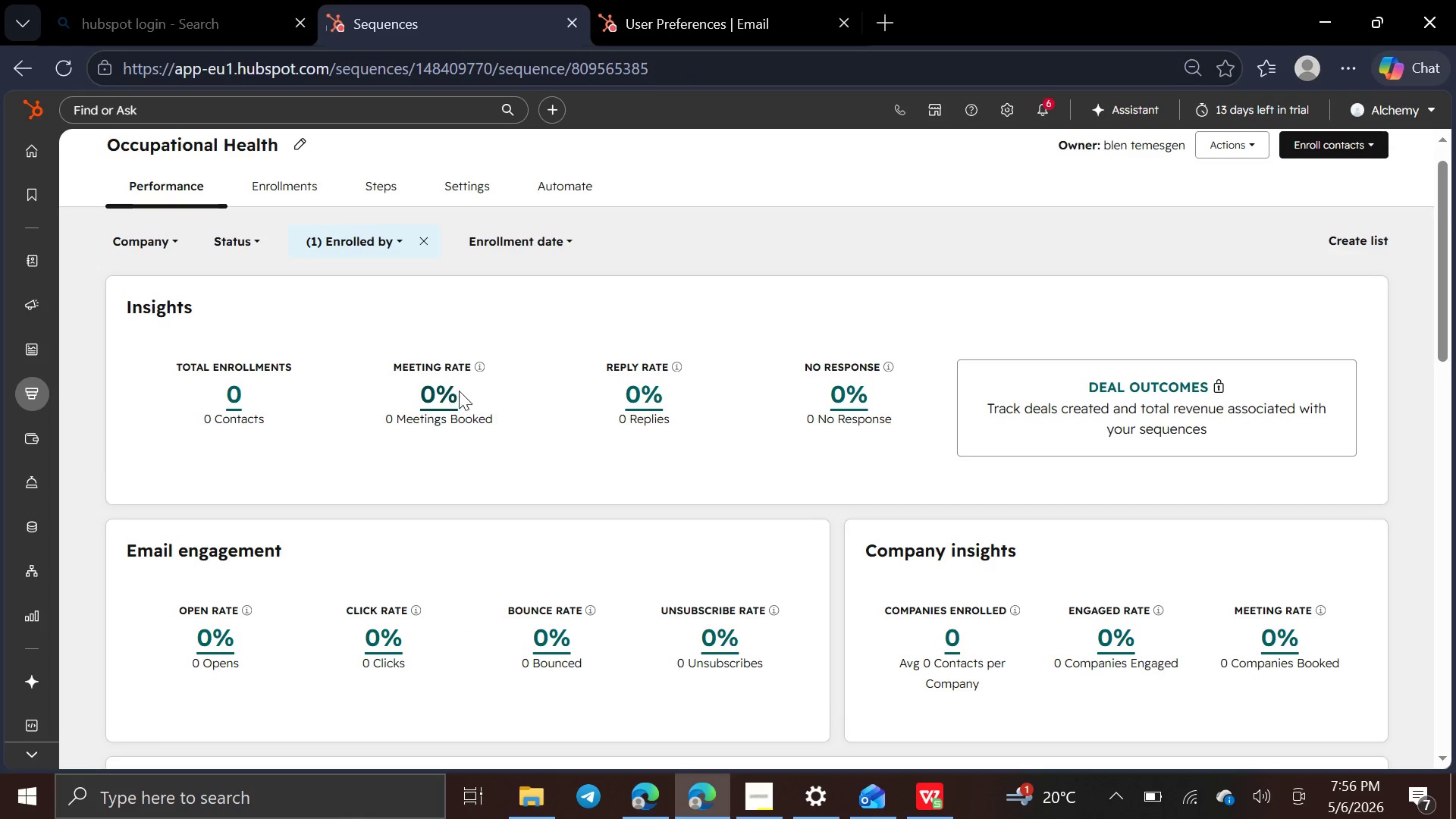 
wait(9.0)
 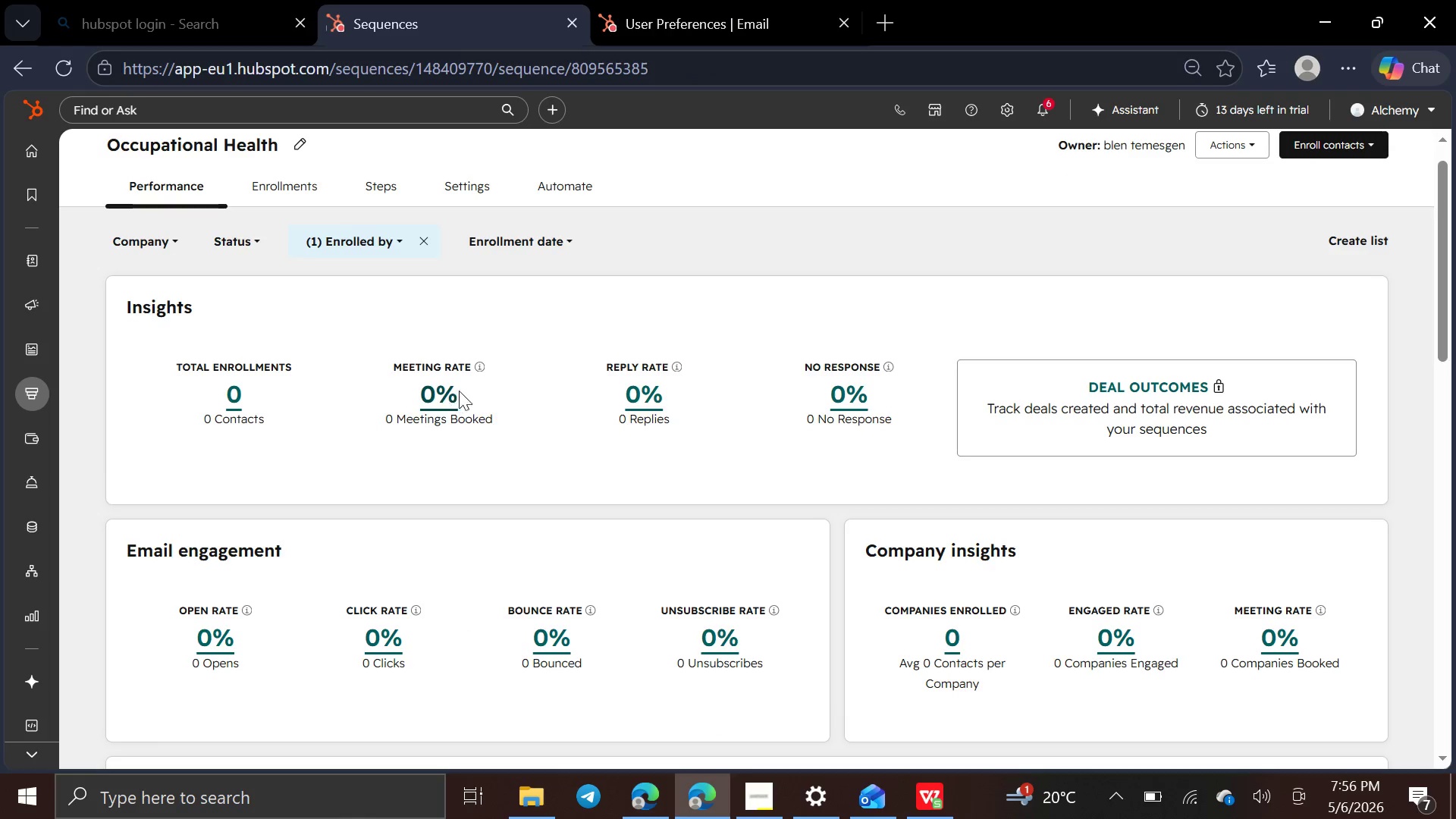 
left_click([449, 356])
 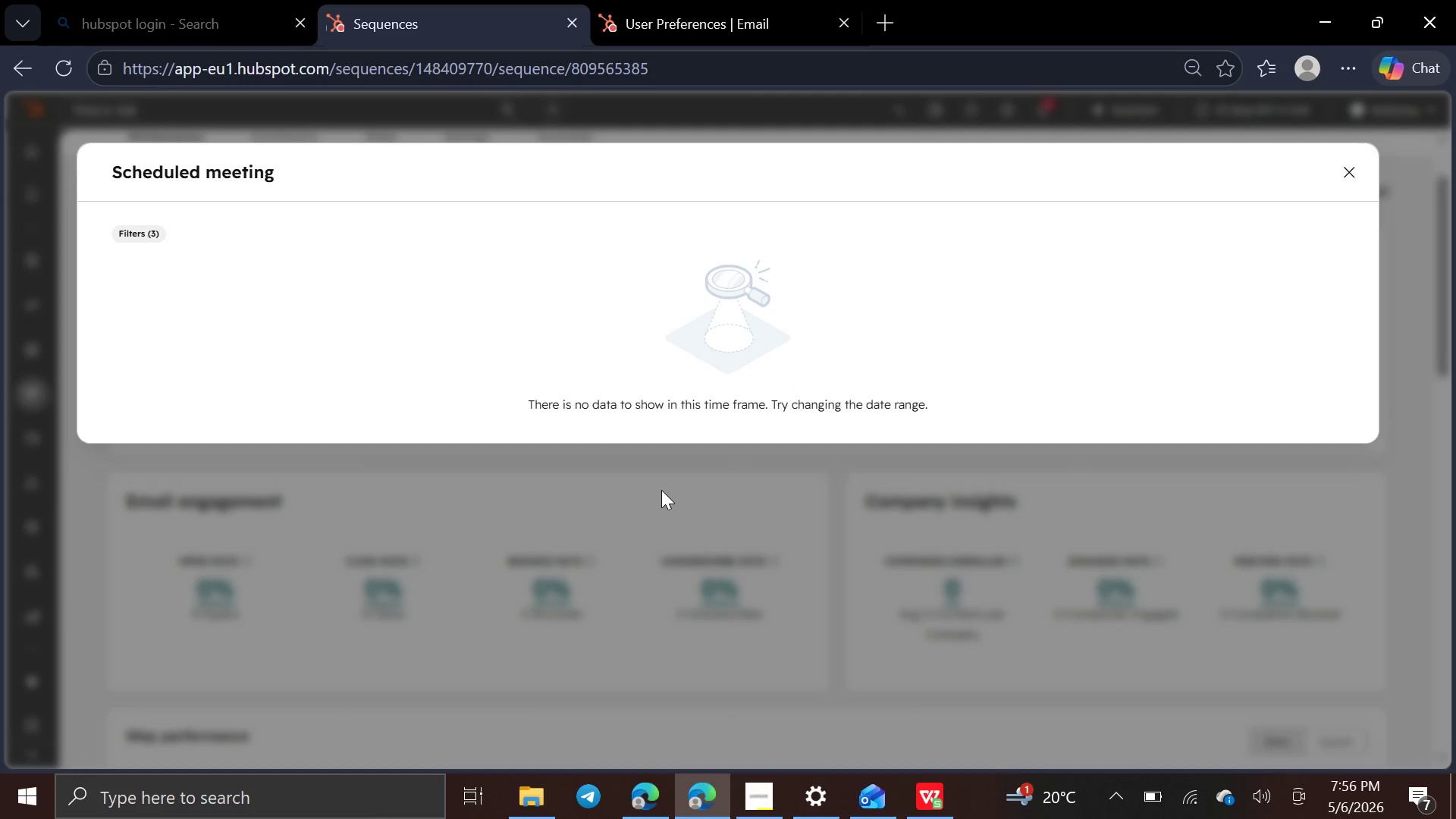 
wait(6.36)
 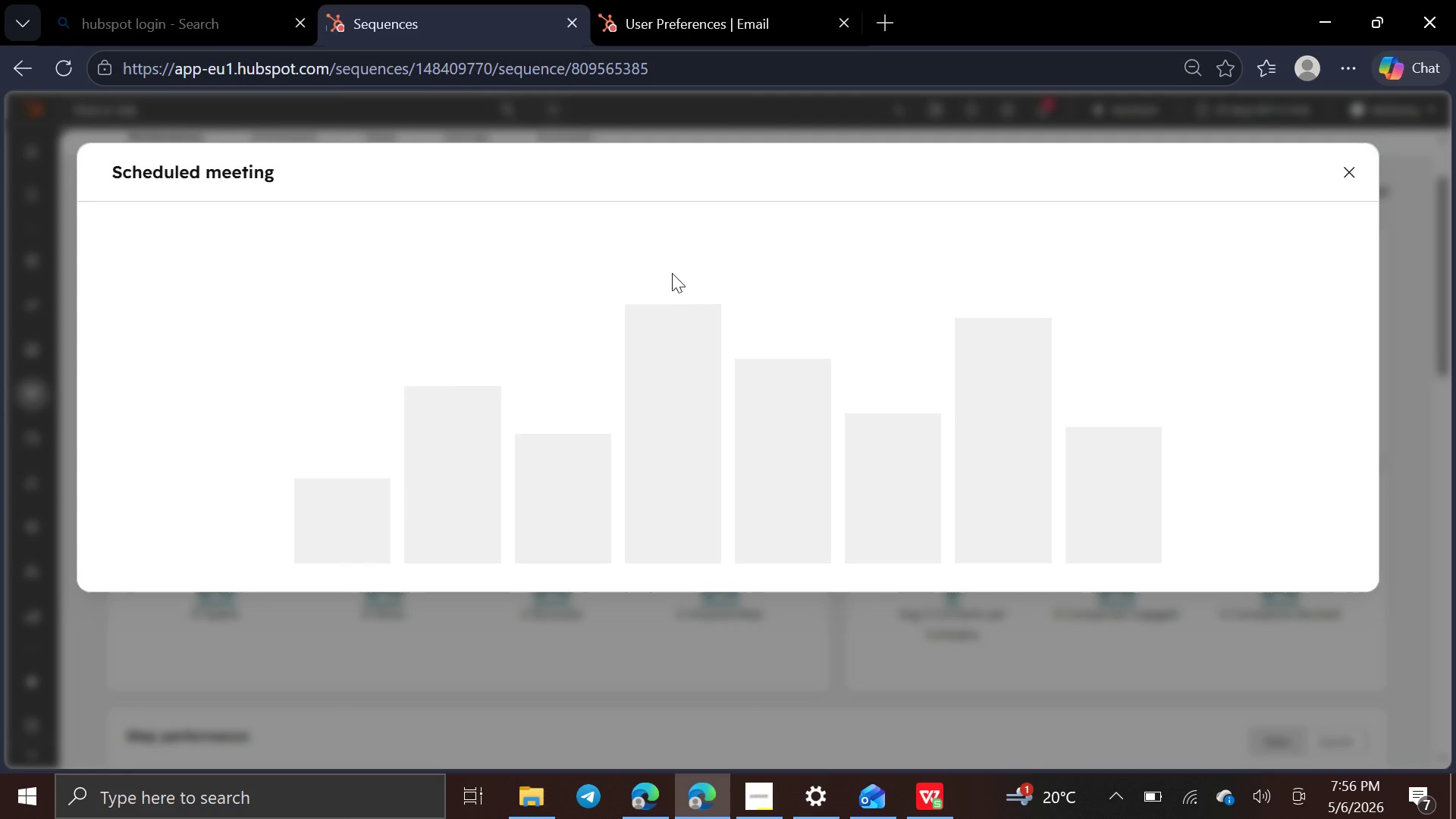 
left_click([730, 374])
 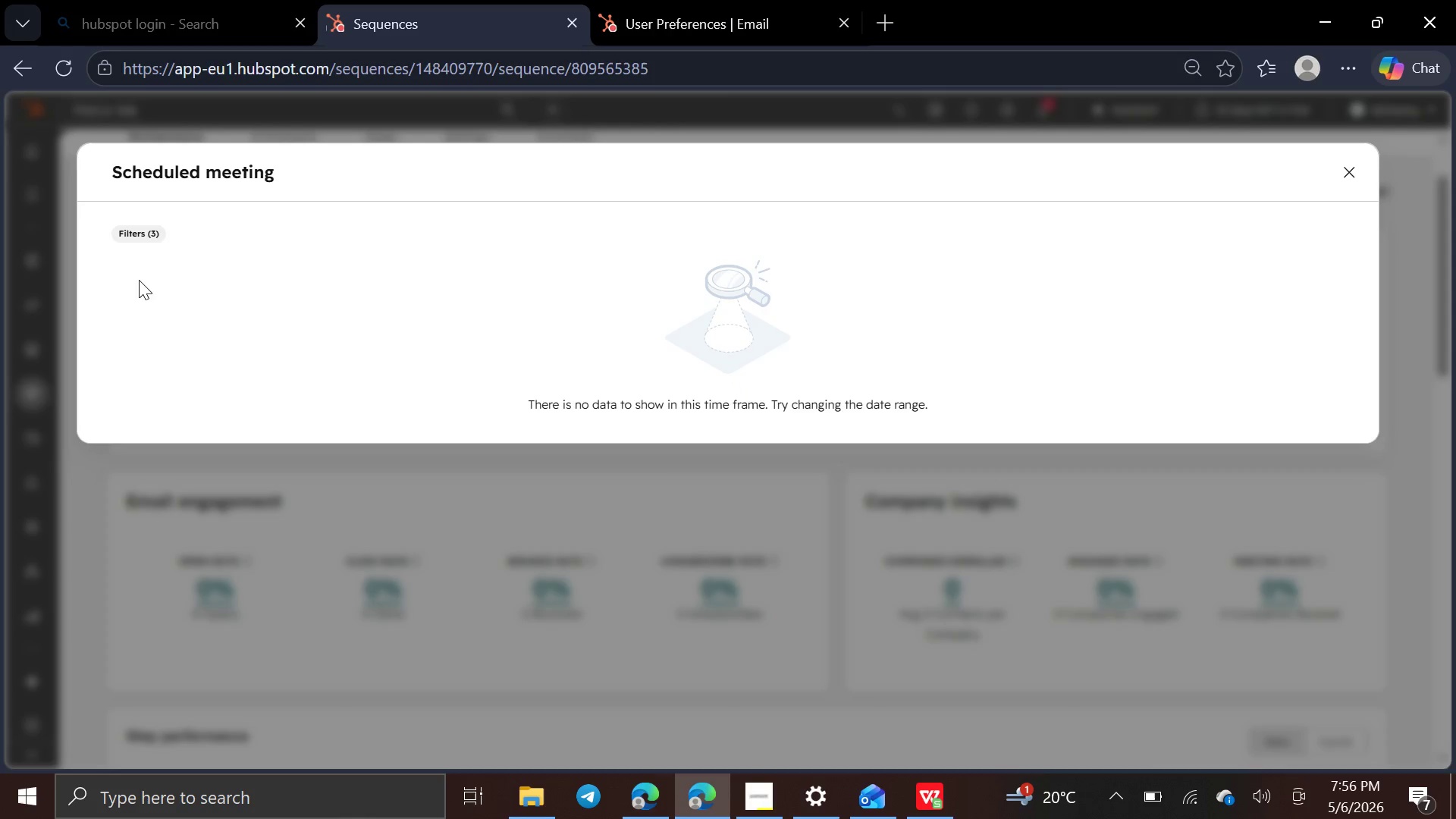 
mouse_move([156, 253])
 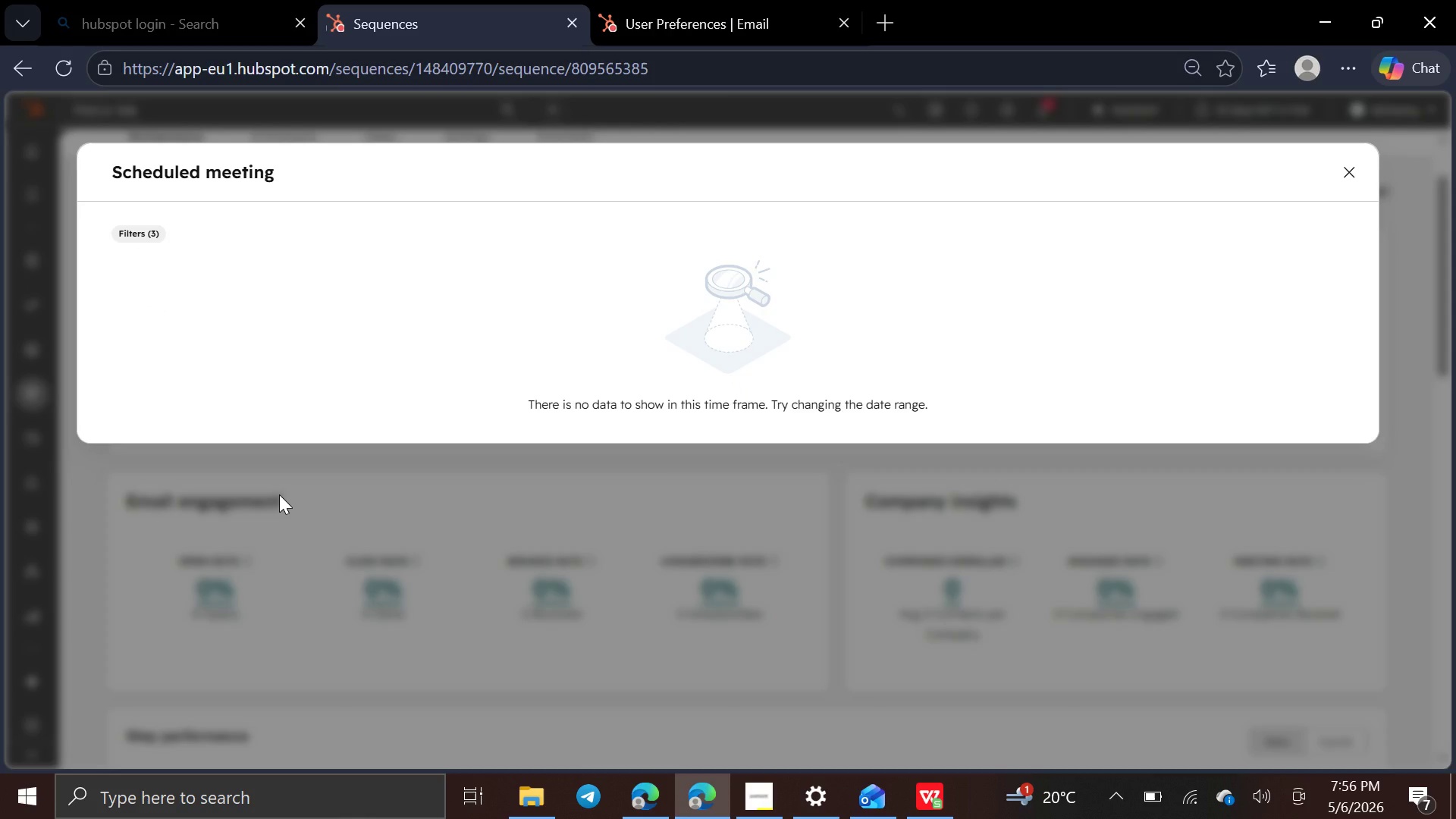 
left_click([279, 494])
 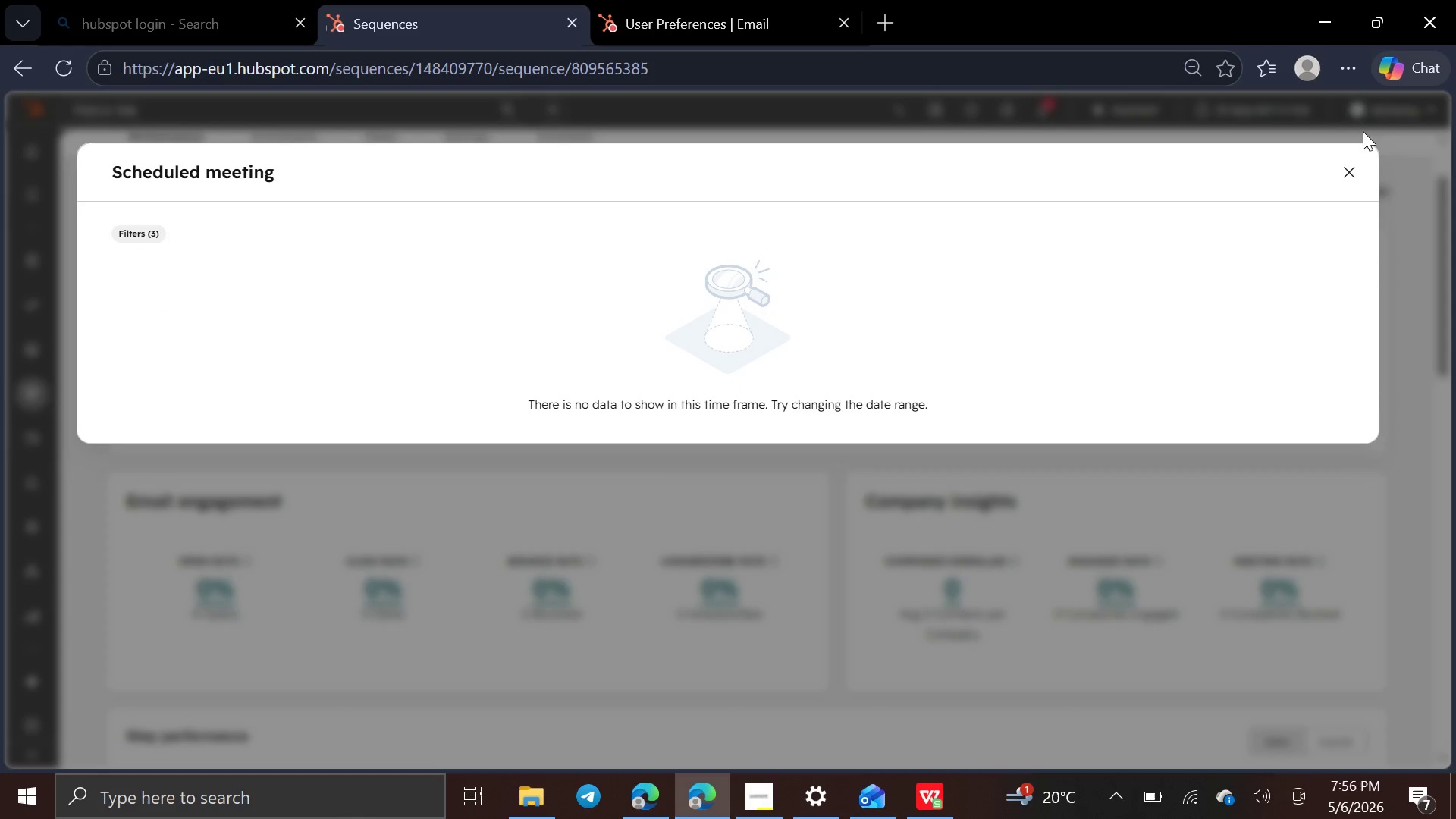 
left_click([1351, 162])
 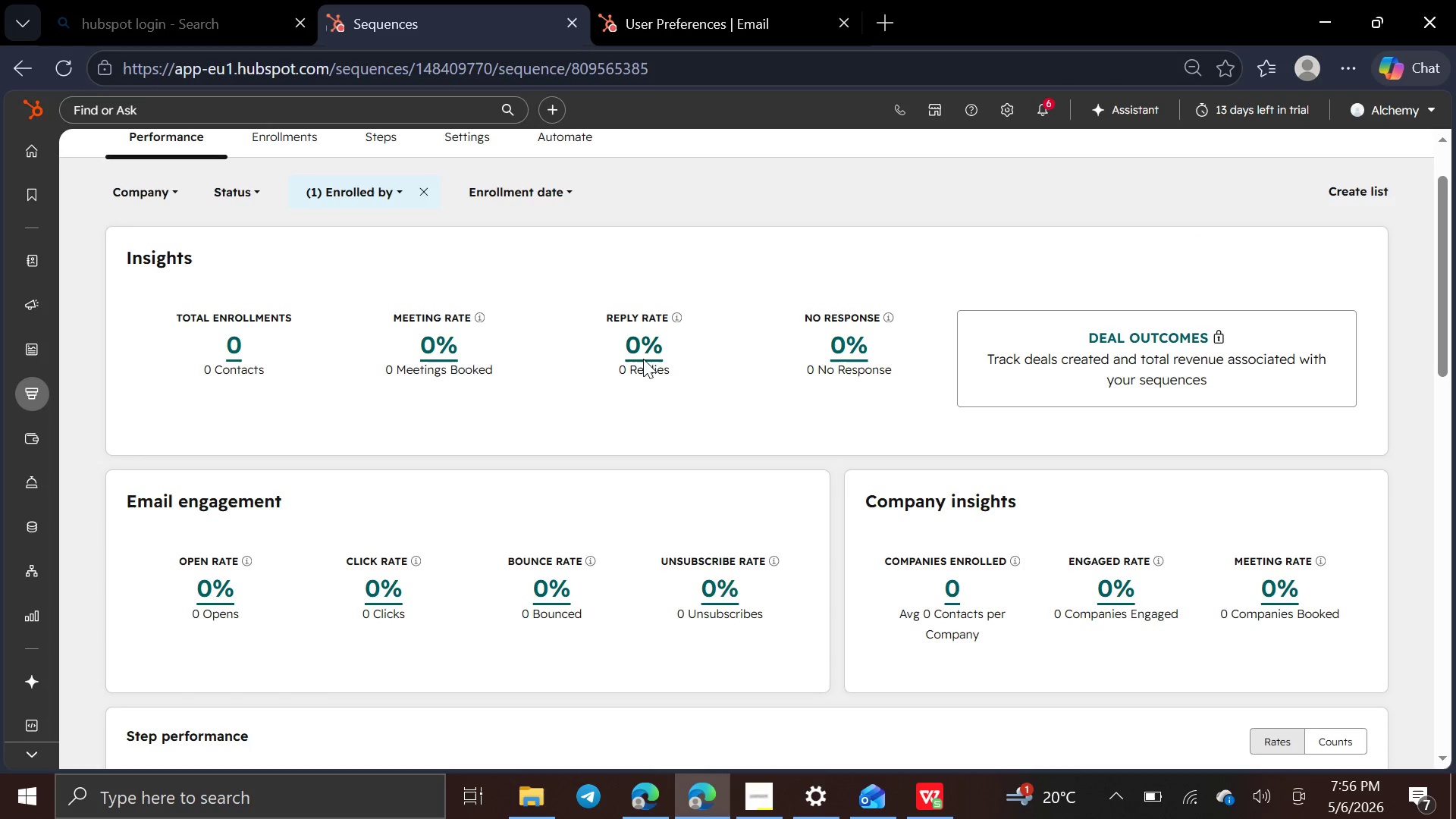 
left_click([643, 356])
 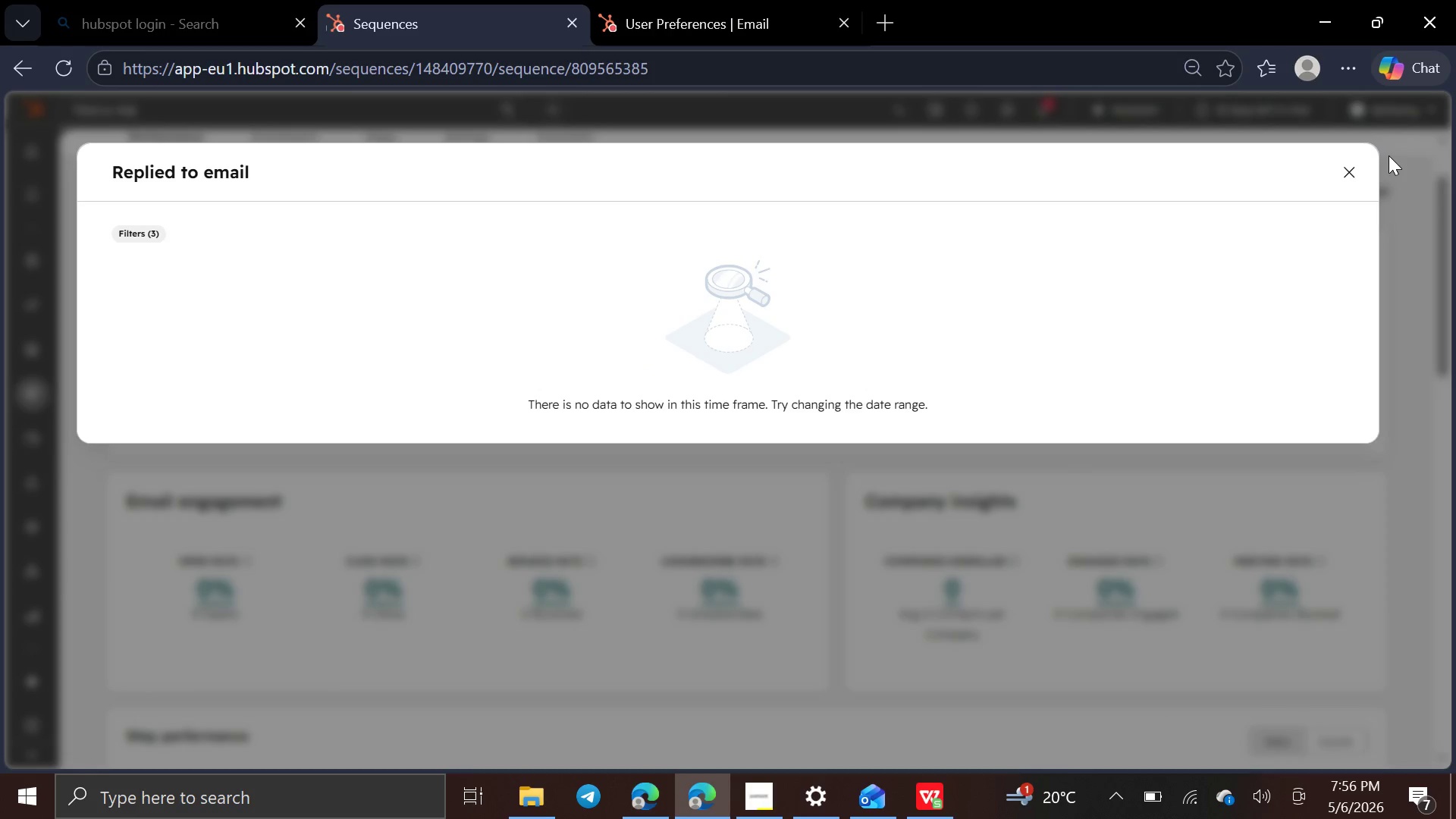 
left_click([1345, 167])
 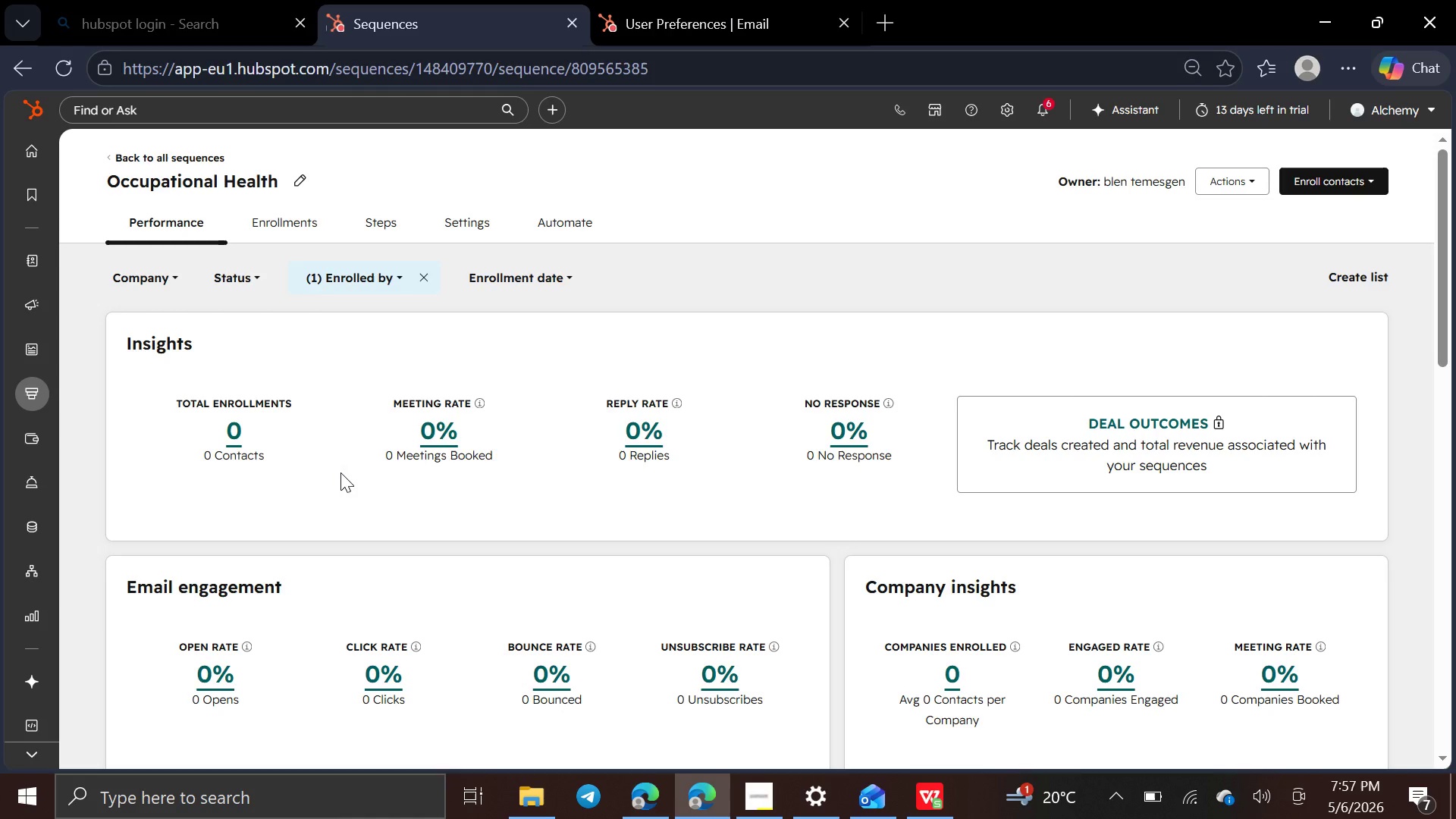 
wait(22.39)
 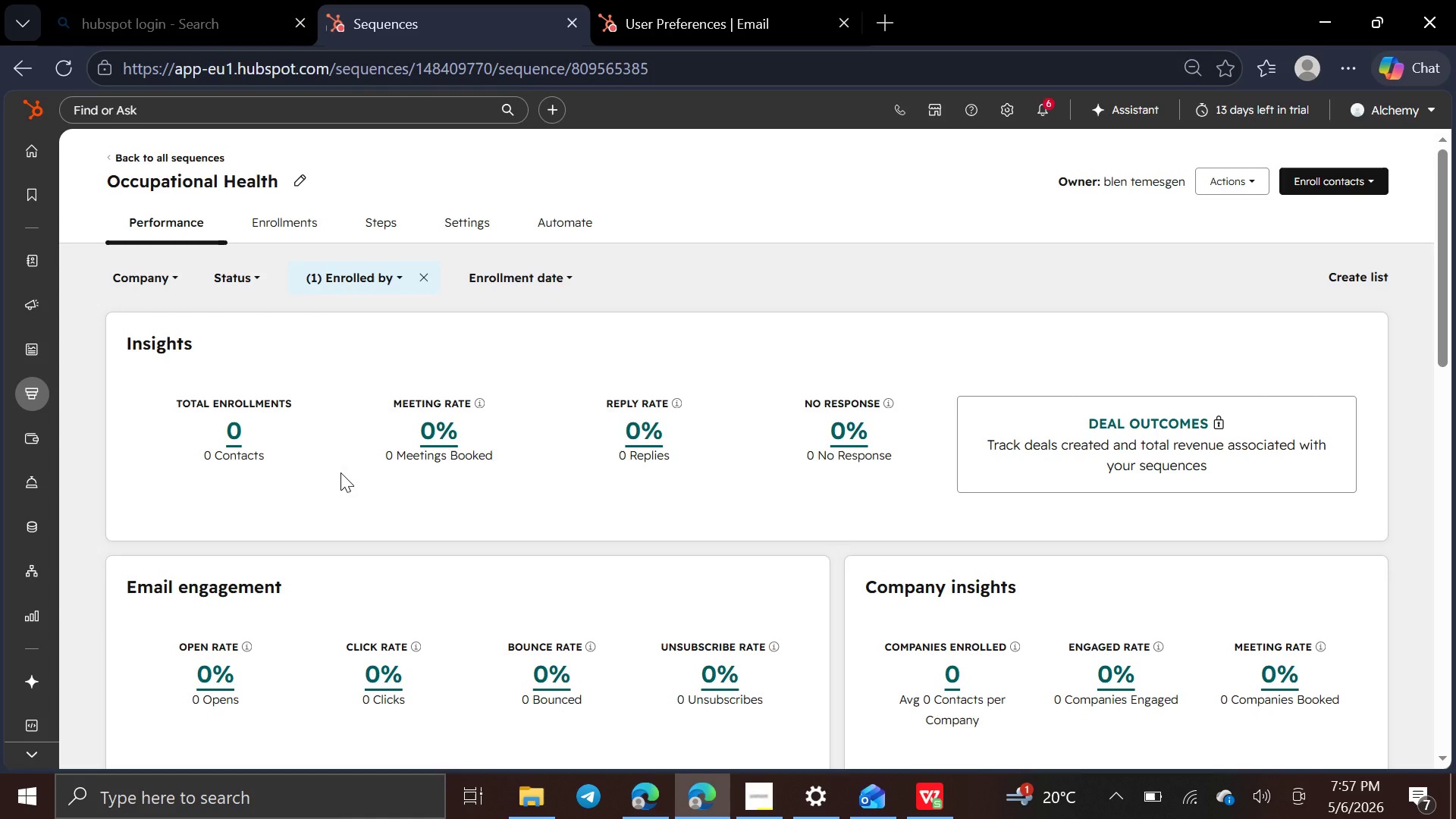 
left_click([125, 618])
 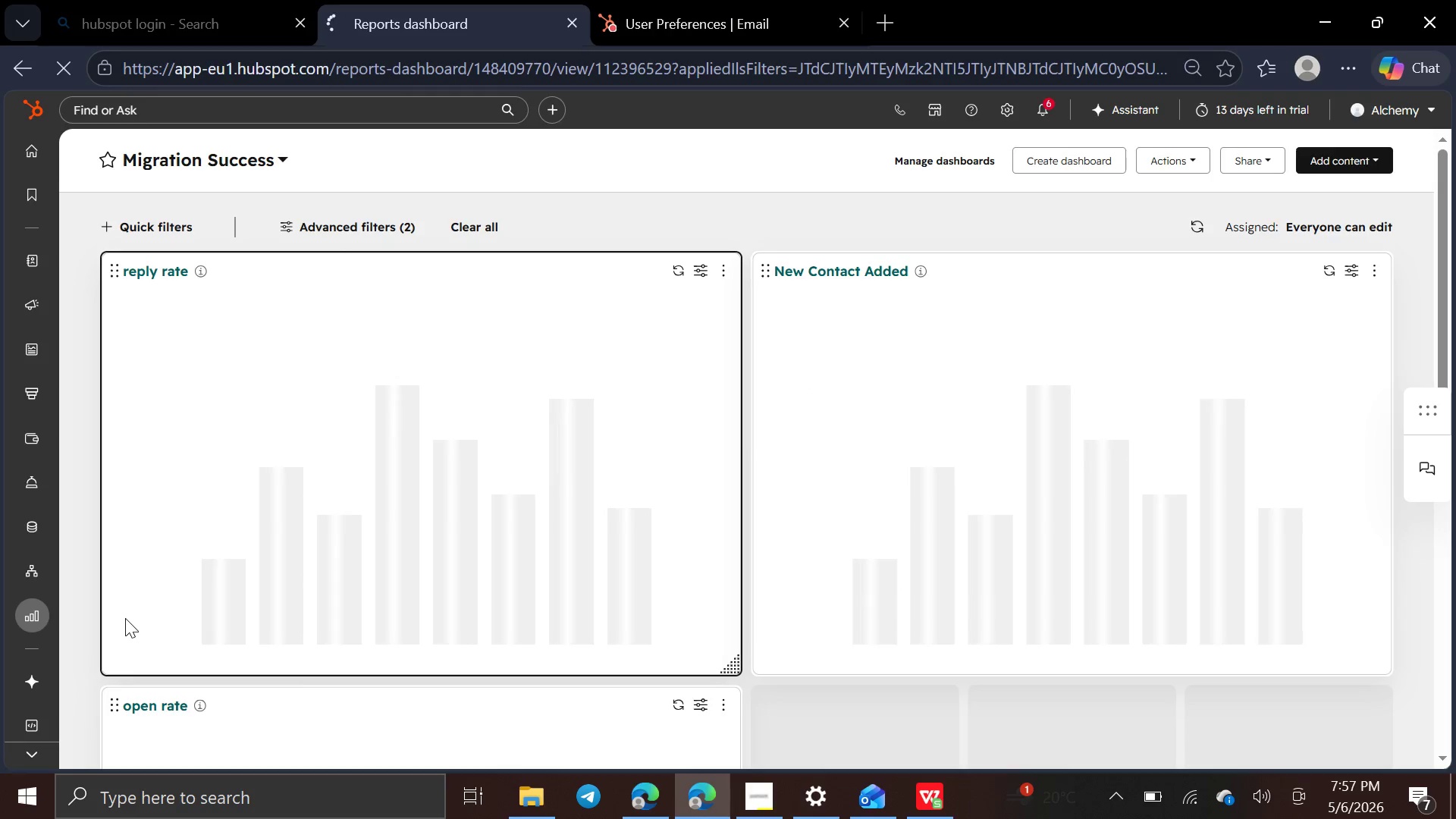 
wait(7.03)
 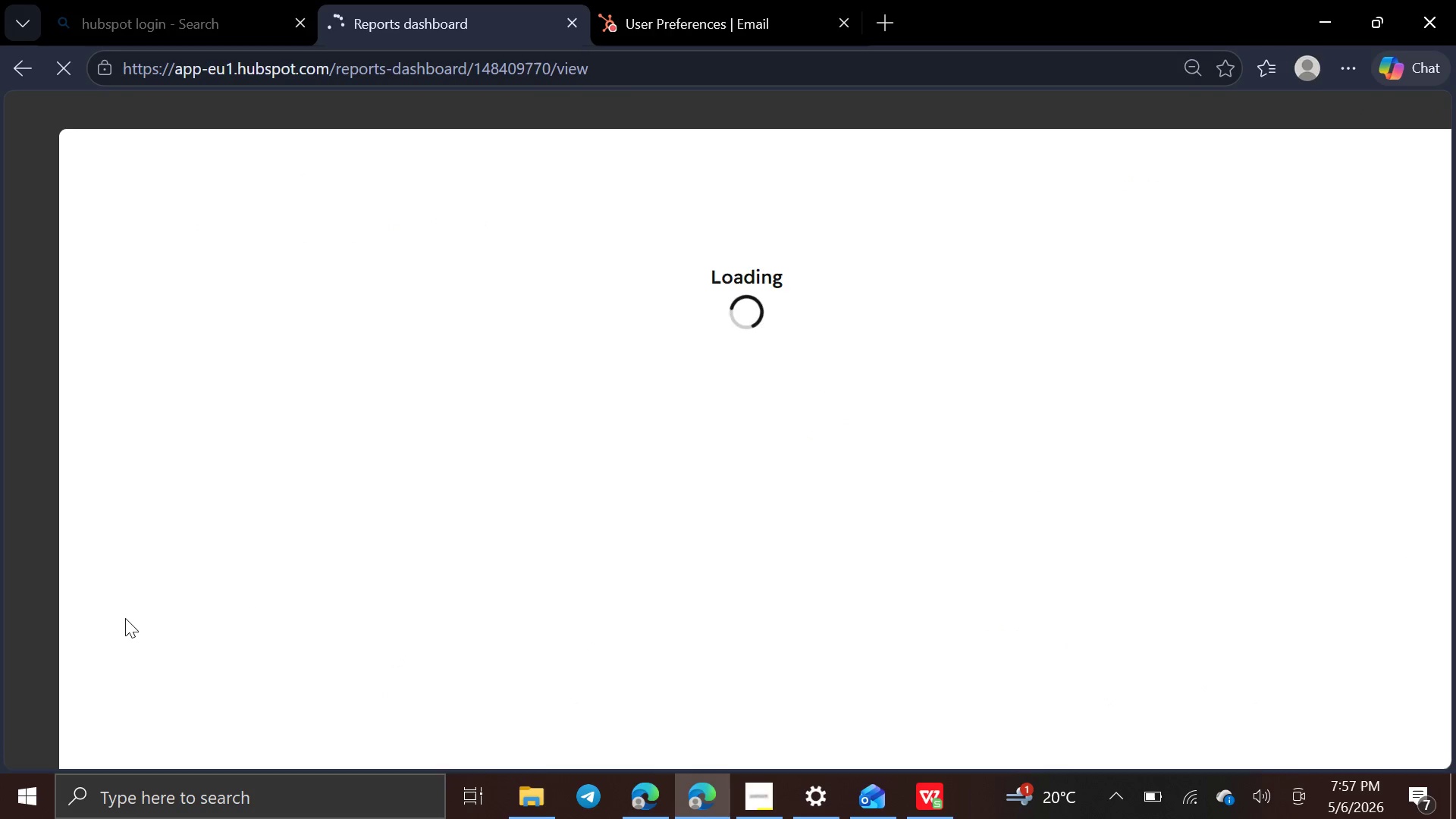 
left_click([1064, 167])
 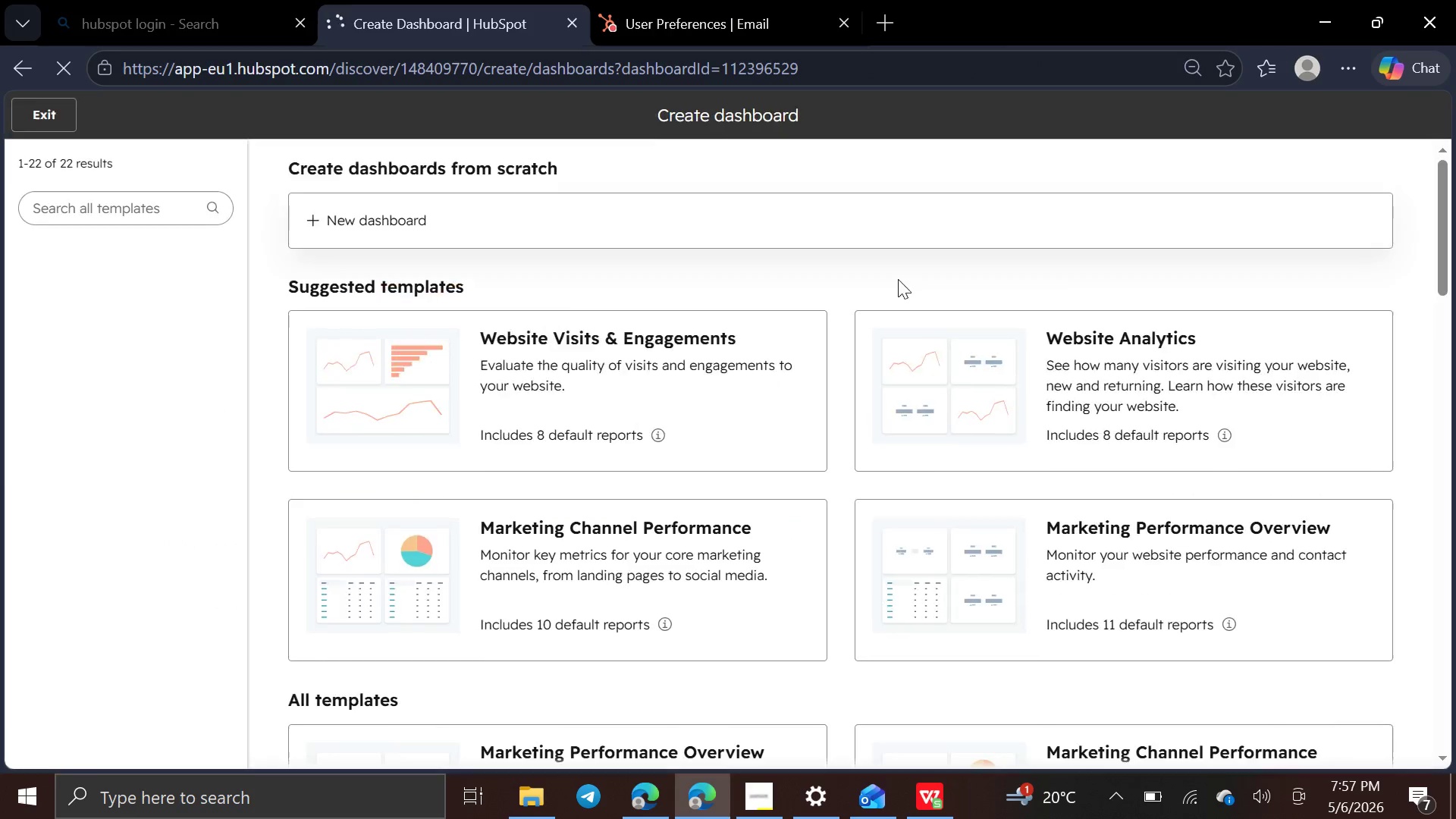 
left_click([888, 211])
 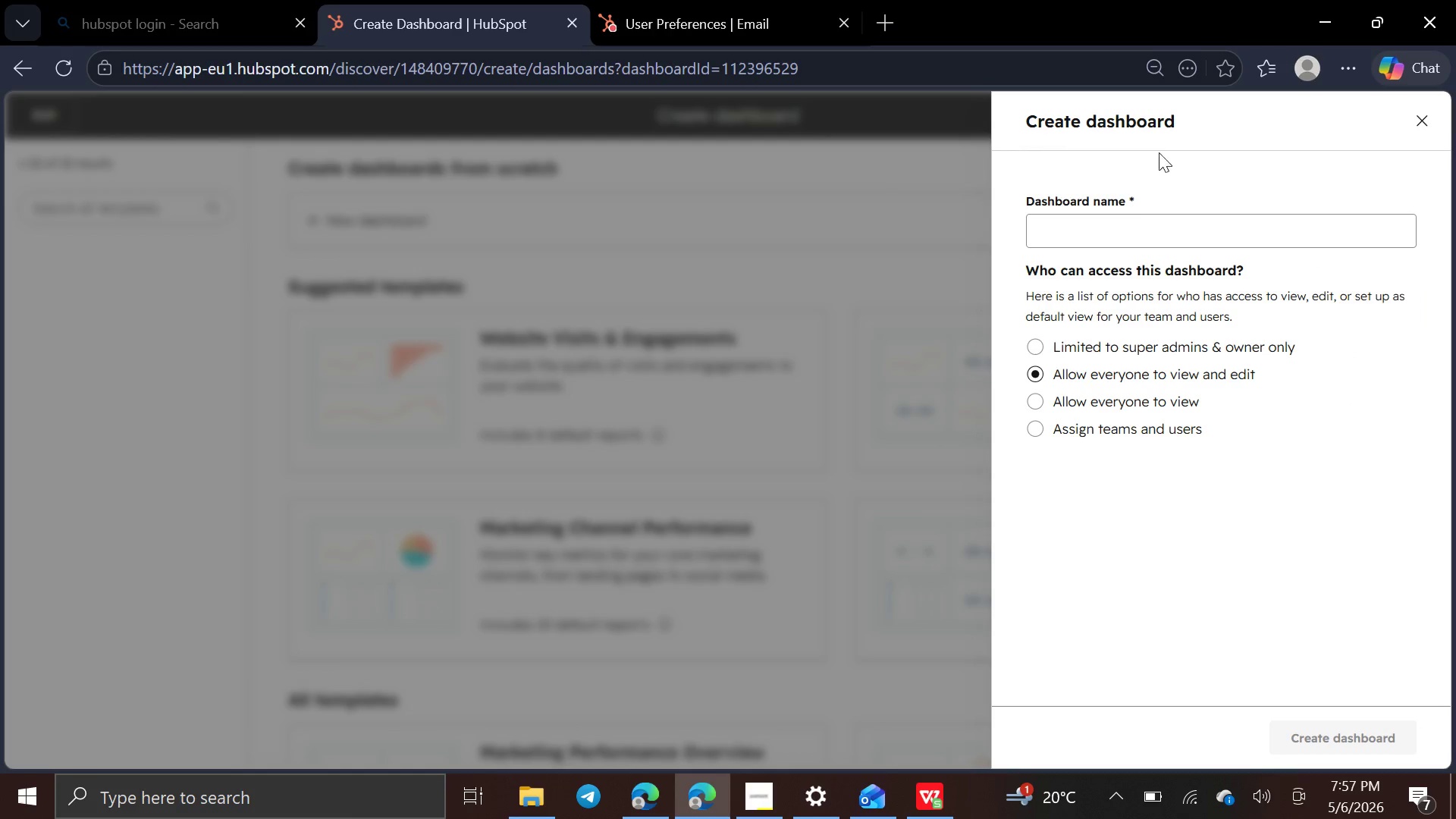 
left_click([1115, 226])
 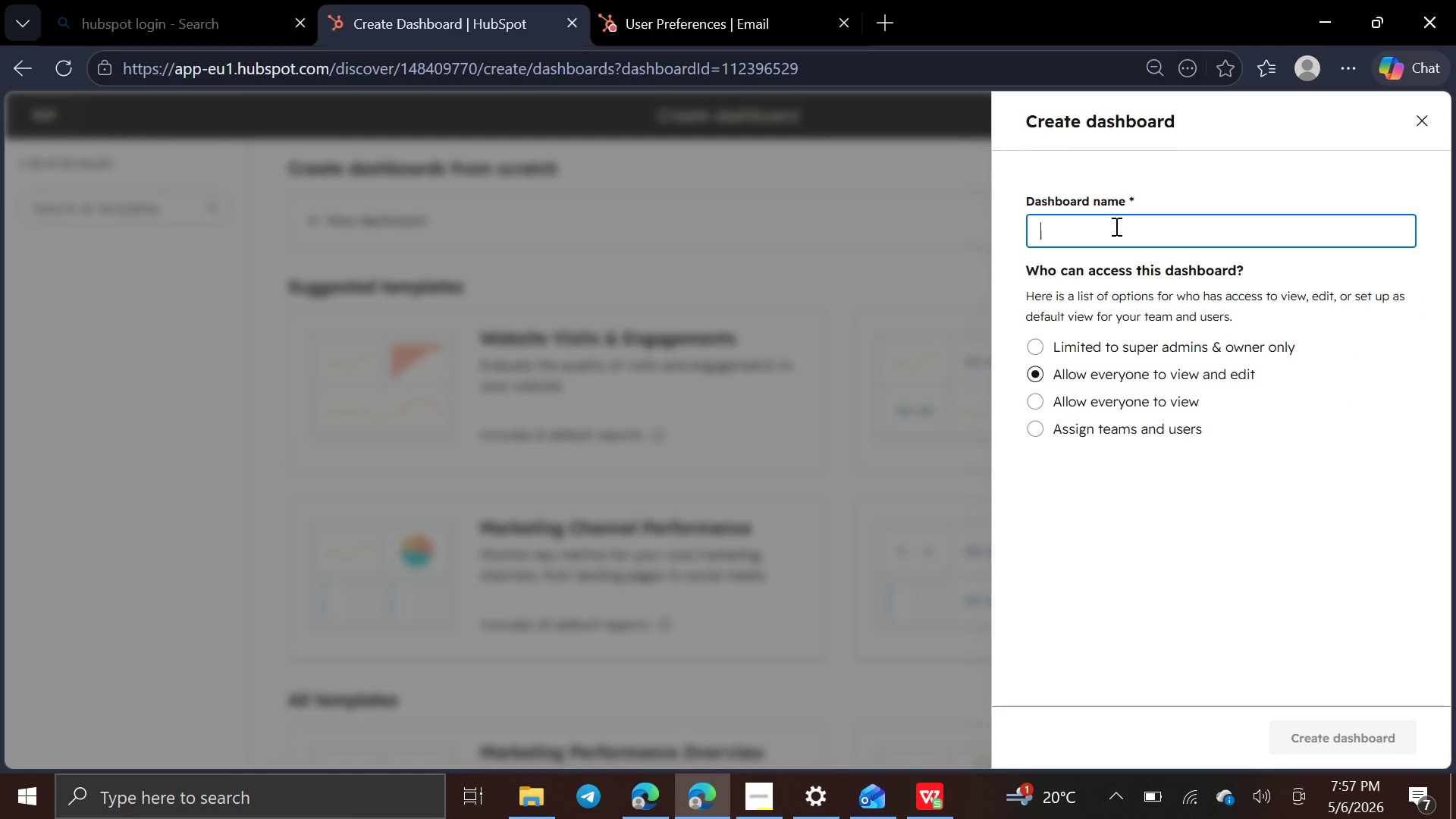 
type(Occupational Health)
 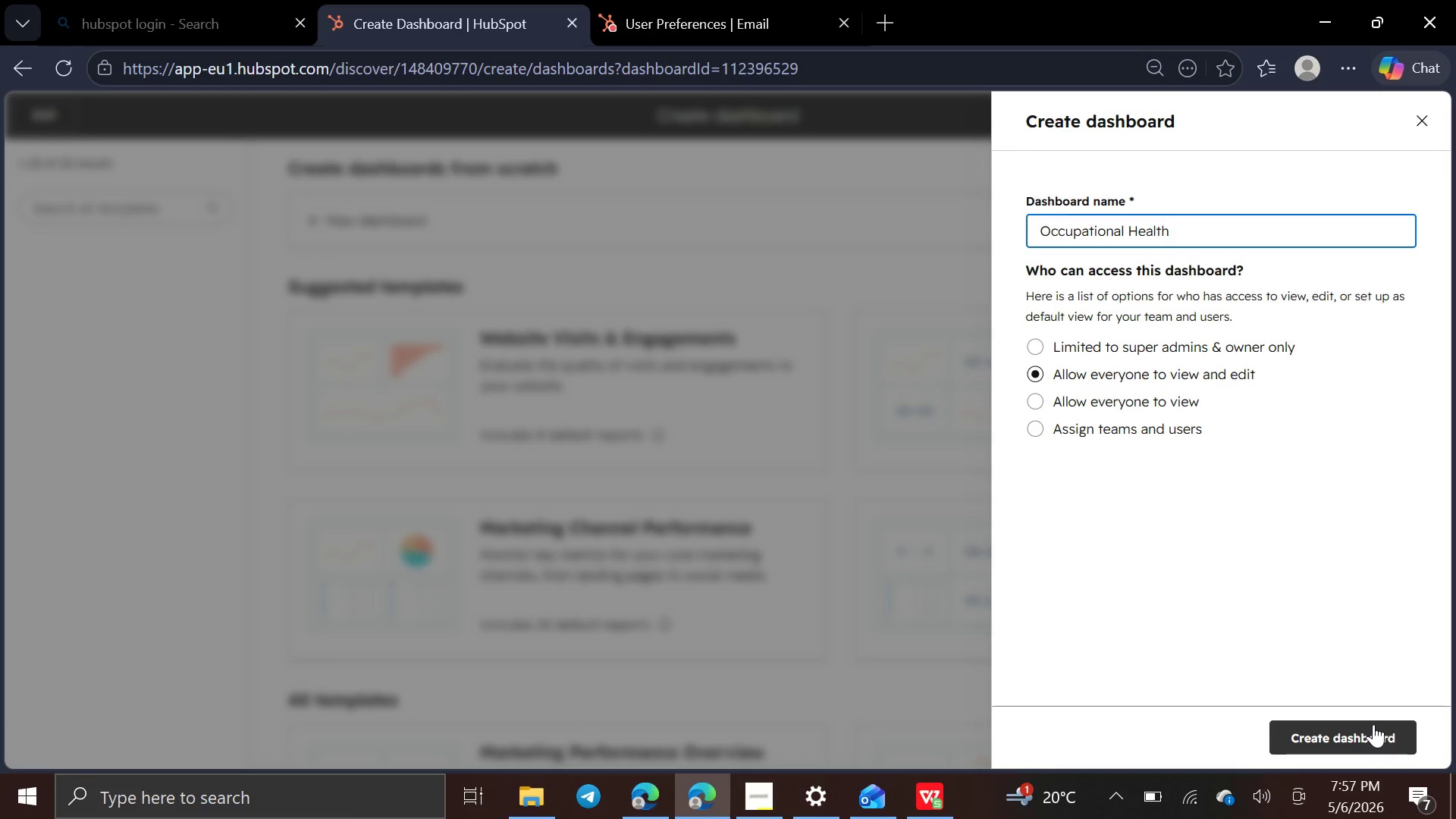 
wait(8.66)
 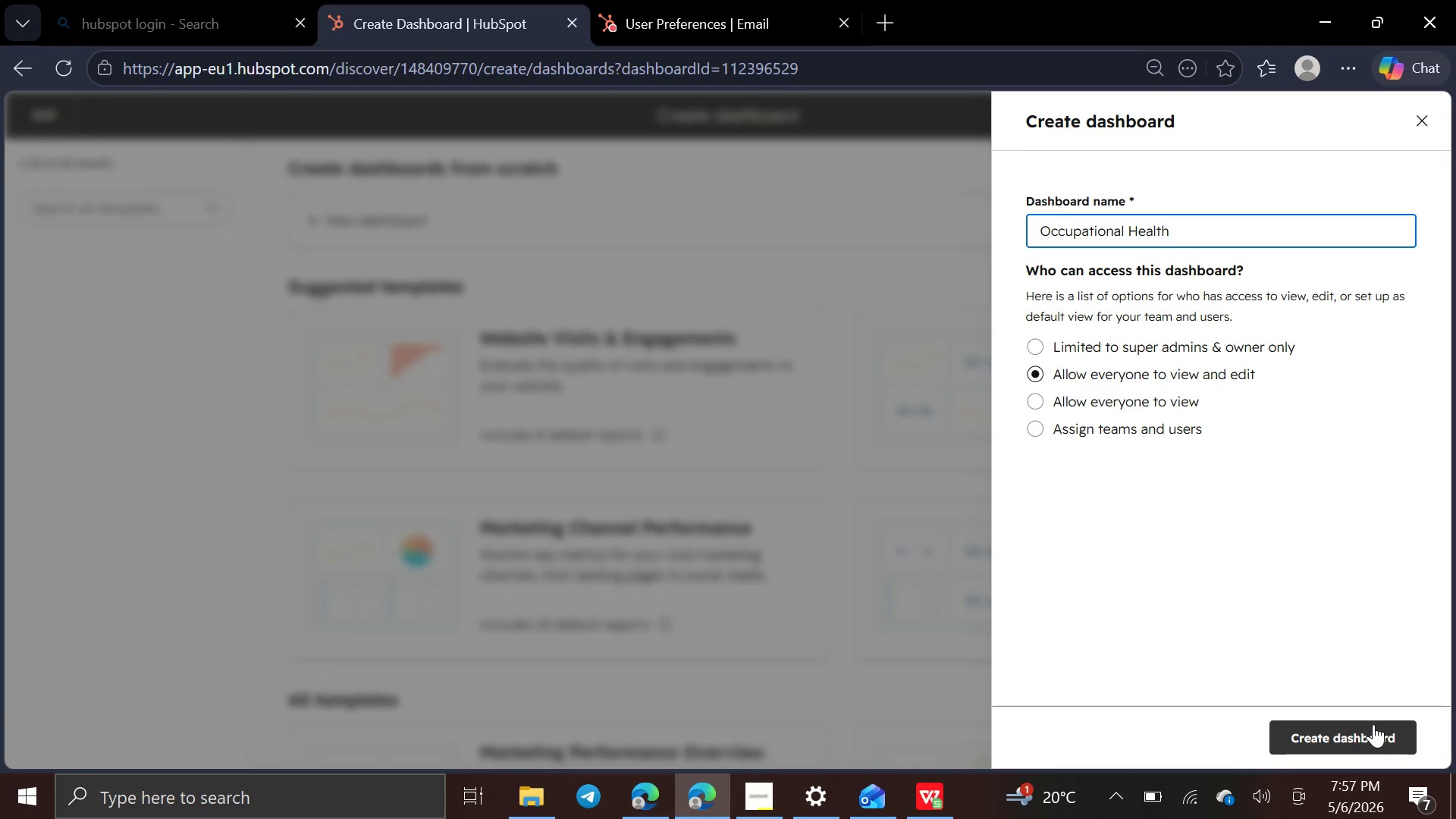 
left_click([1335, 742])
 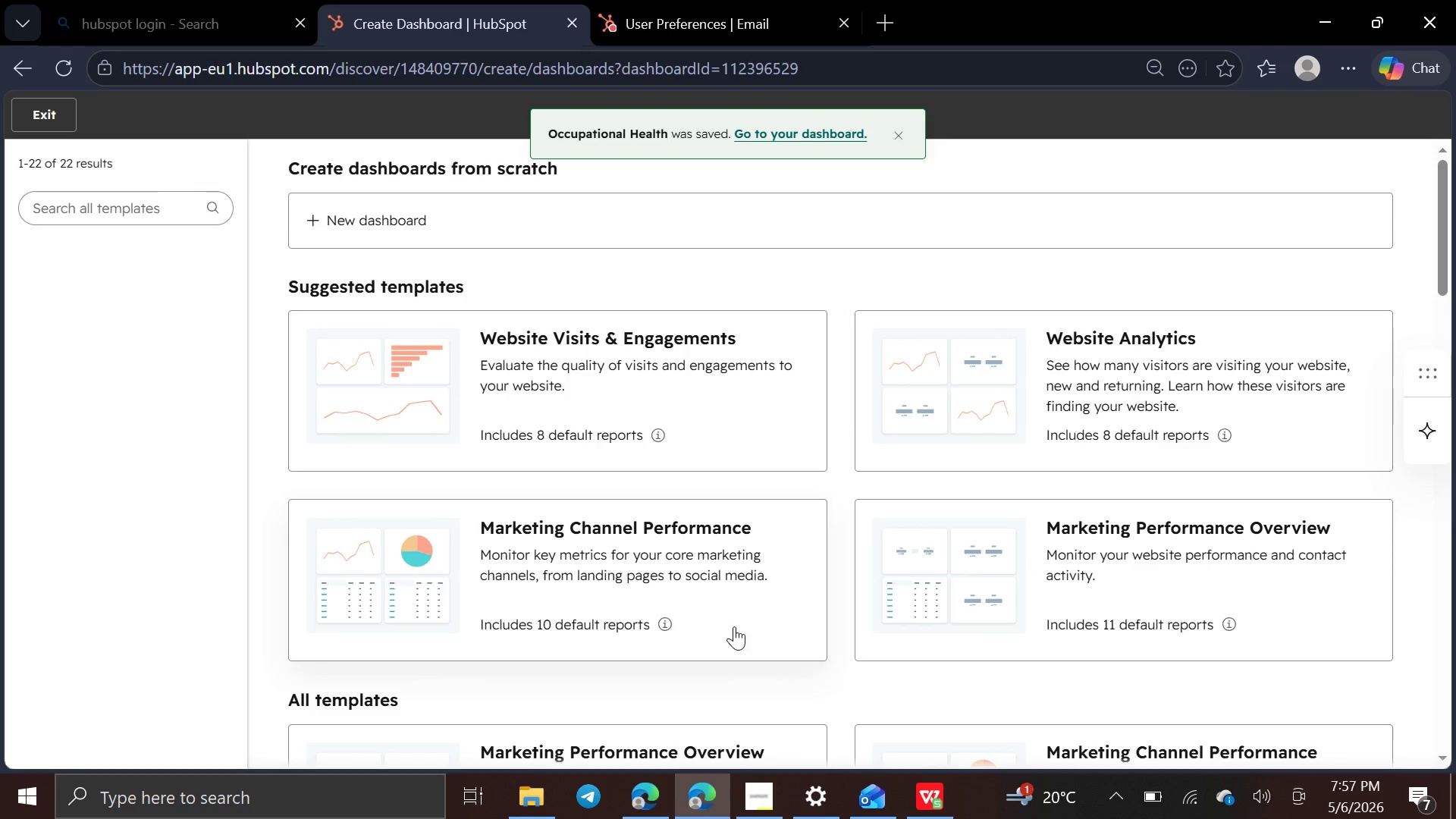 
wait(6.36)
 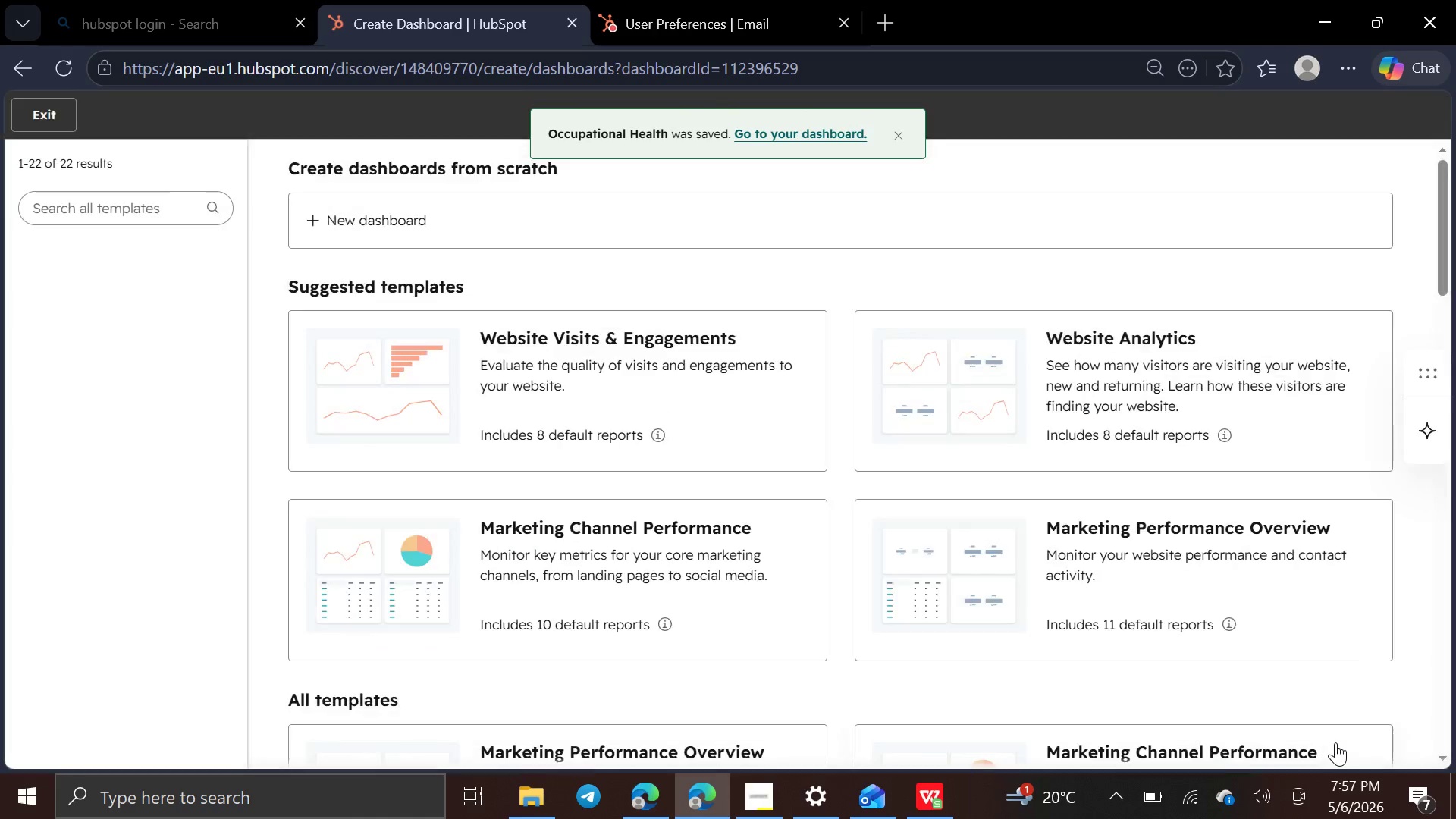 
left_click([50, 118])
 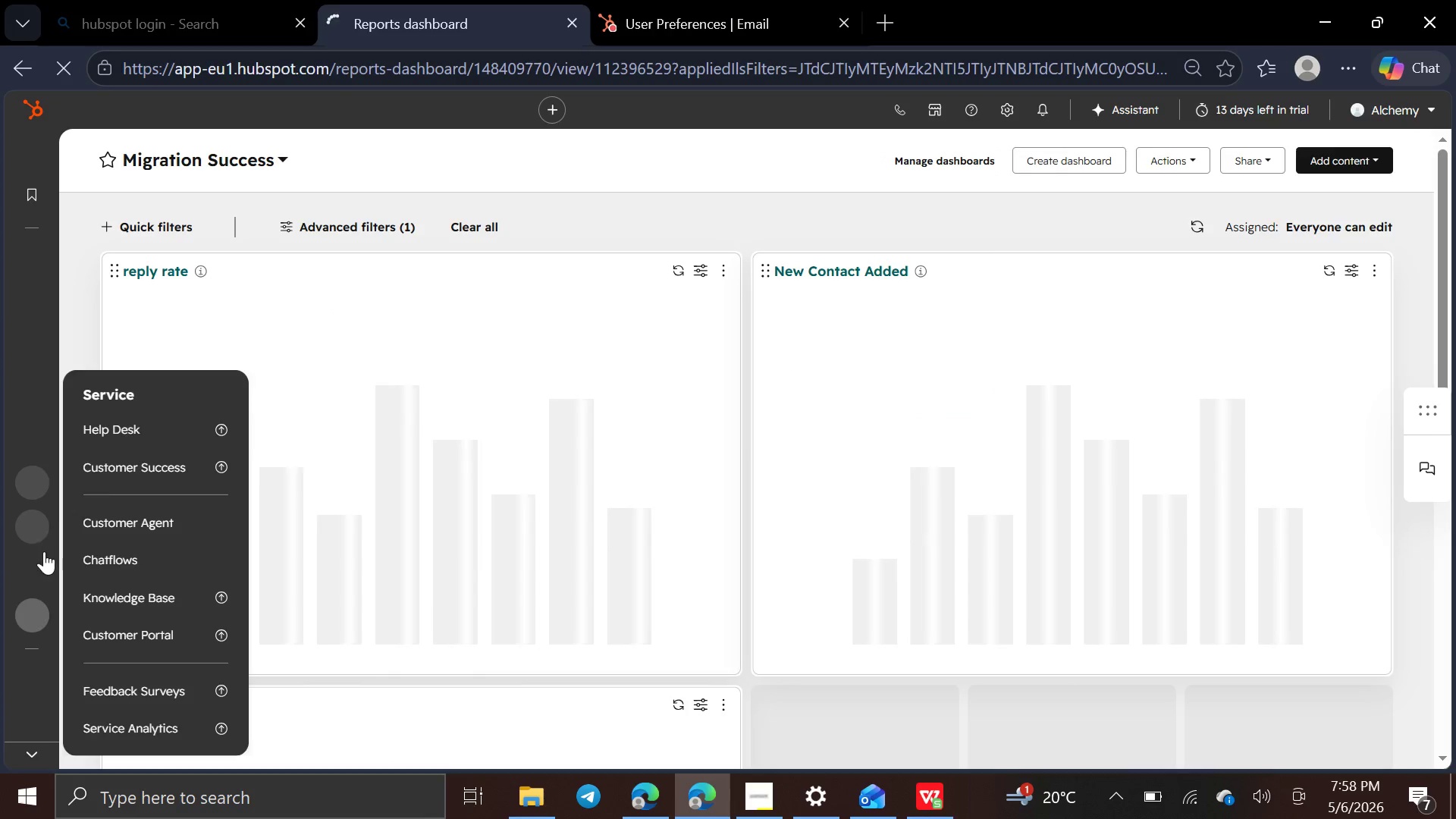 
wait(7.41)
 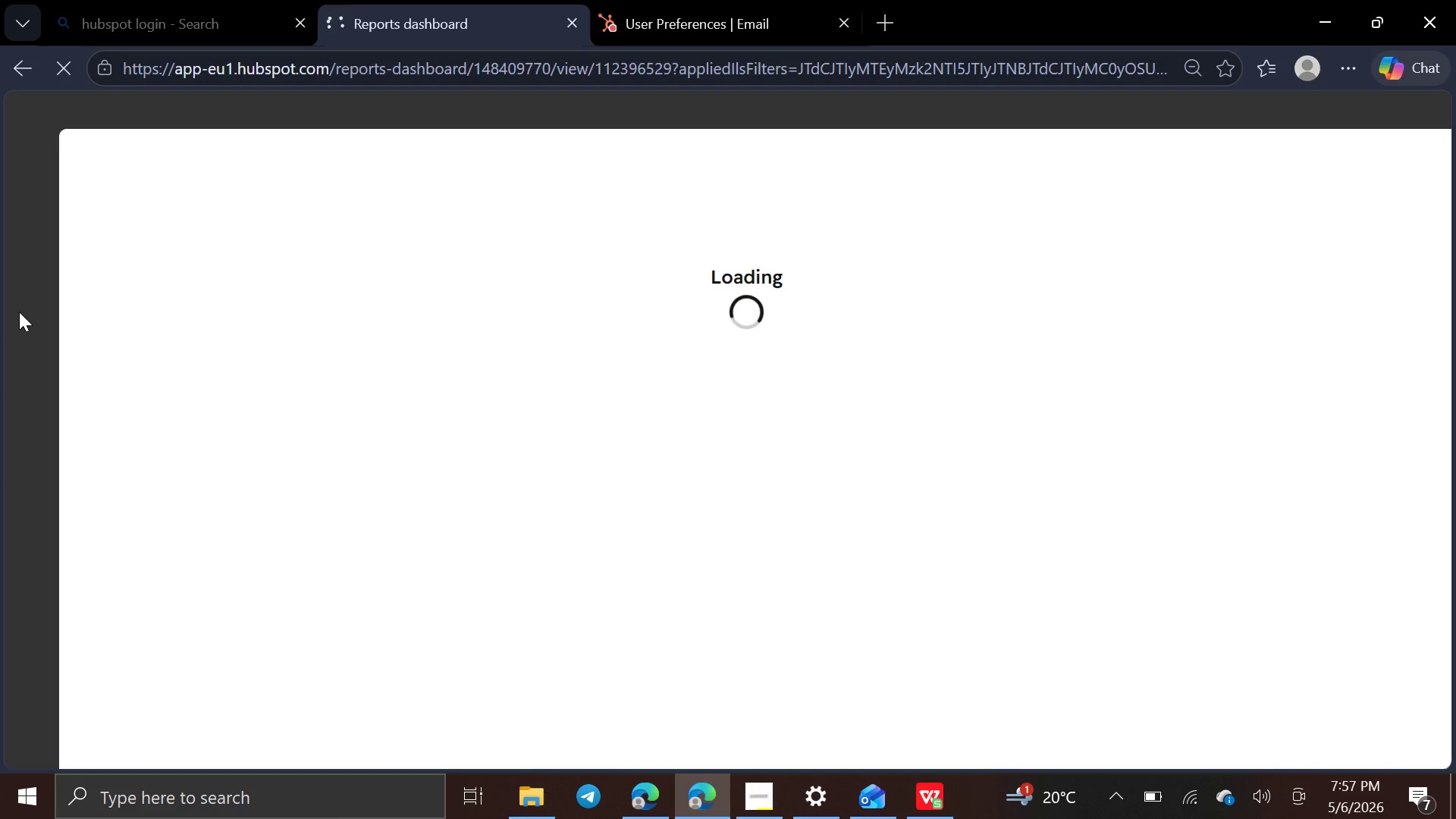 
left_click([101, 666])
 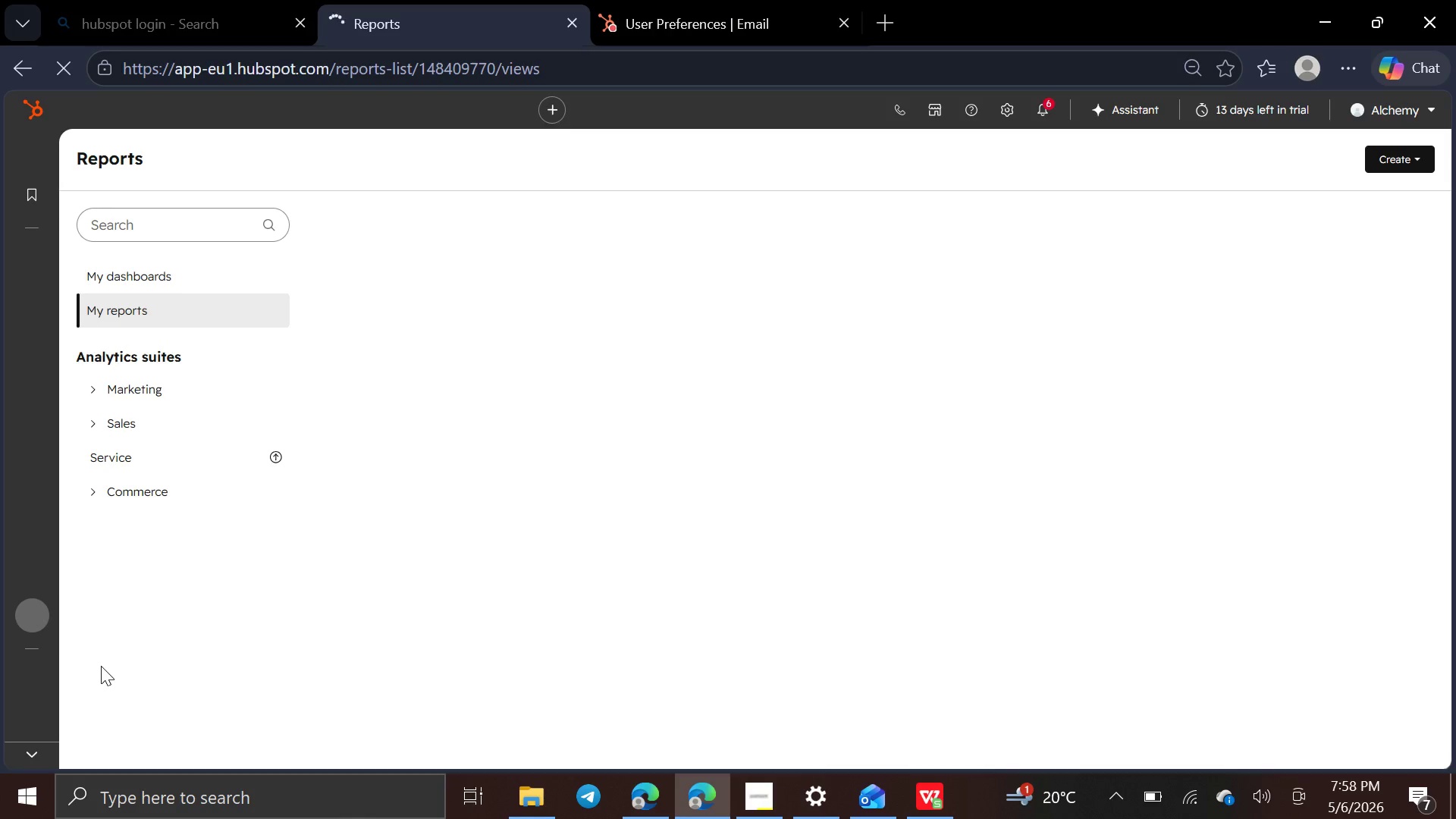 
wait(8.39)
 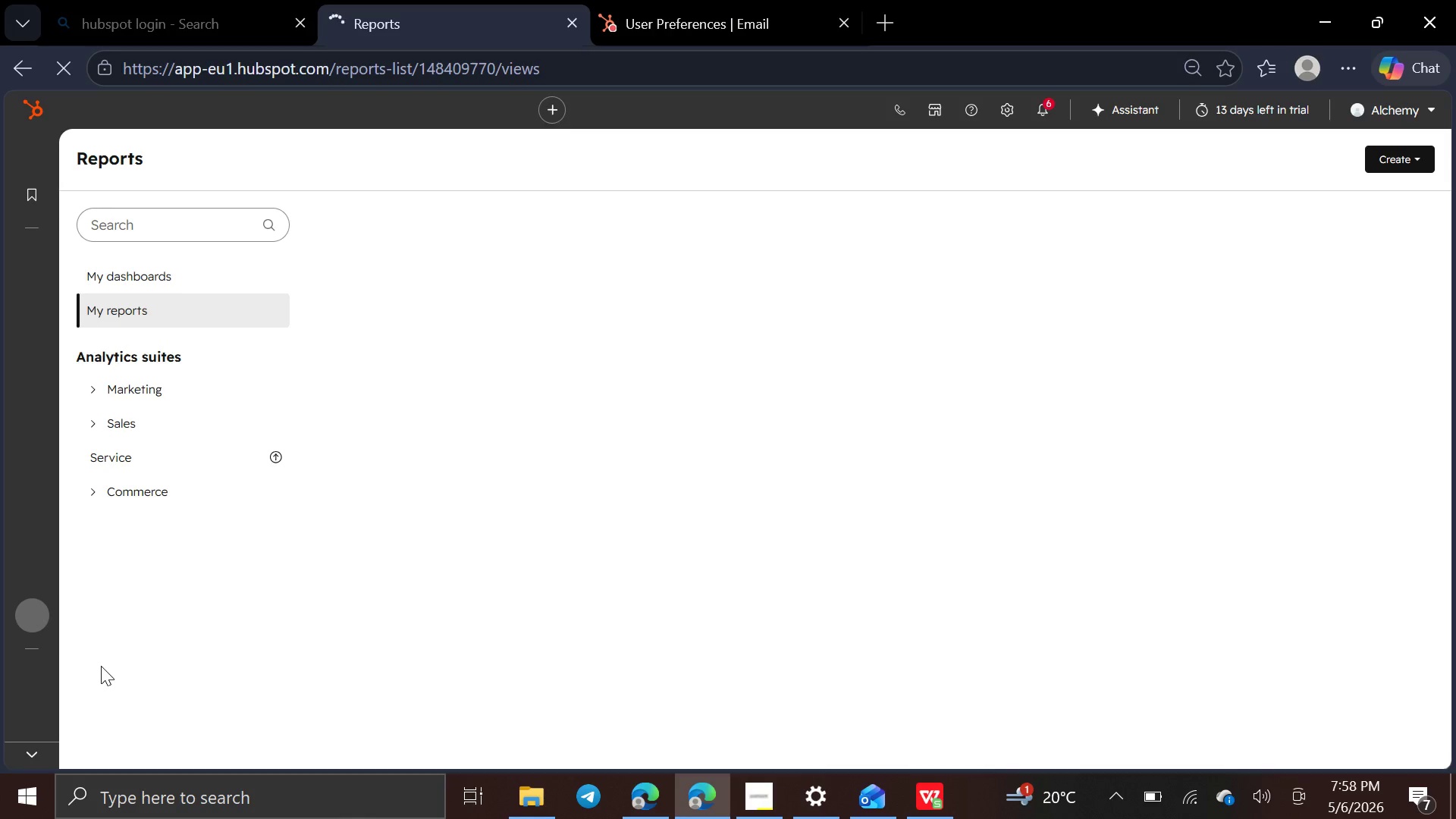 
left_click([1409, 156])
 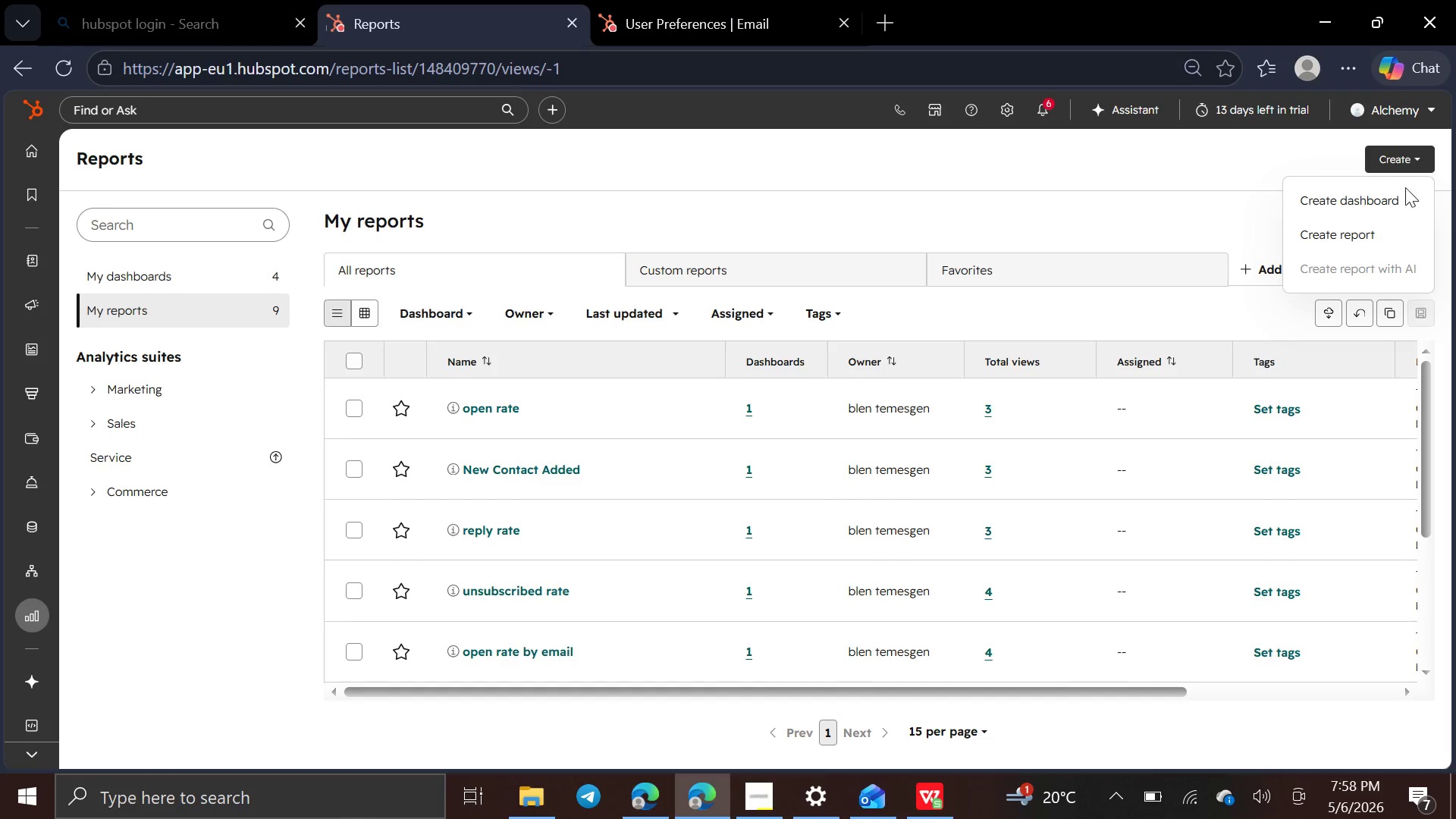 
left_click([1397, 234])
 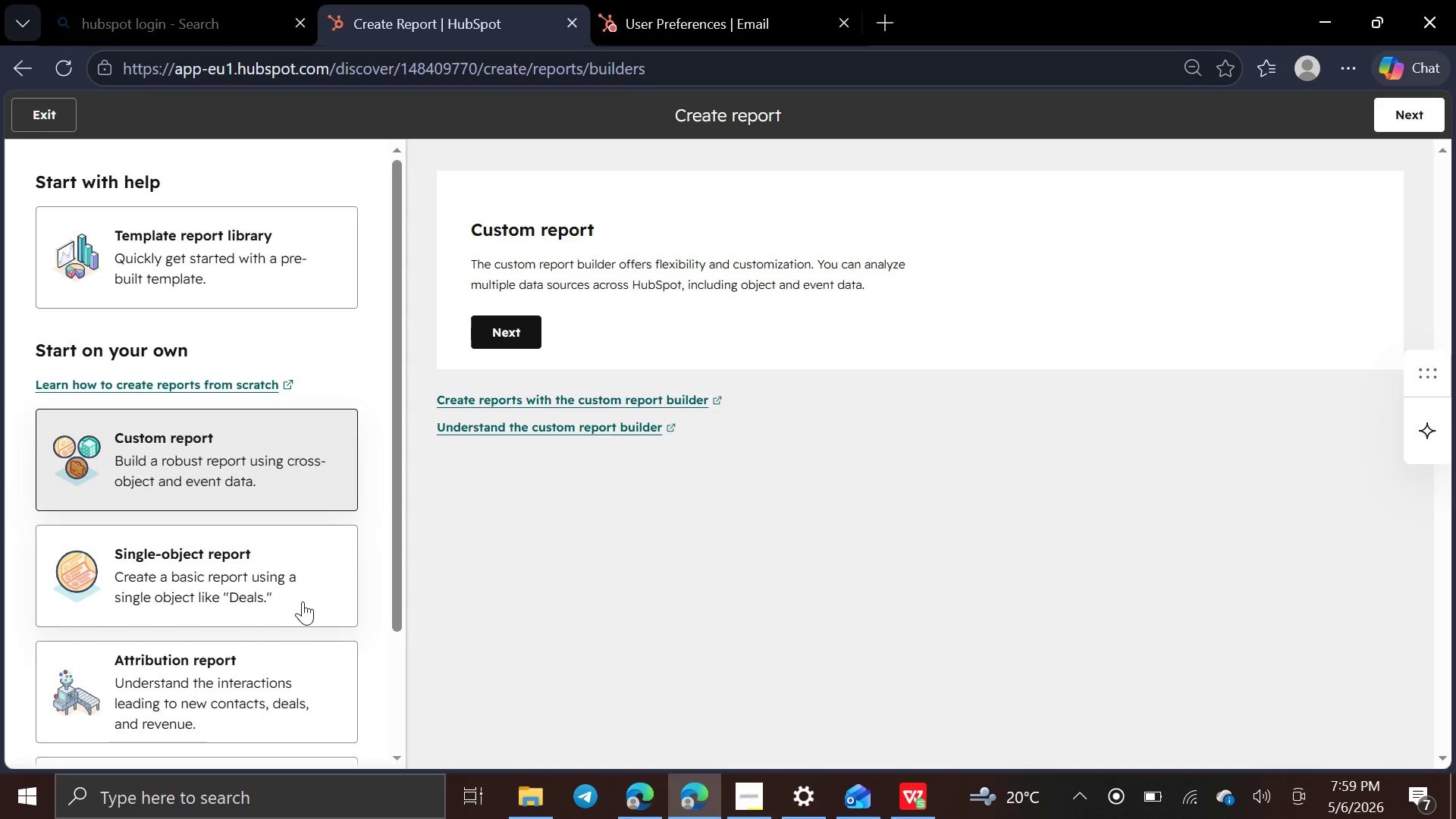 
wait(62.17)
 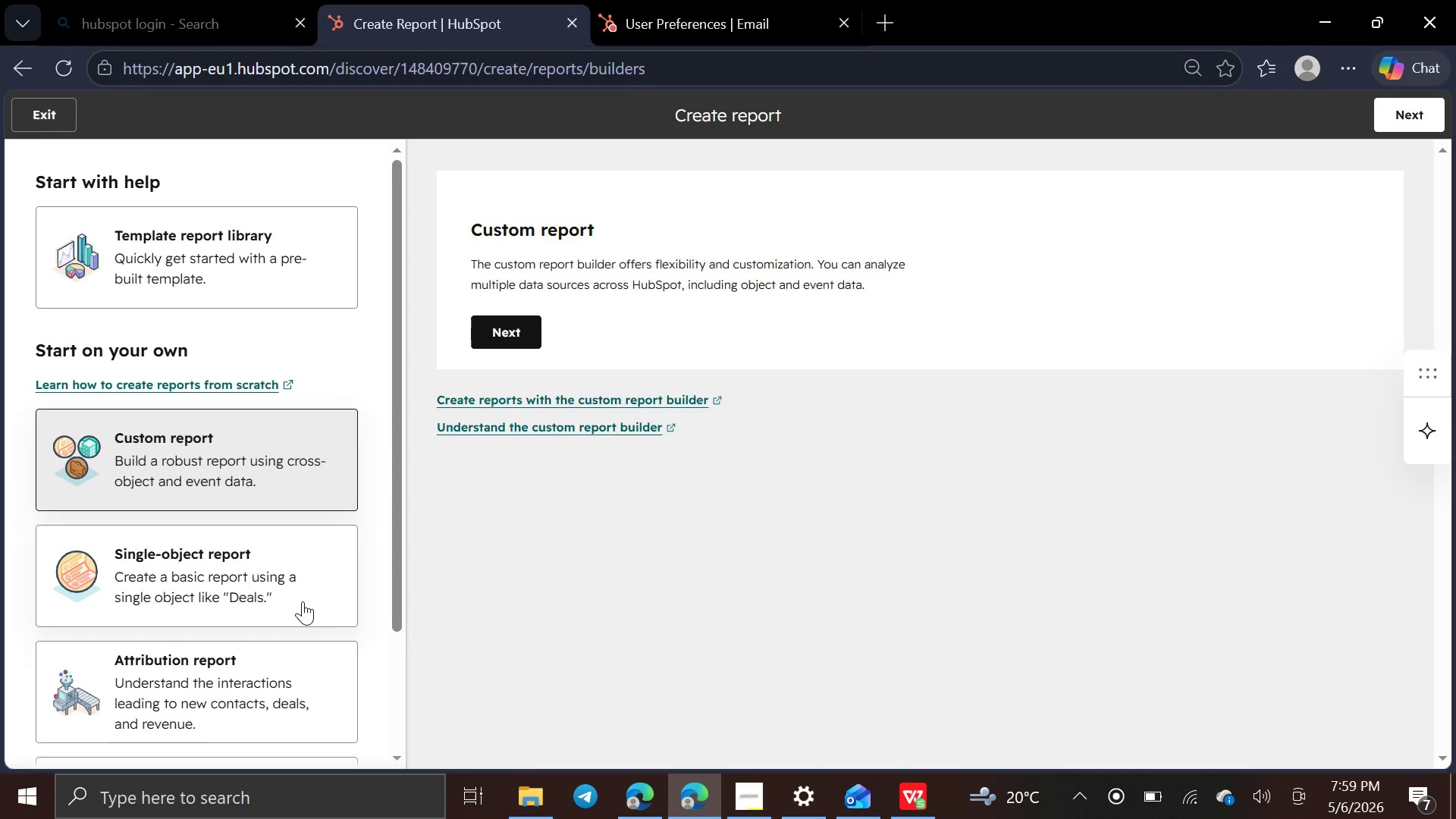 
left_click([482, 340])
 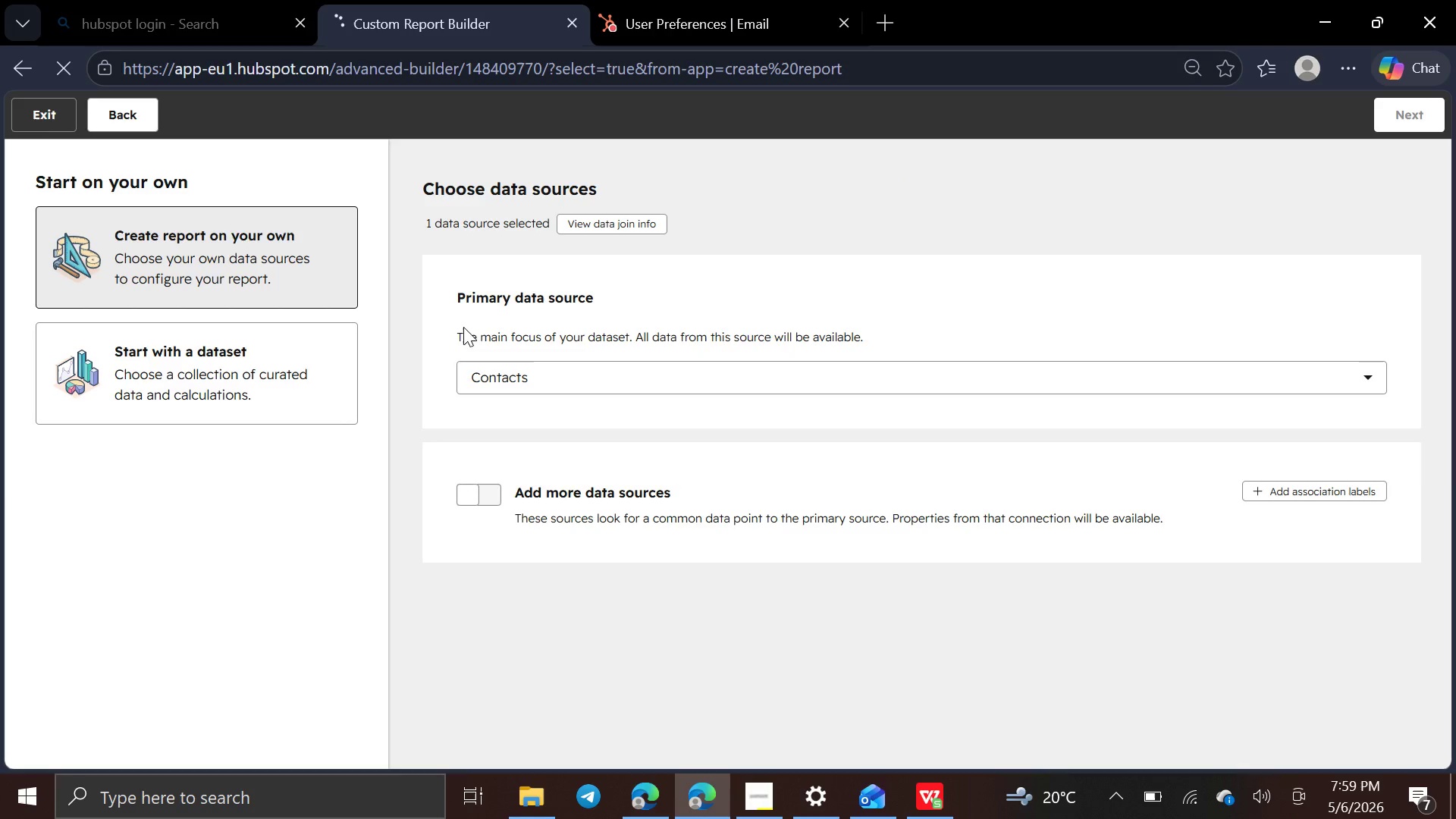 
wait(5.02)
 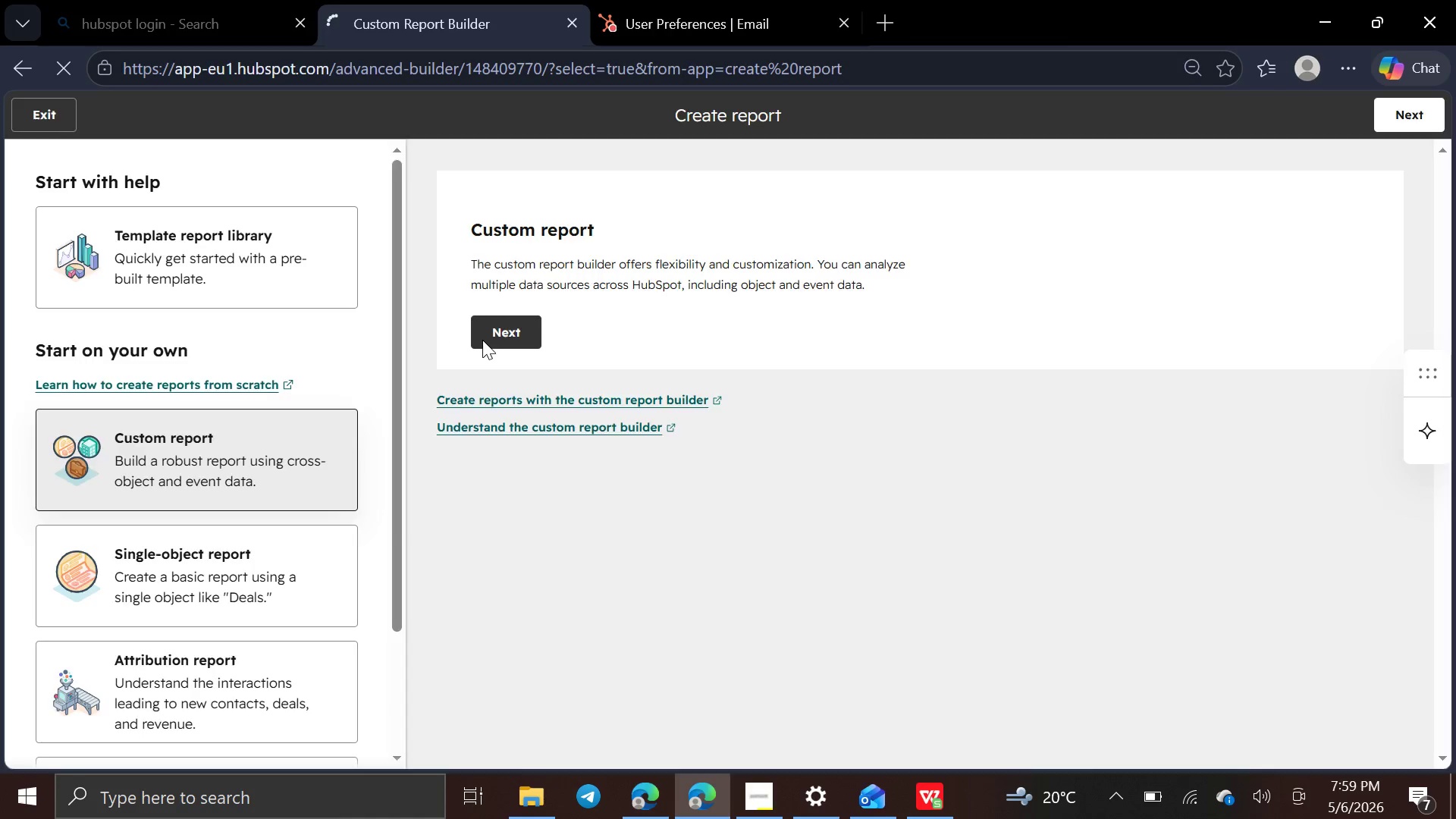 
left_click([573, 371])
 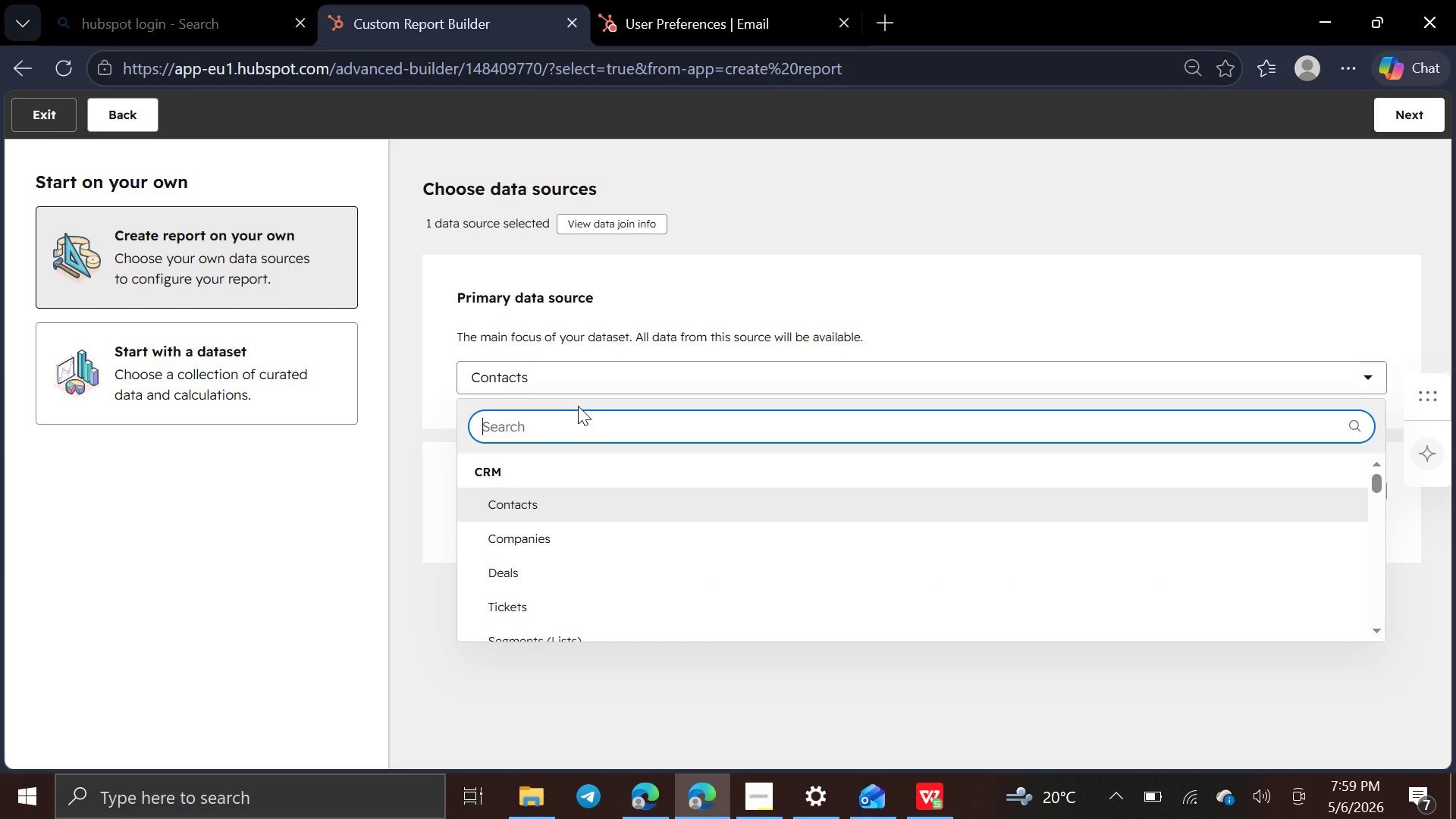 
type(sa)
 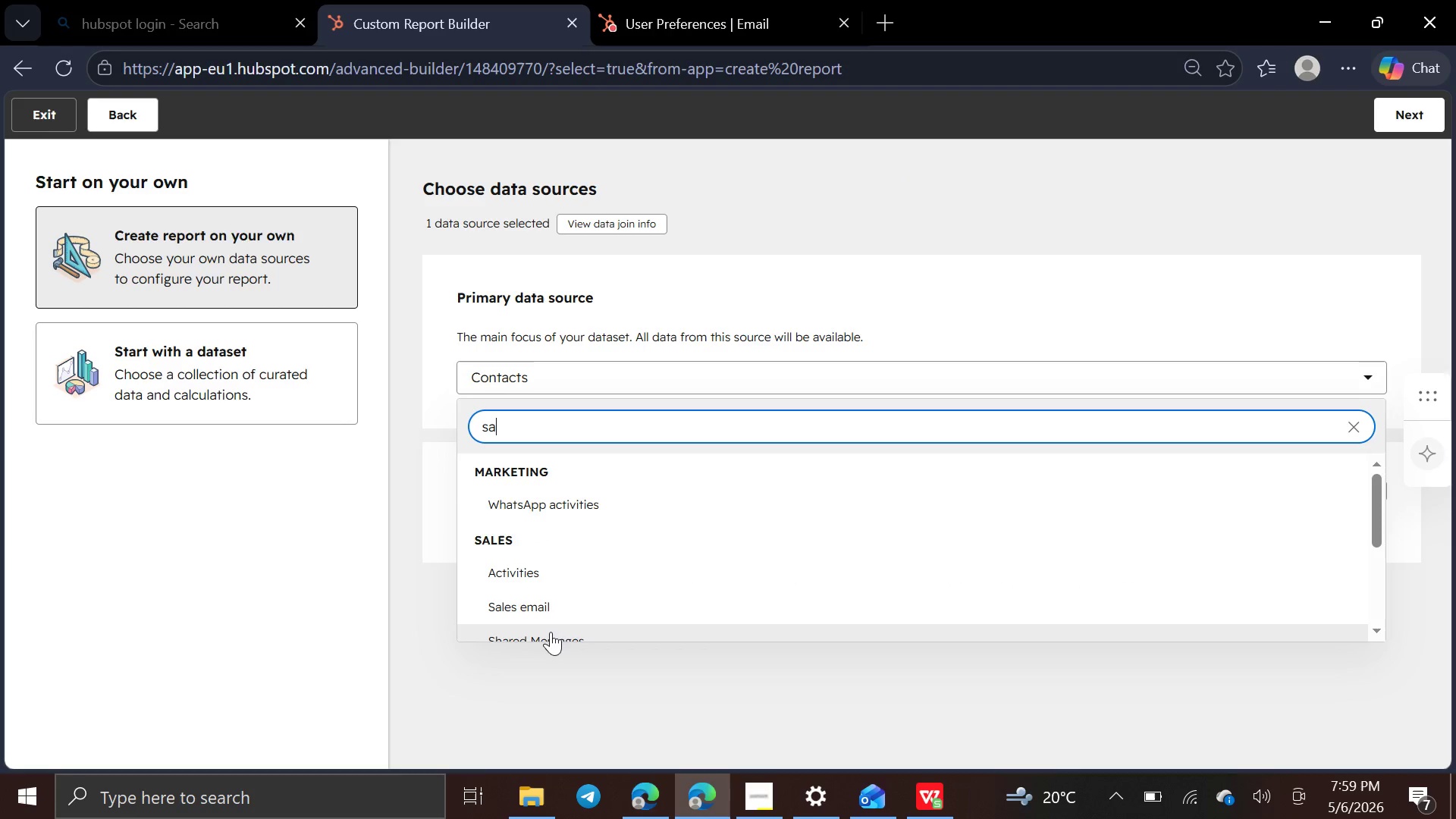 
left_click([568, 590])
 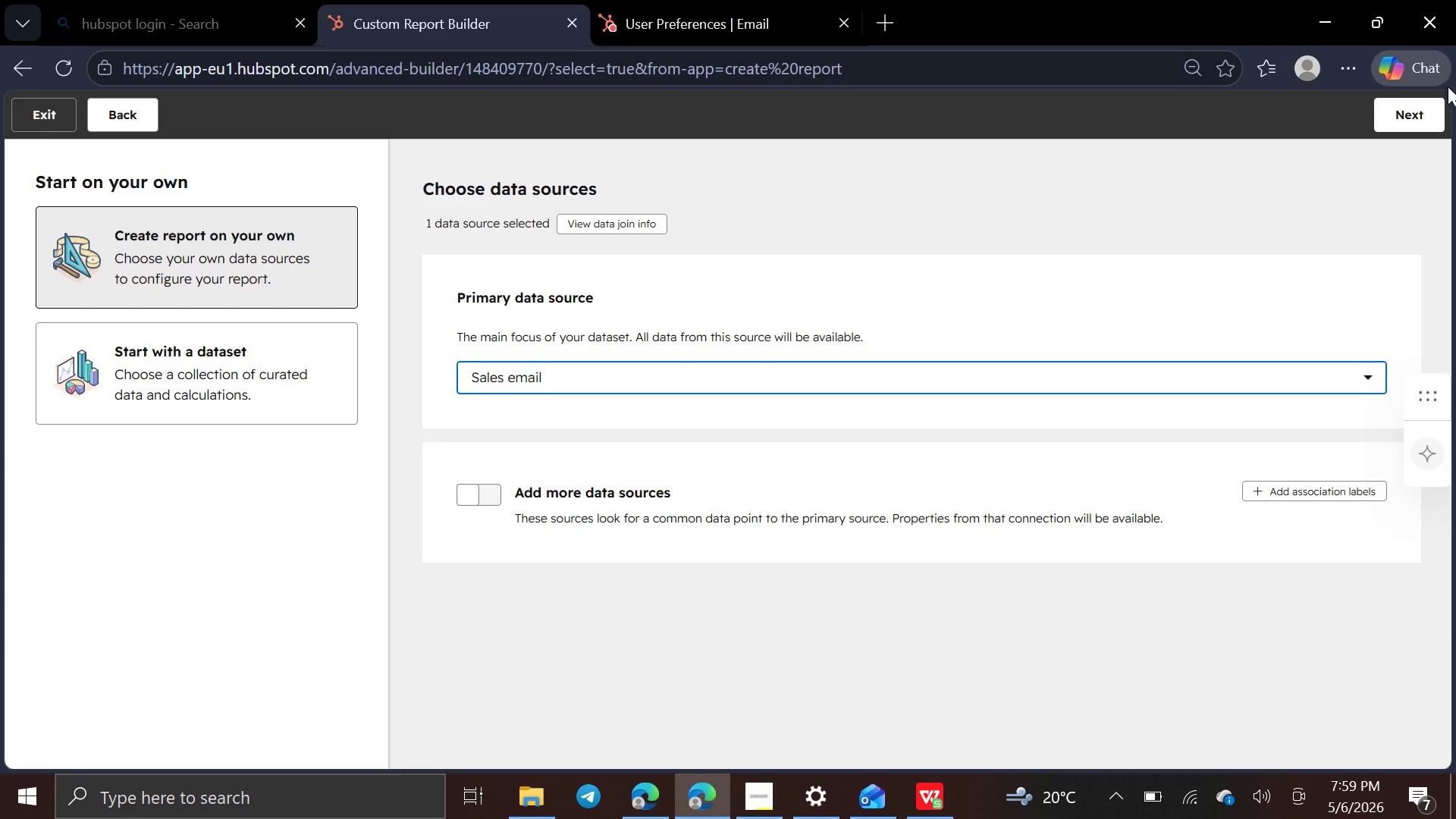 
left_click([1427, 108])
 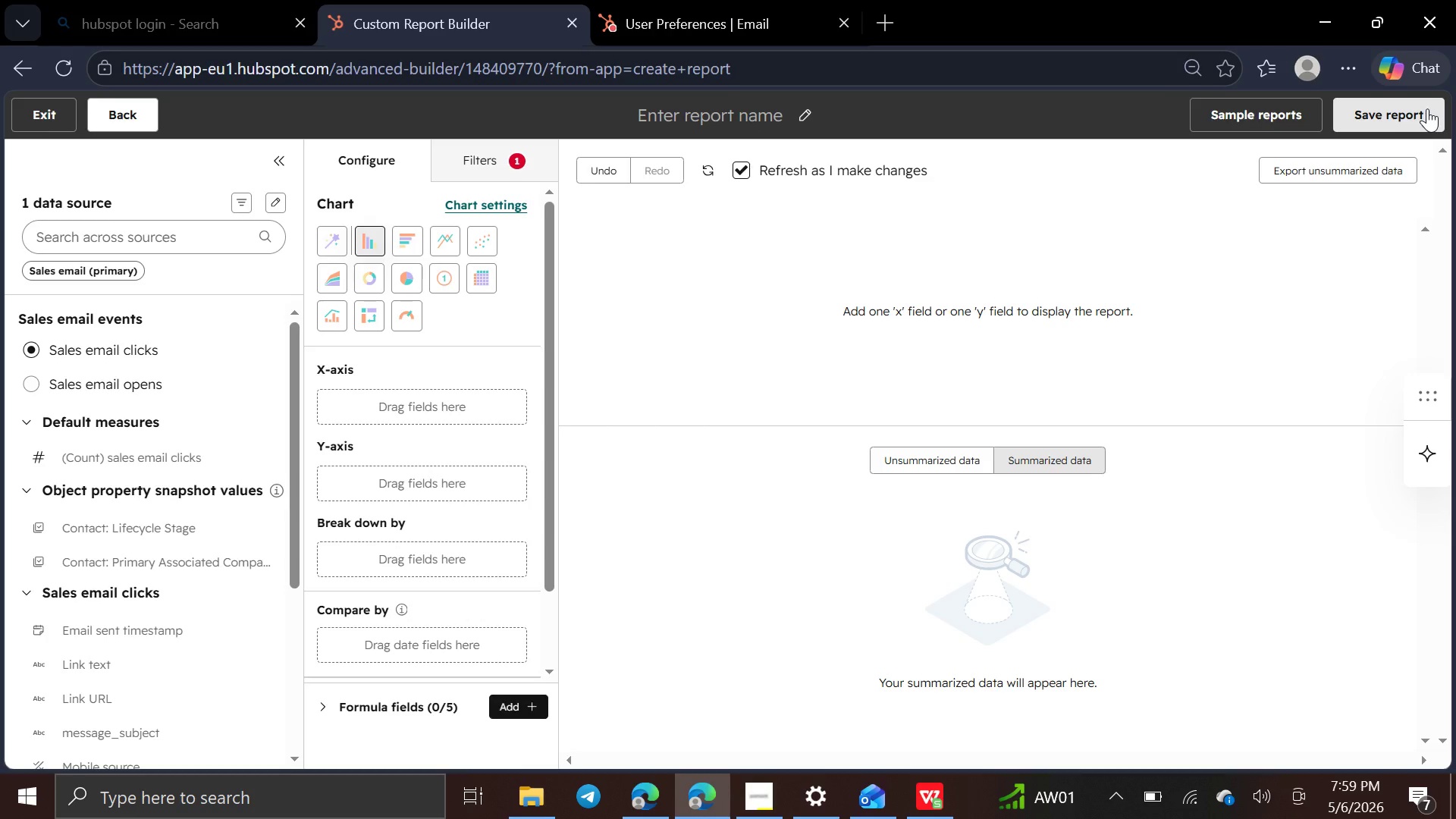 
wait(21.0)
 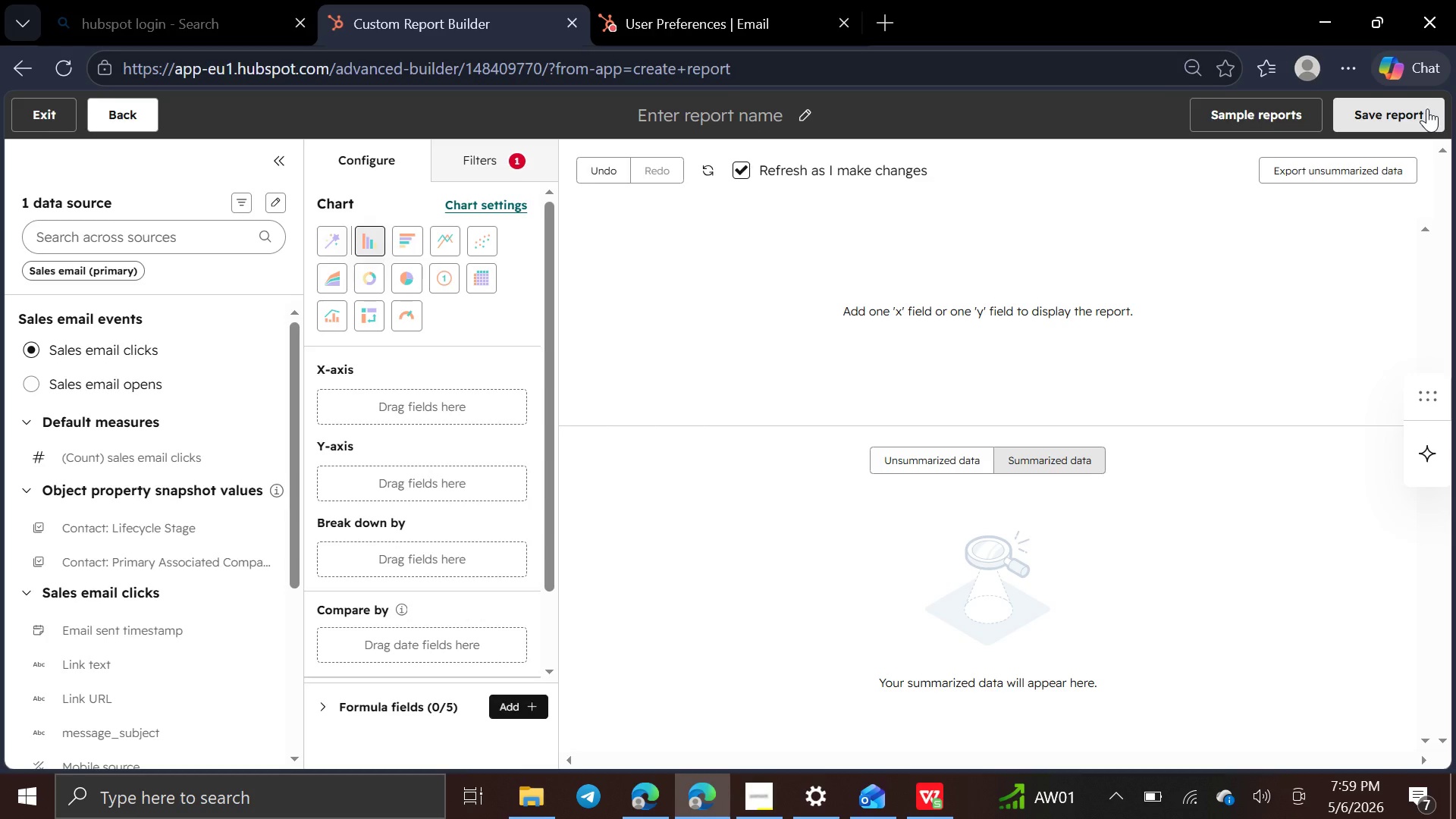 
left_click([497, 161])
 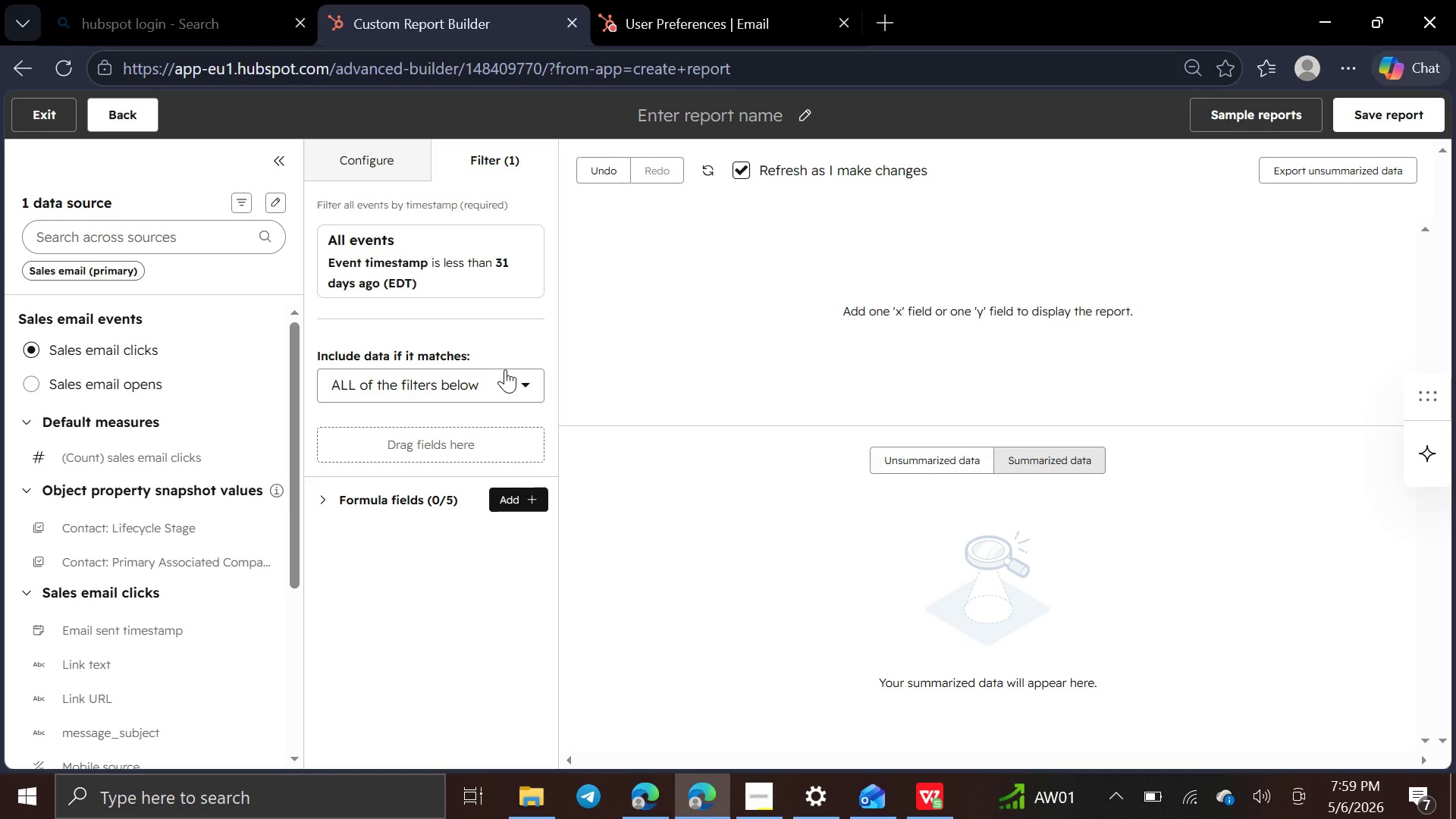 
left_click([505, 369])
 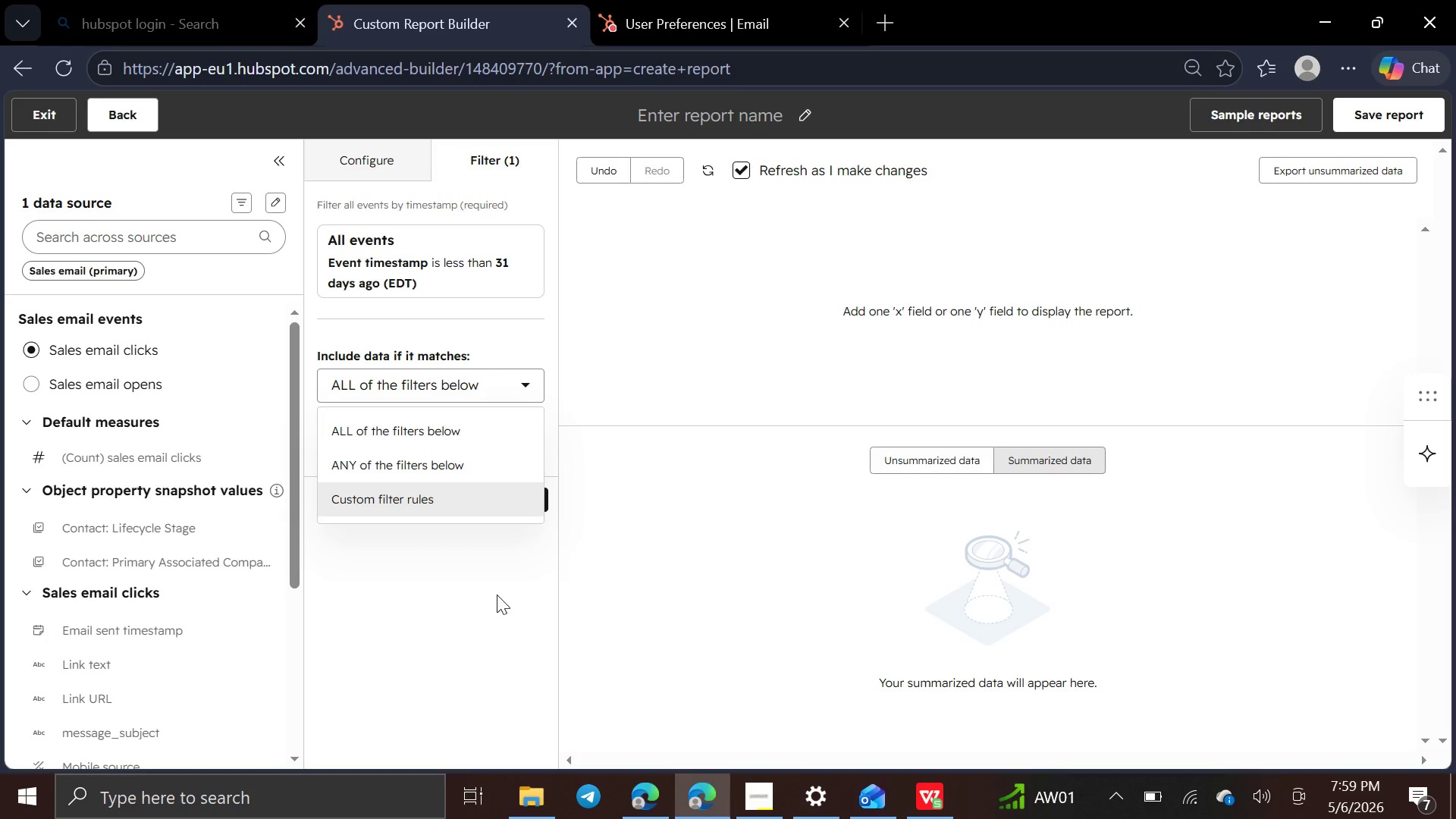 
left_click([494, 608])
 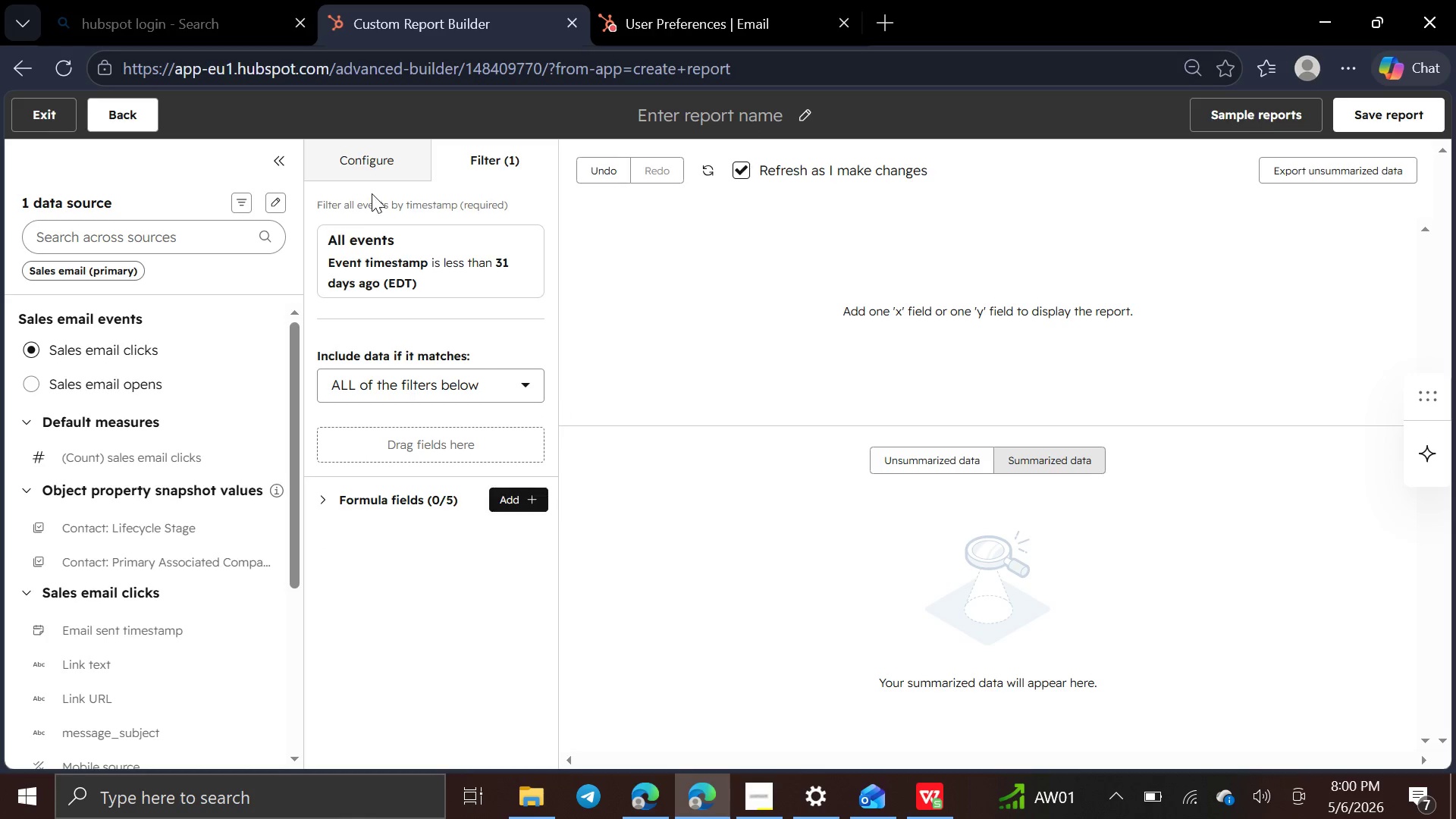 
left_click([375, 165])
 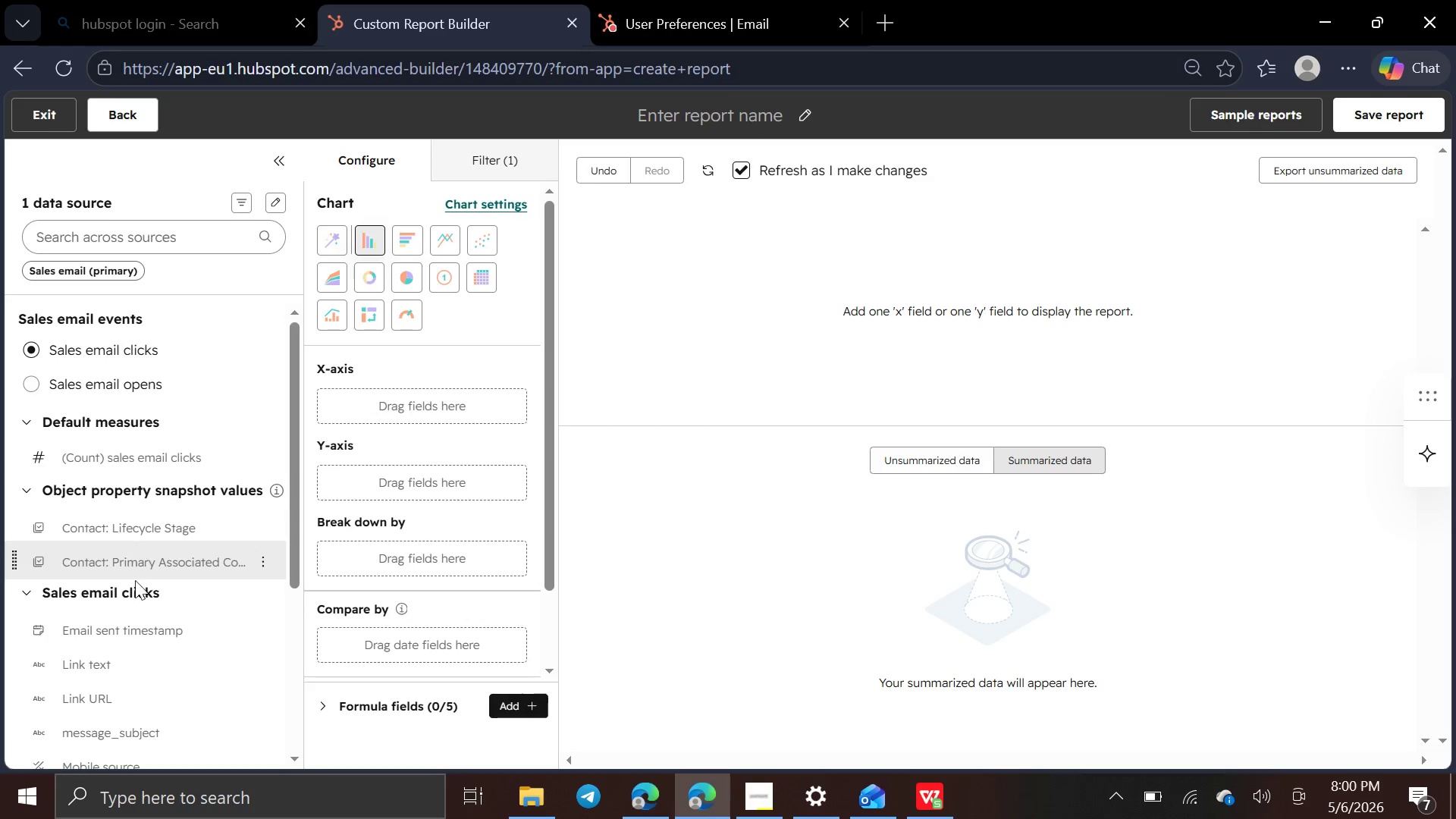 
wait(40.78)
 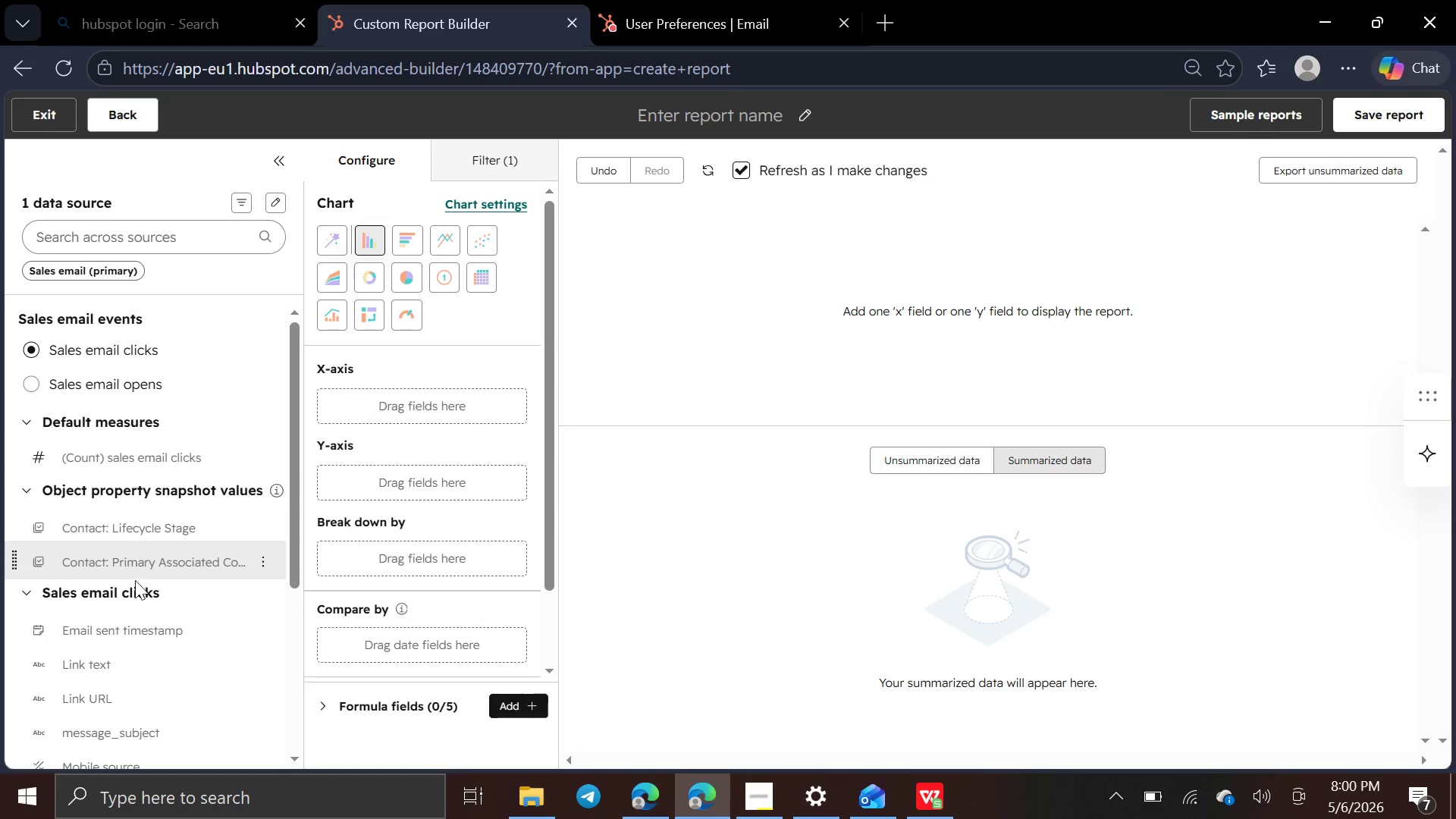 
left_click([214, 242])
 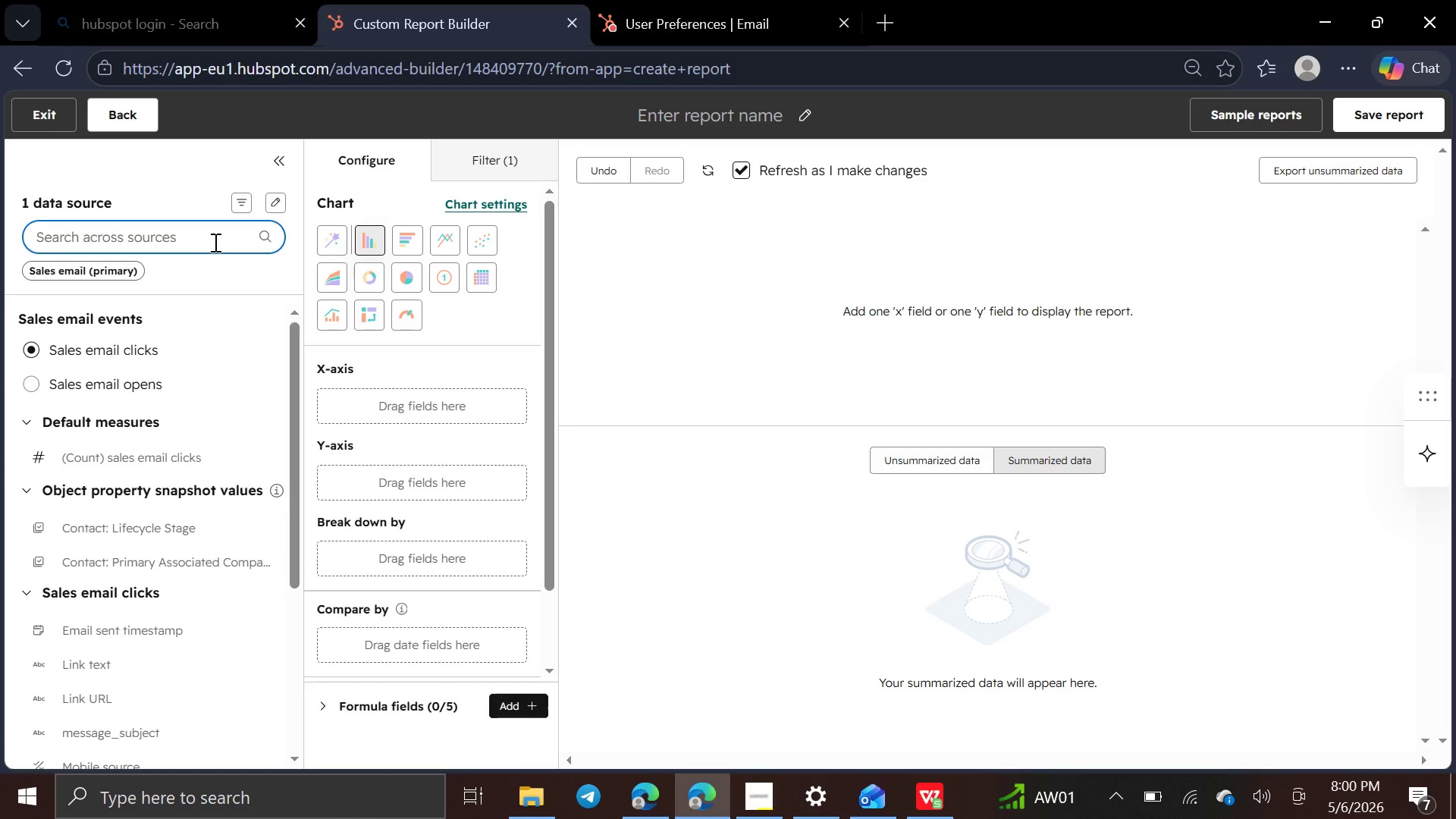 
type(date)
 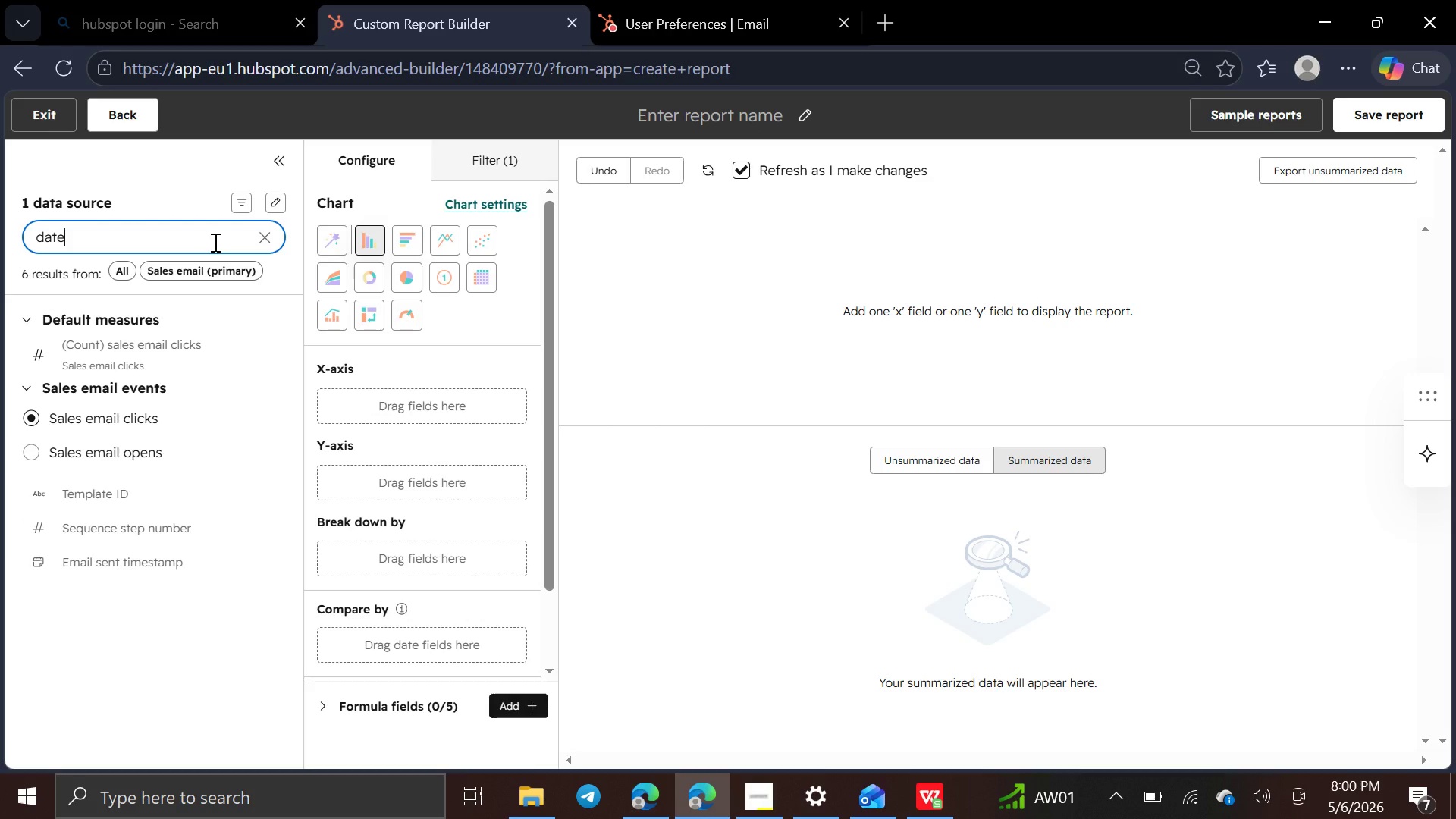 
wait(5.89)
 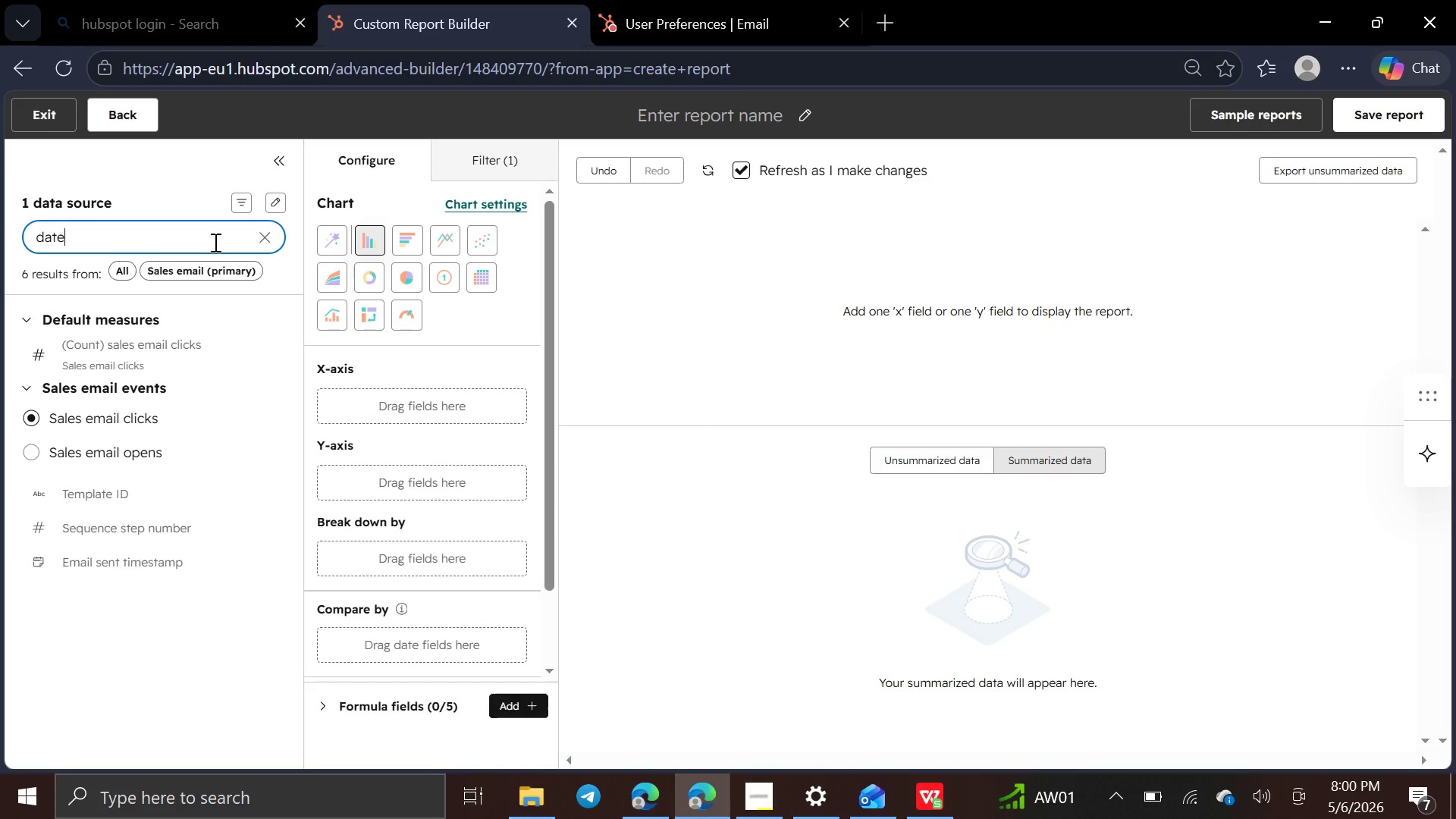 
left_click_drag(start_coordinate=[177, 567], to_coordinate=[330, 383])
 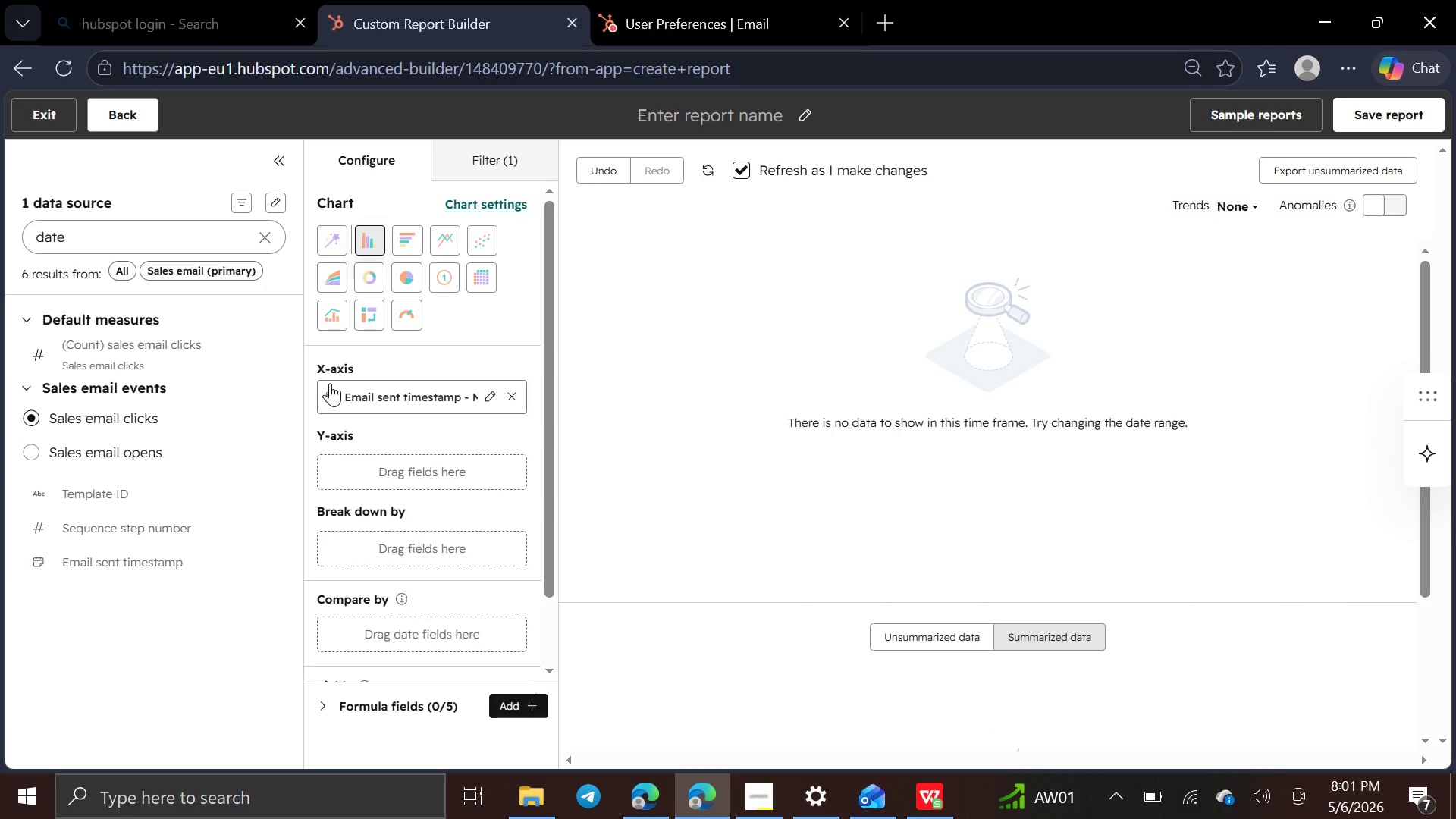 
wait(7.27)
 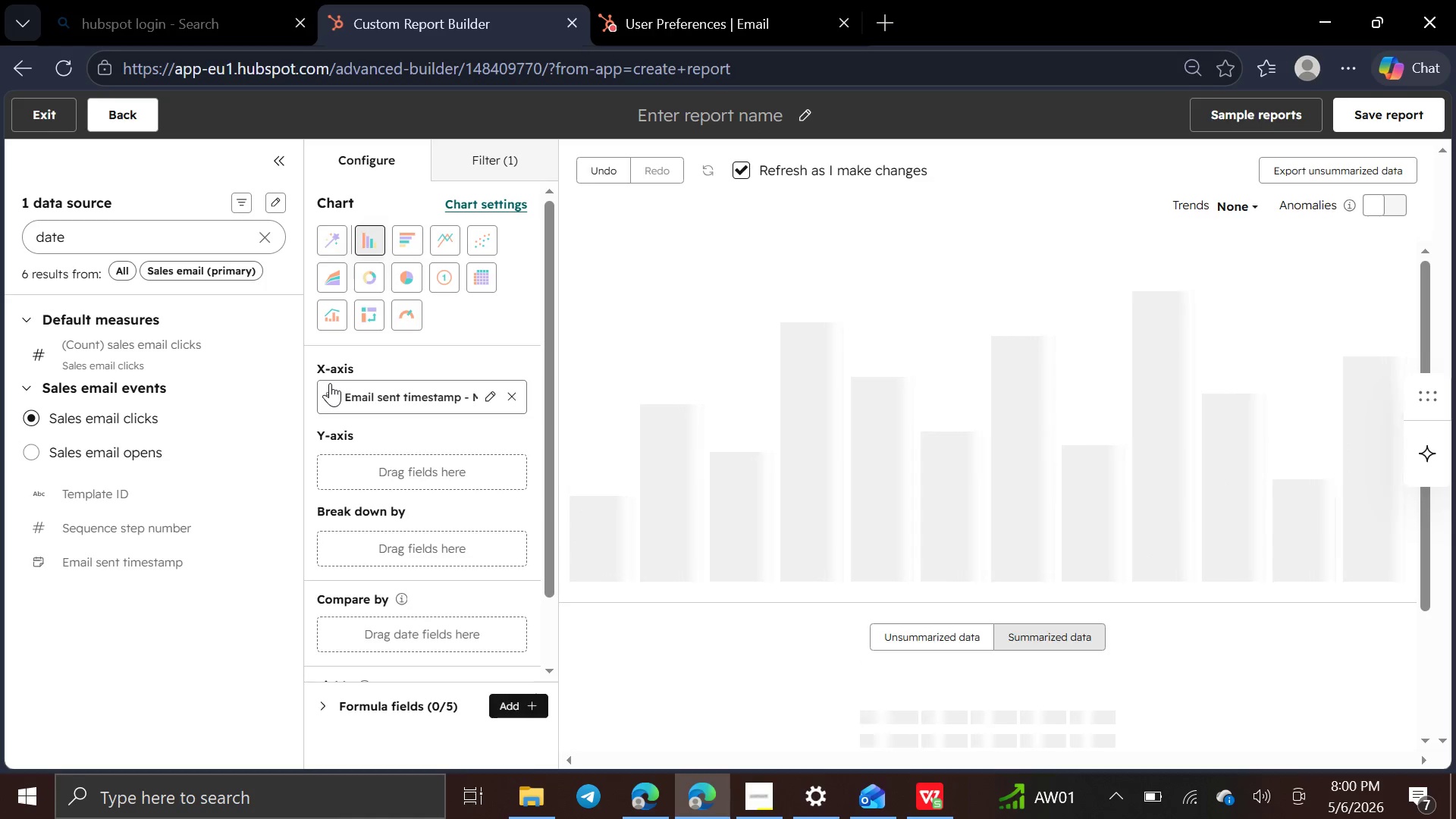 
left_click([194, 233])
 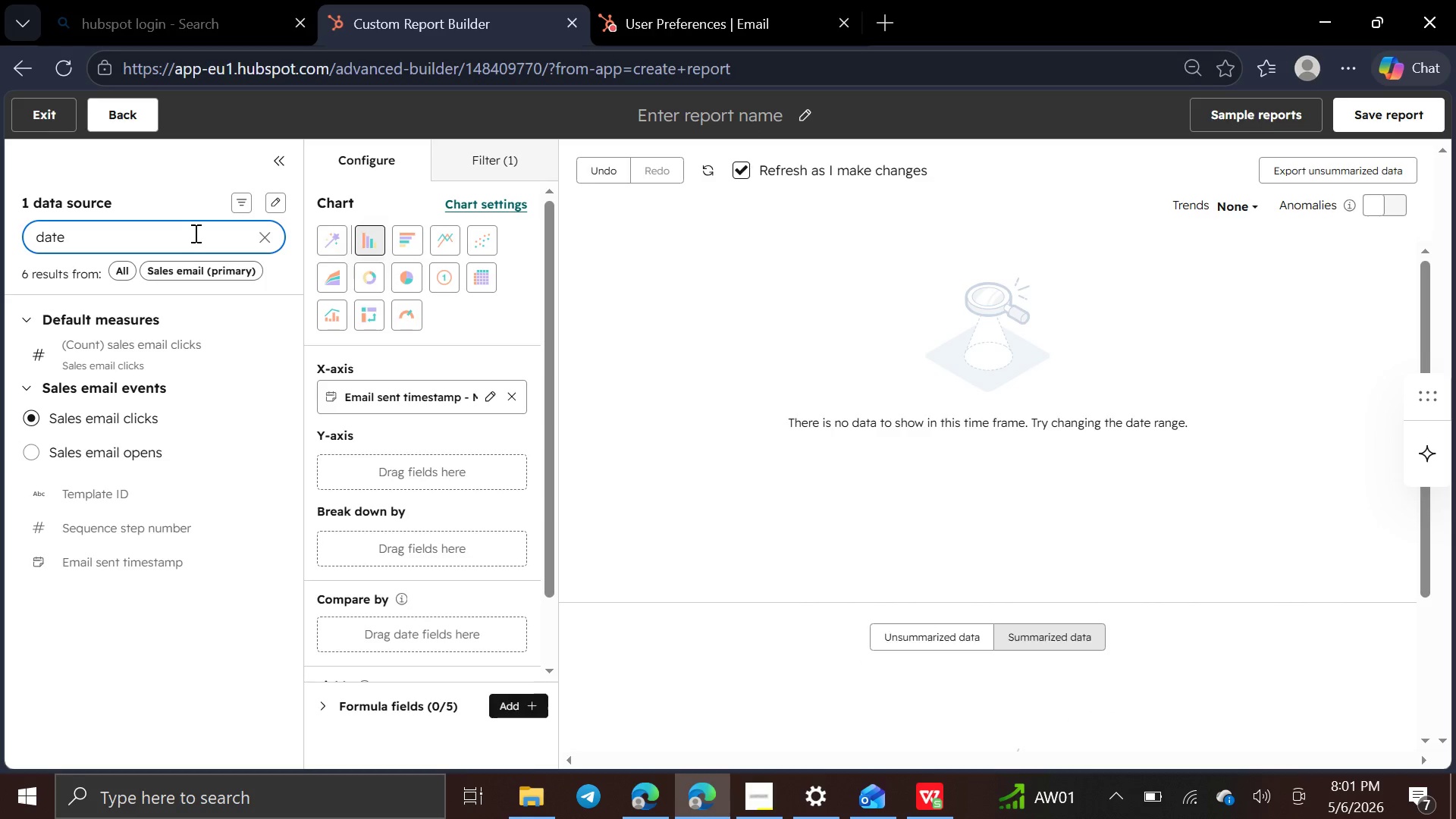 
hold_key(key=Backspace, duration=1.01)
 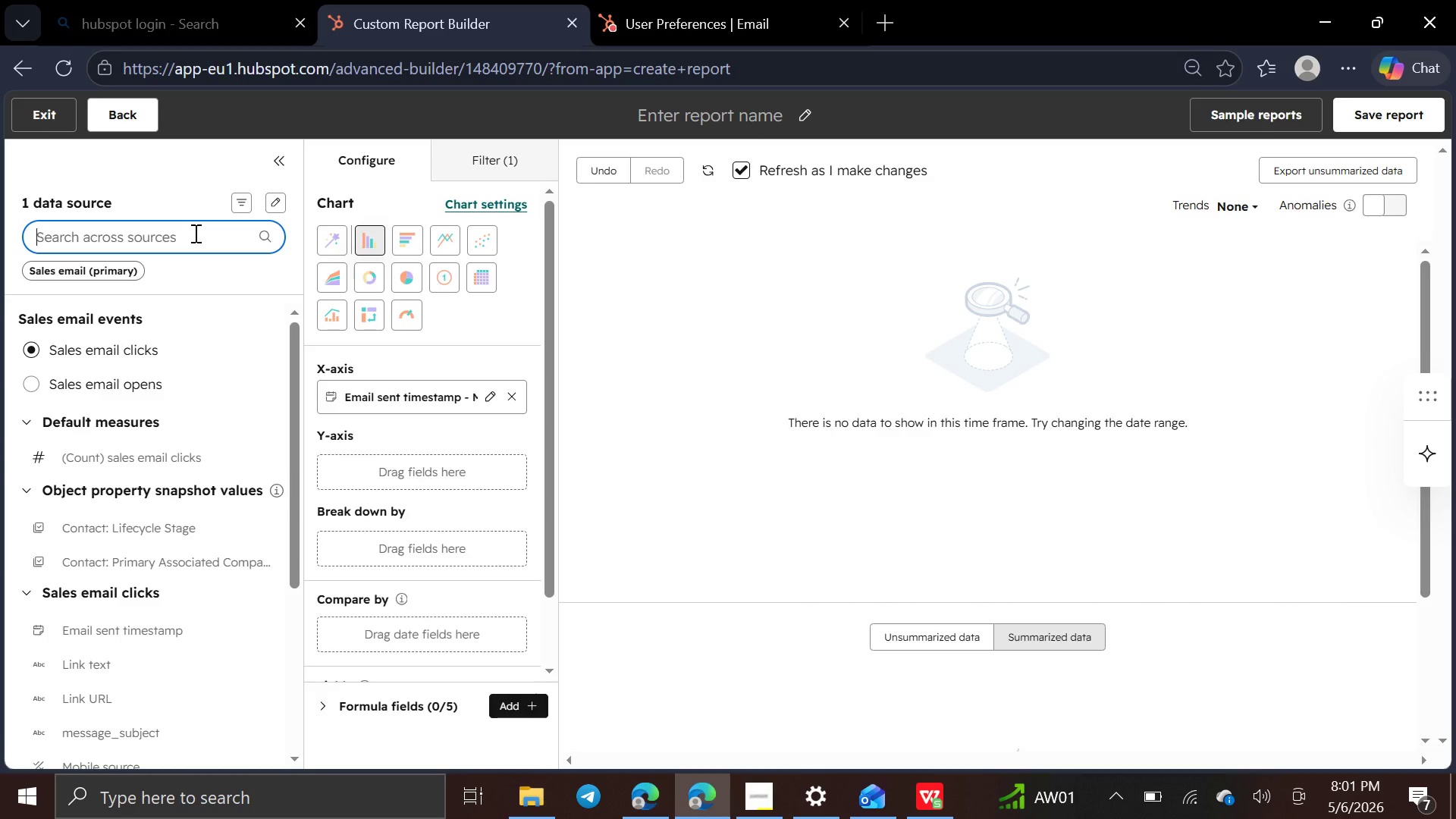 
type(sent)
 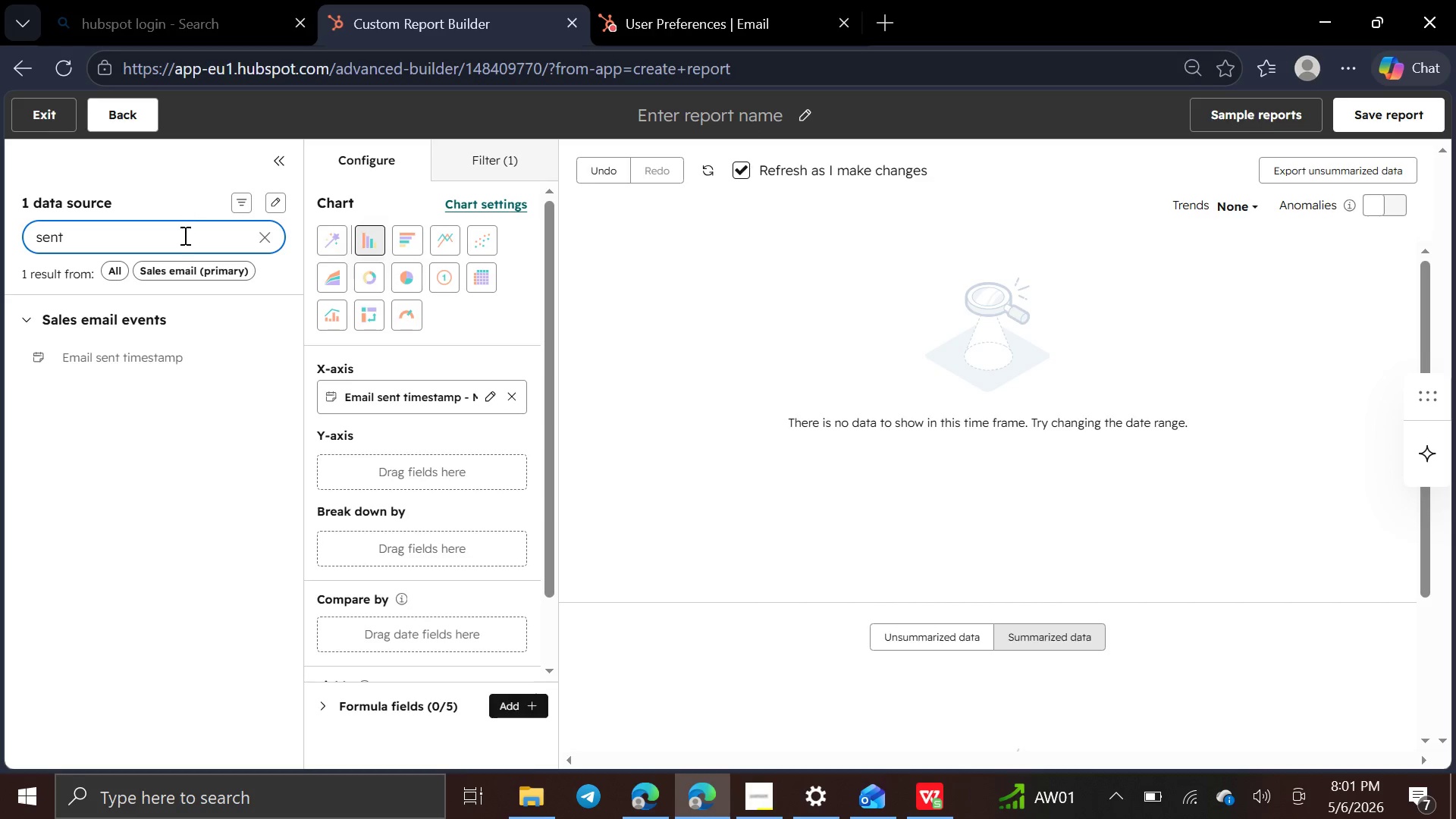 
hold_key(key=Backspace, duration=0.88)
 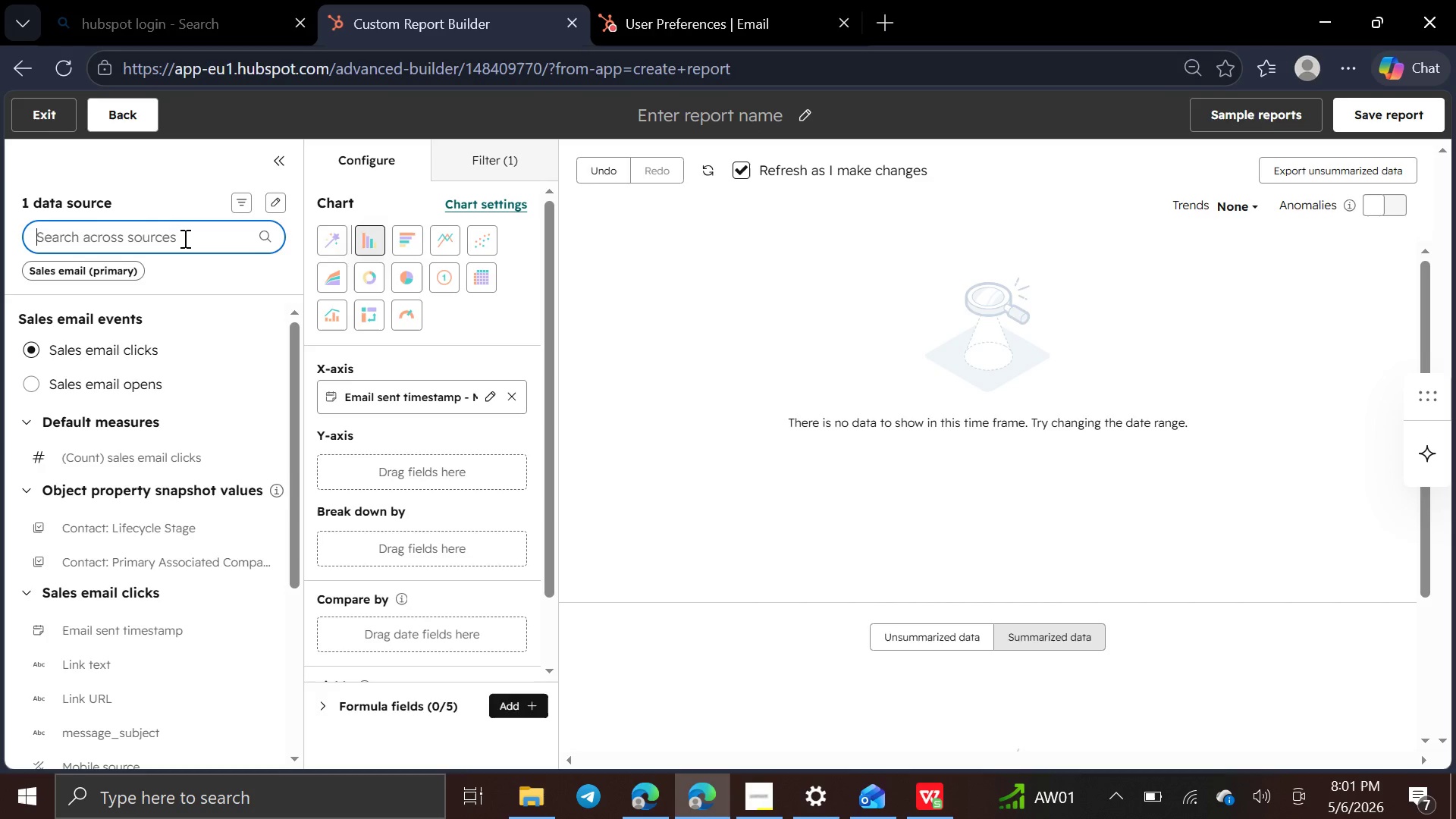 
type(seq)
 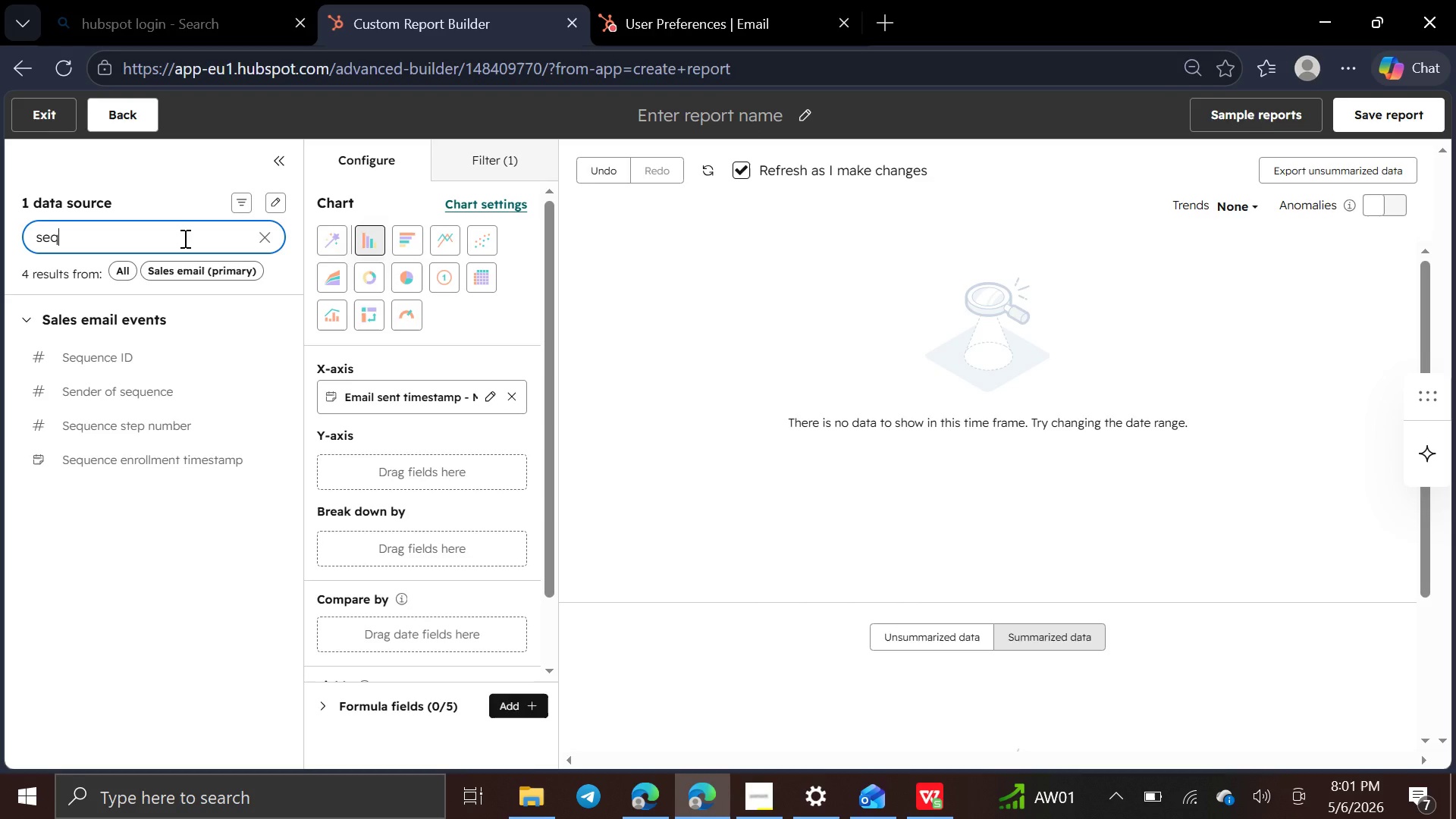 
wait(5.42)
 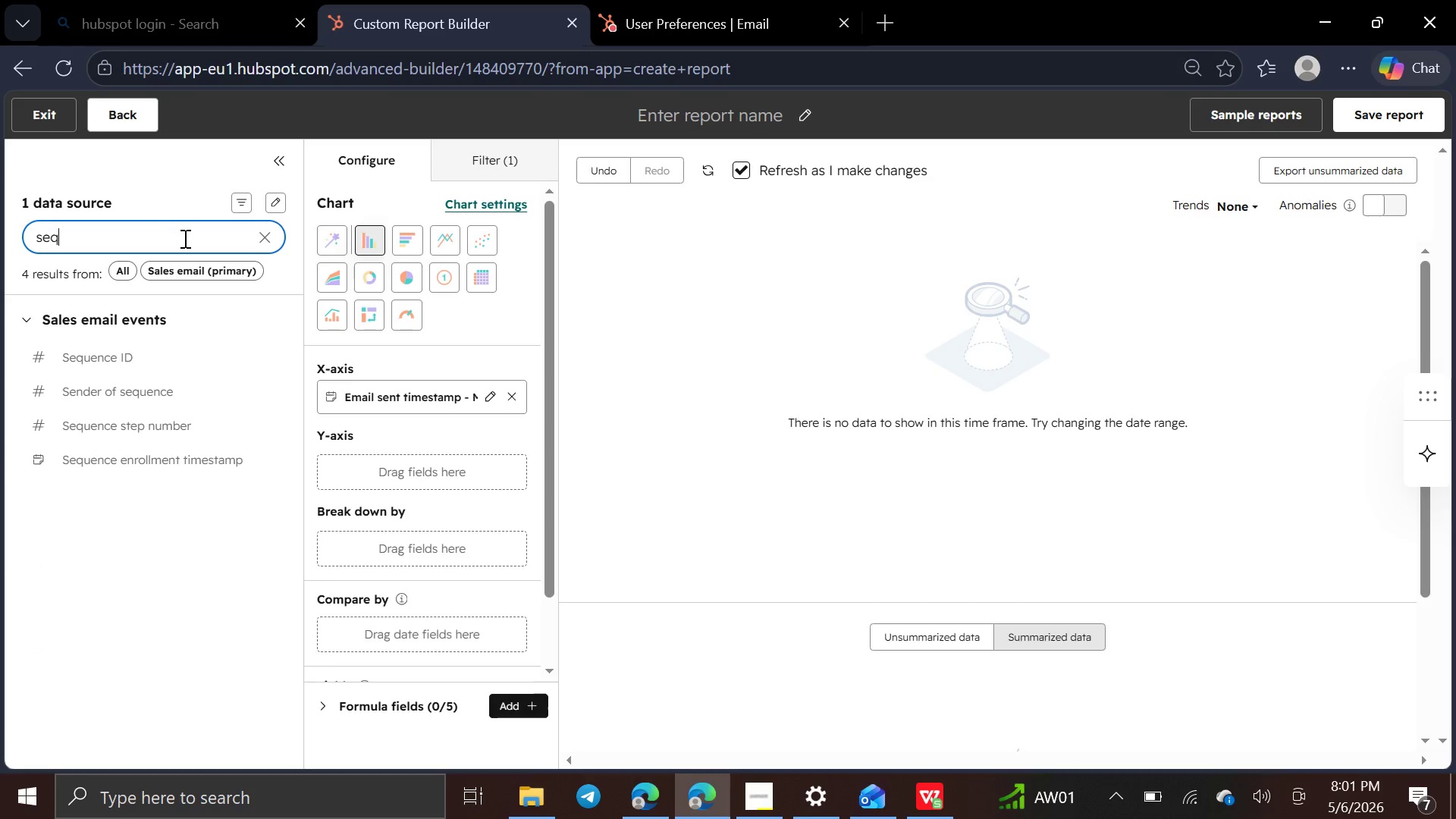 
left_click_drag(start_coordinate=[189, 353], to_coordinate=[329, 462])
 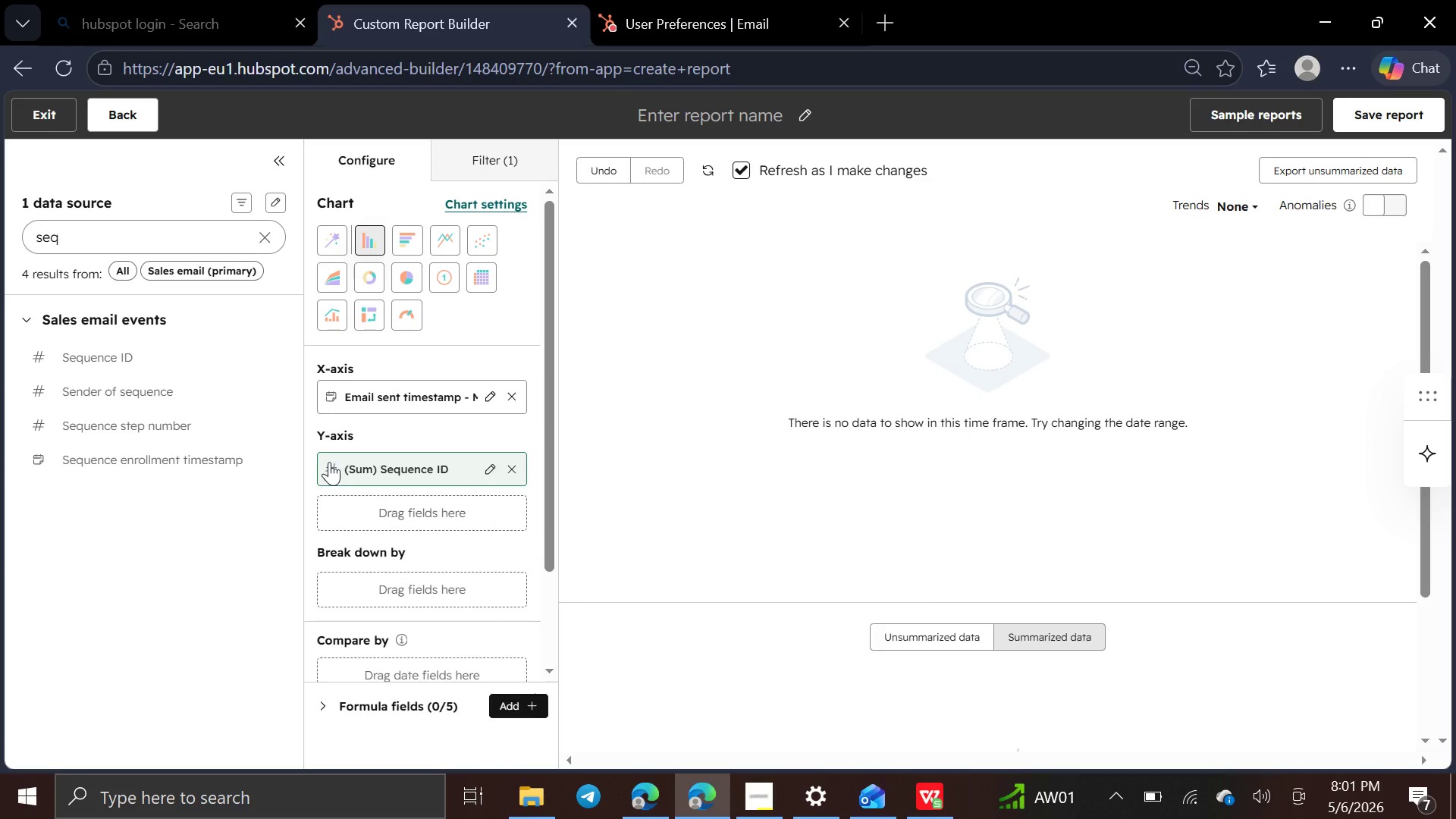 
wait(12.88)
 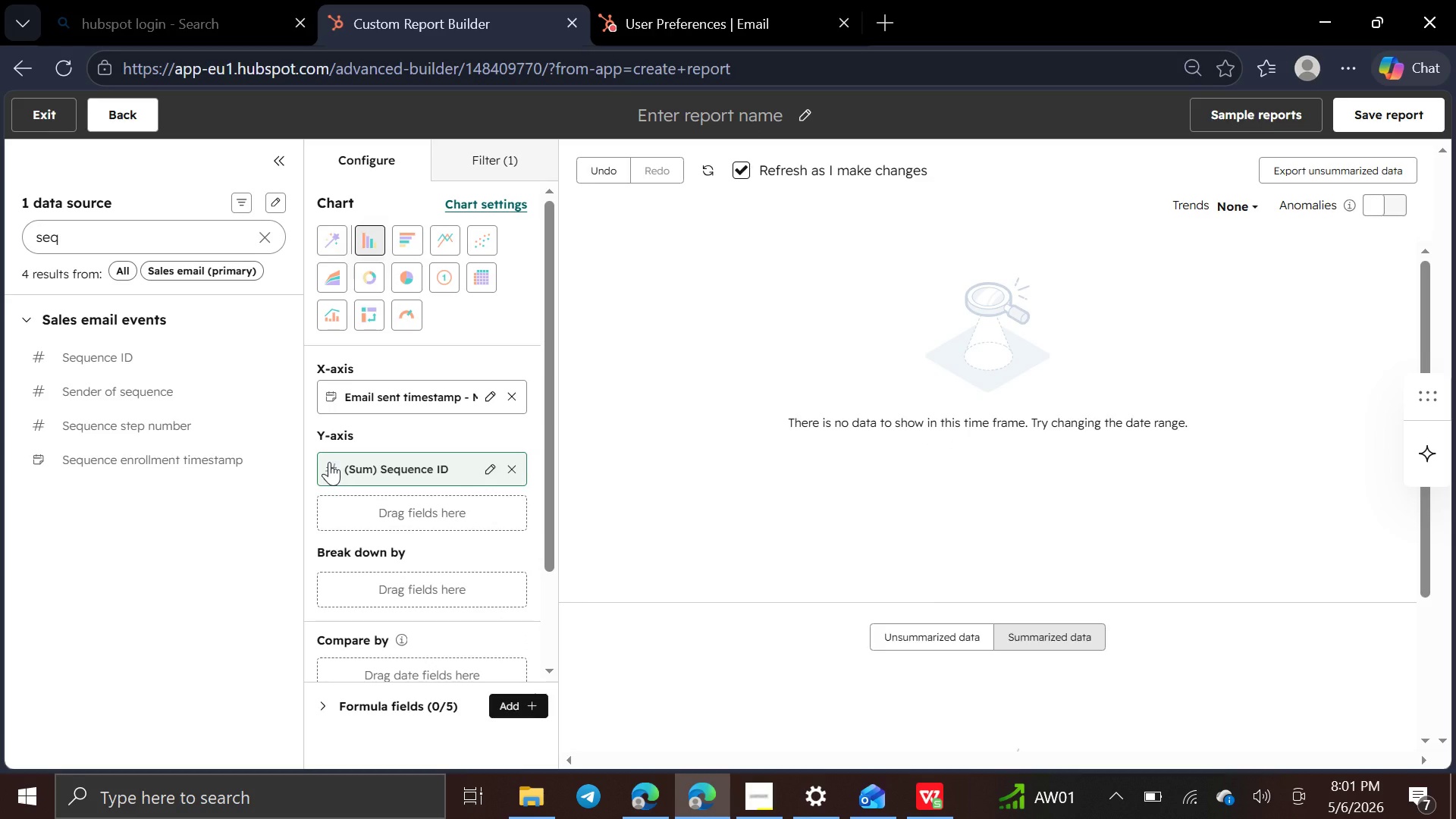 
left_click_drag(start_coordinate=[230, 419], to_coordinate=[322, 453])
 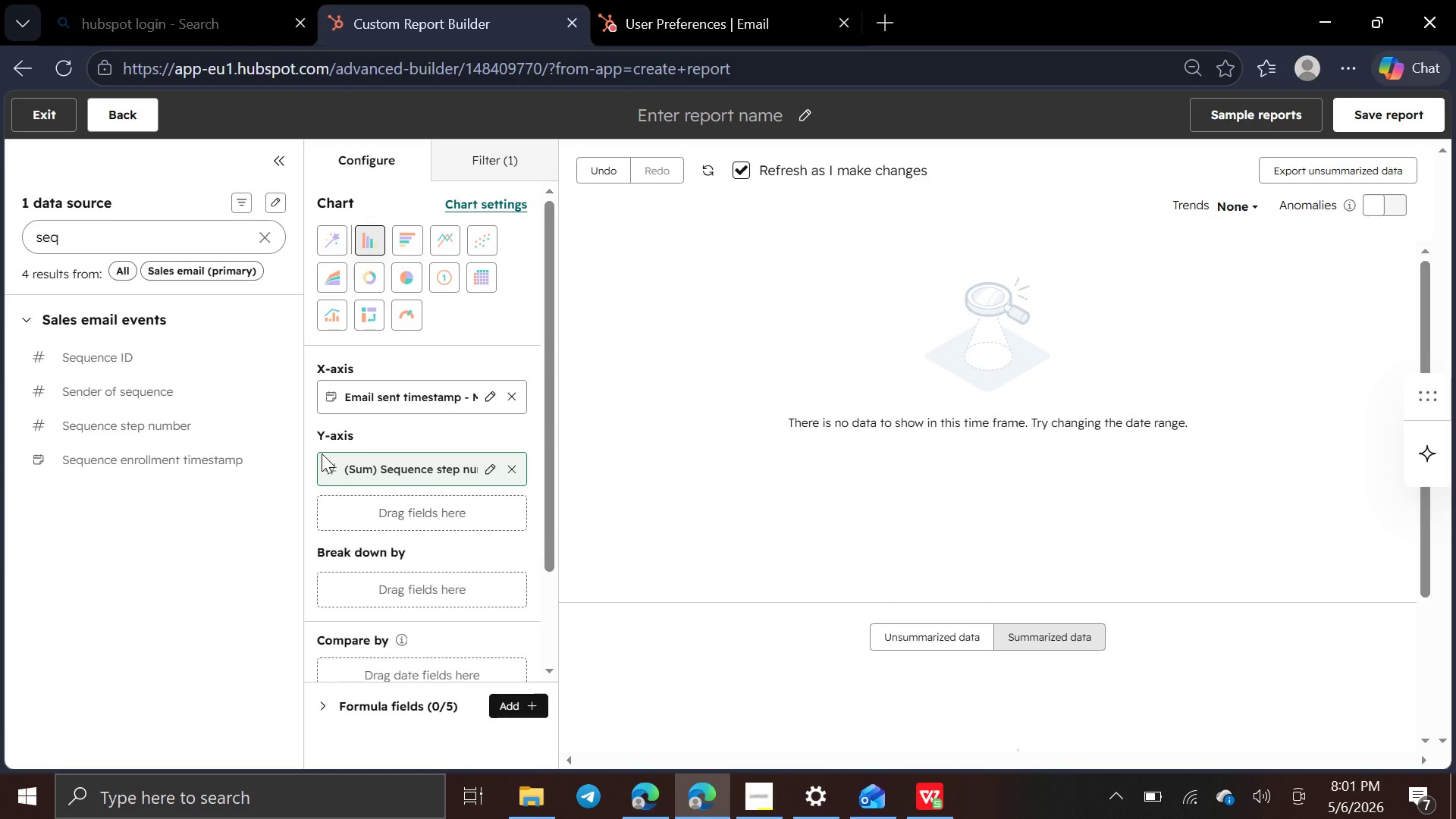 
wait(12.3)
 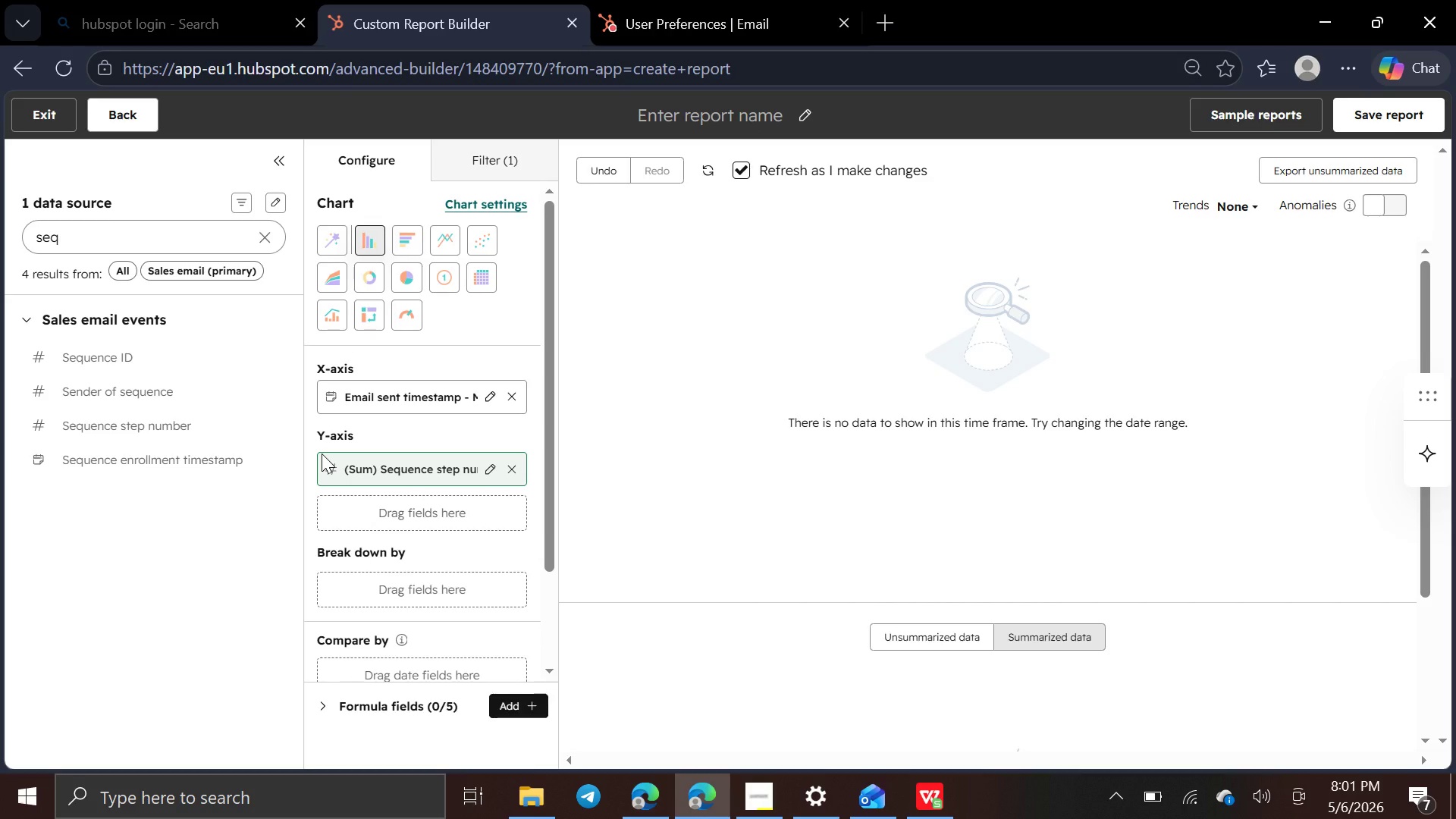 
left_click([801, 114])
 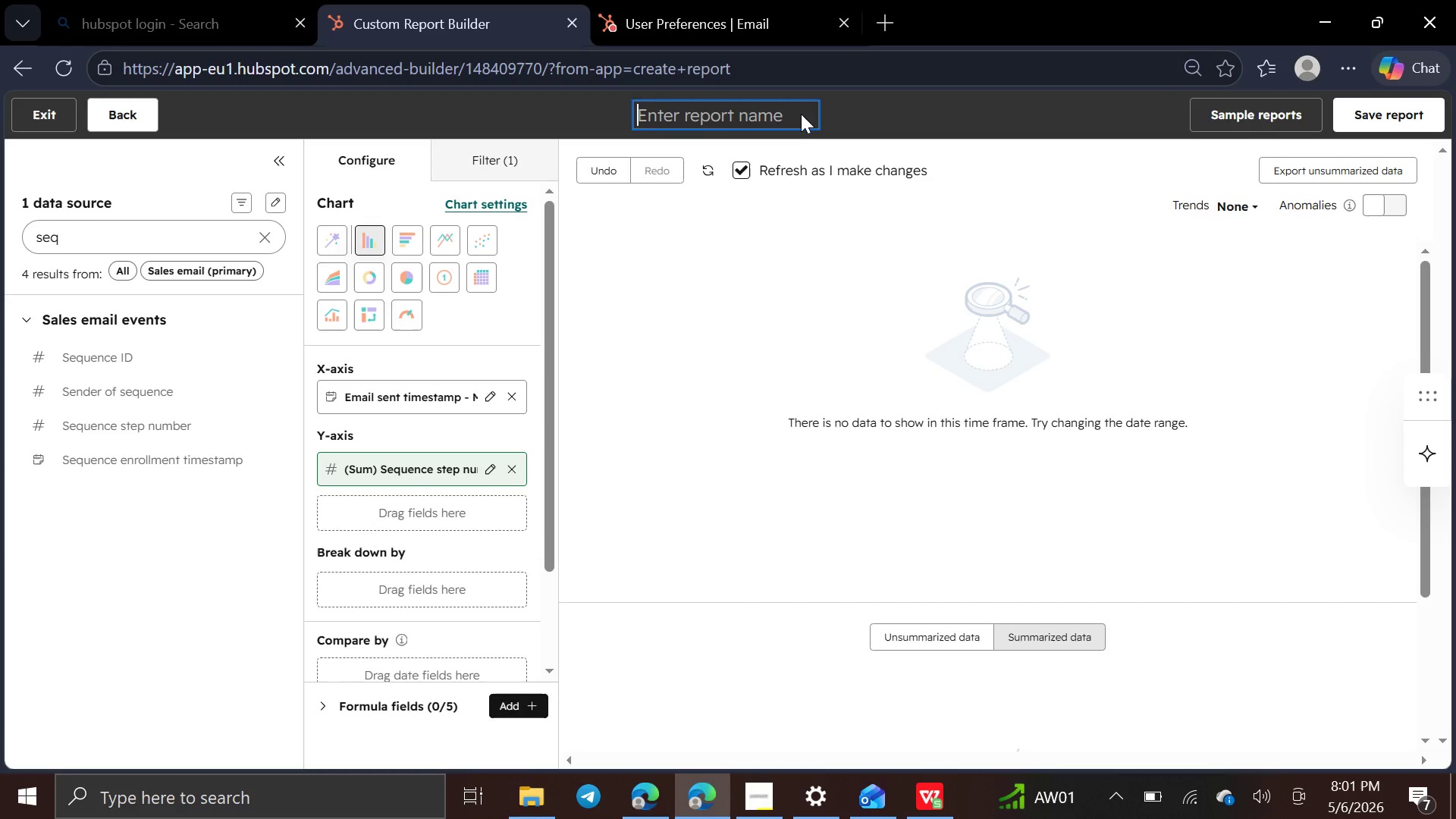 
type(email sent)
 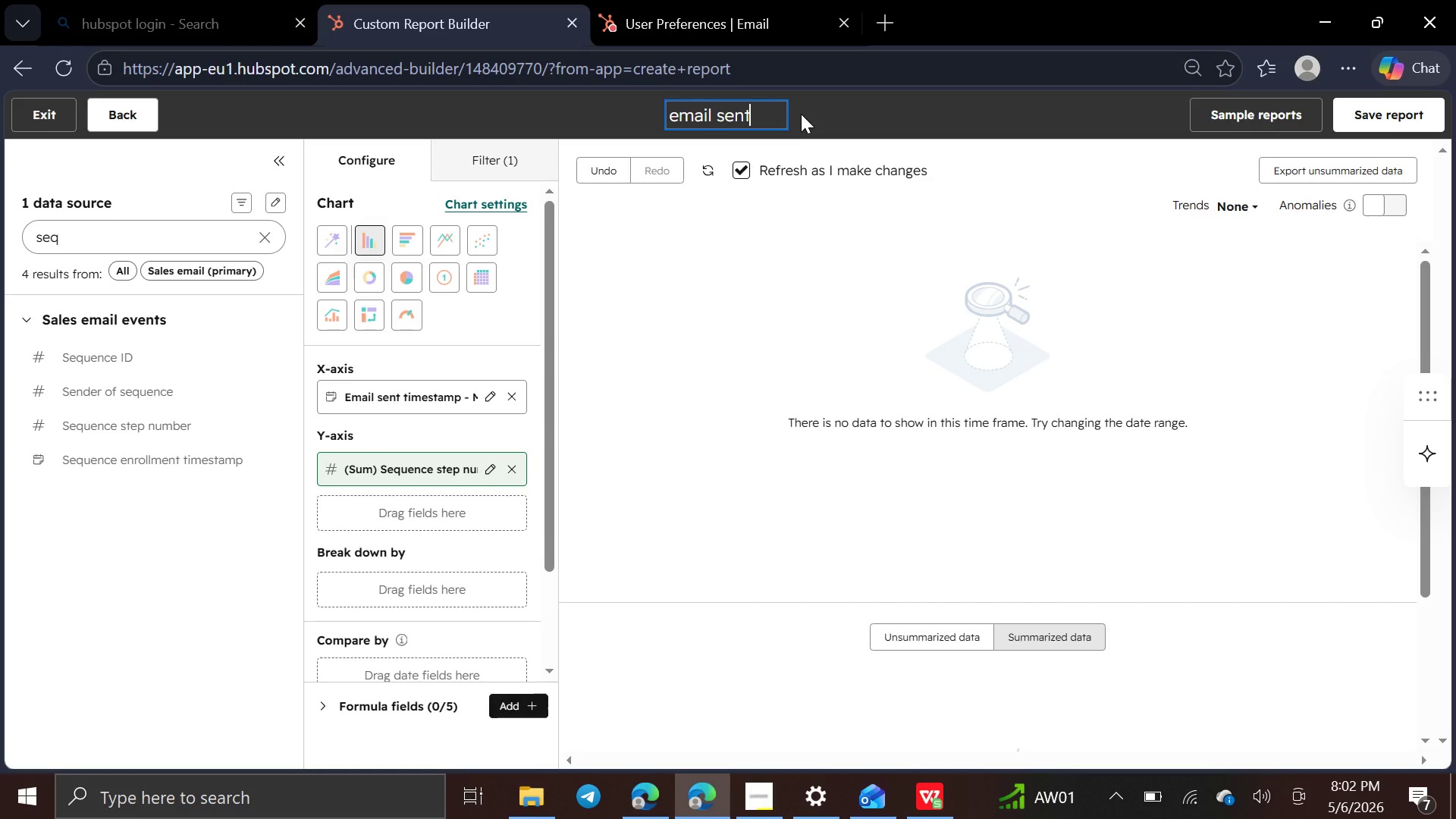 
wait(11.53)
 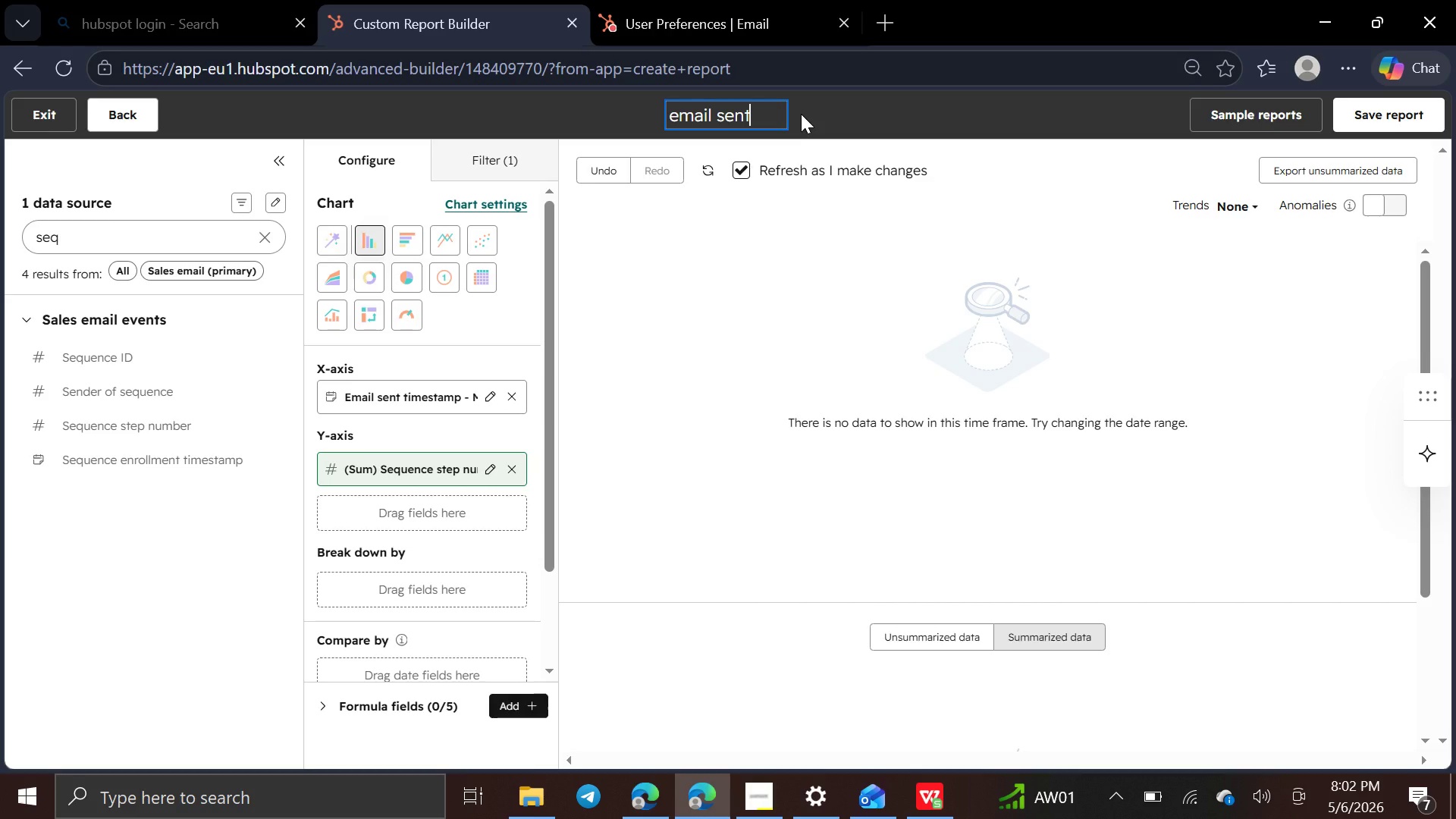 
left_click([225, 224])
 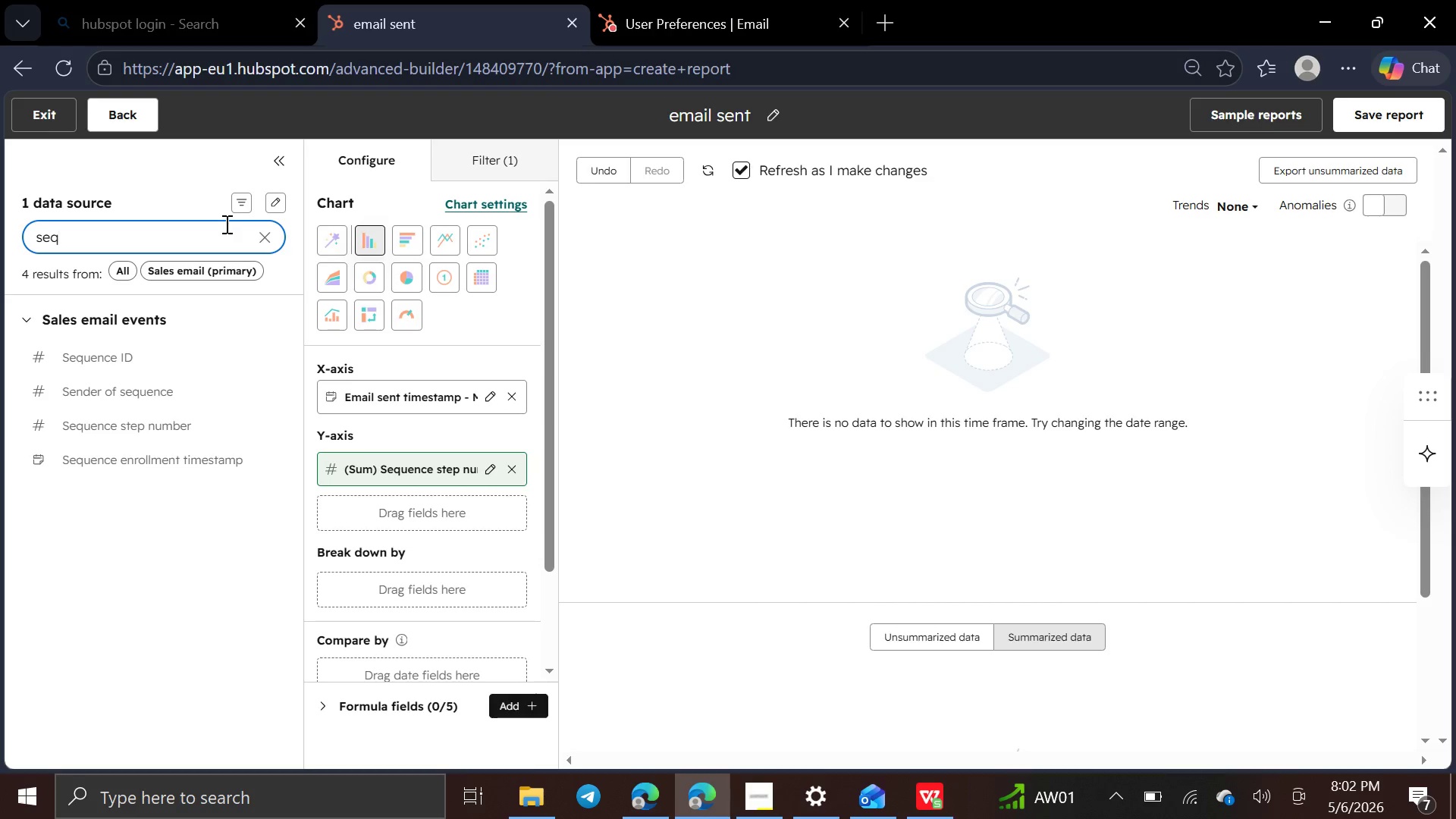 
hold_key(key=Backspace, duration=1.0)
 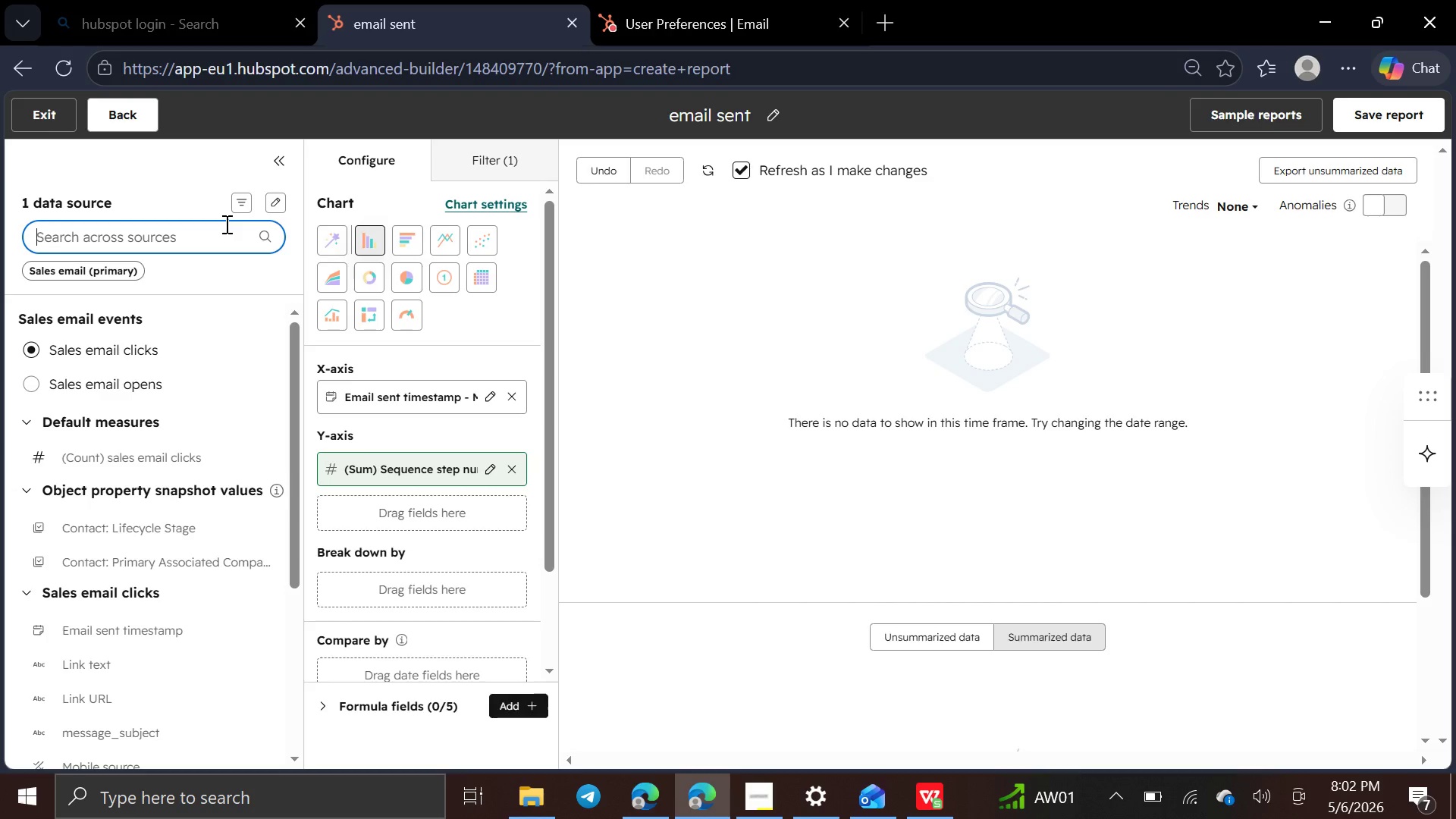 
type(ca)
 